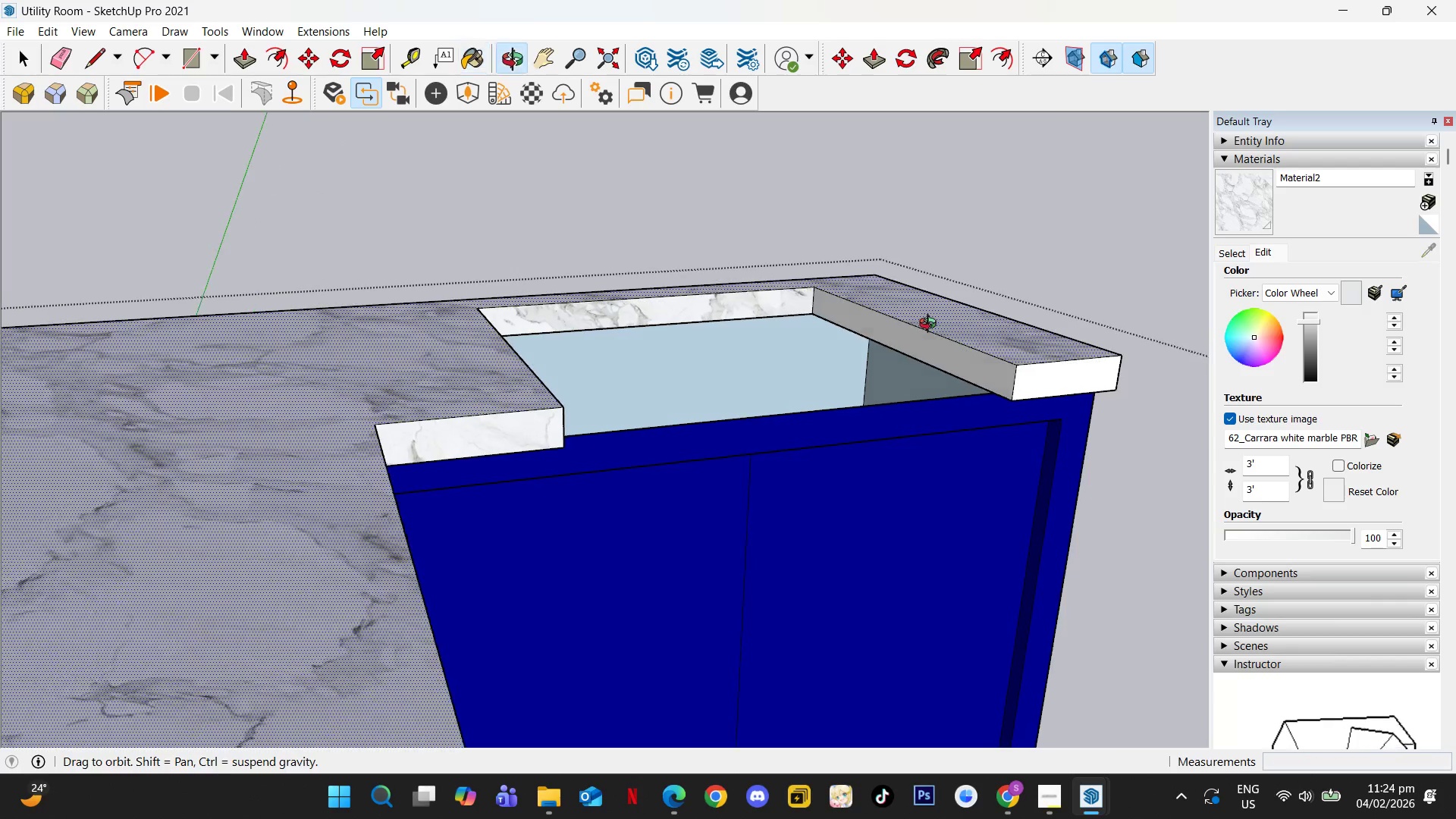 
left_click([891, 330])
 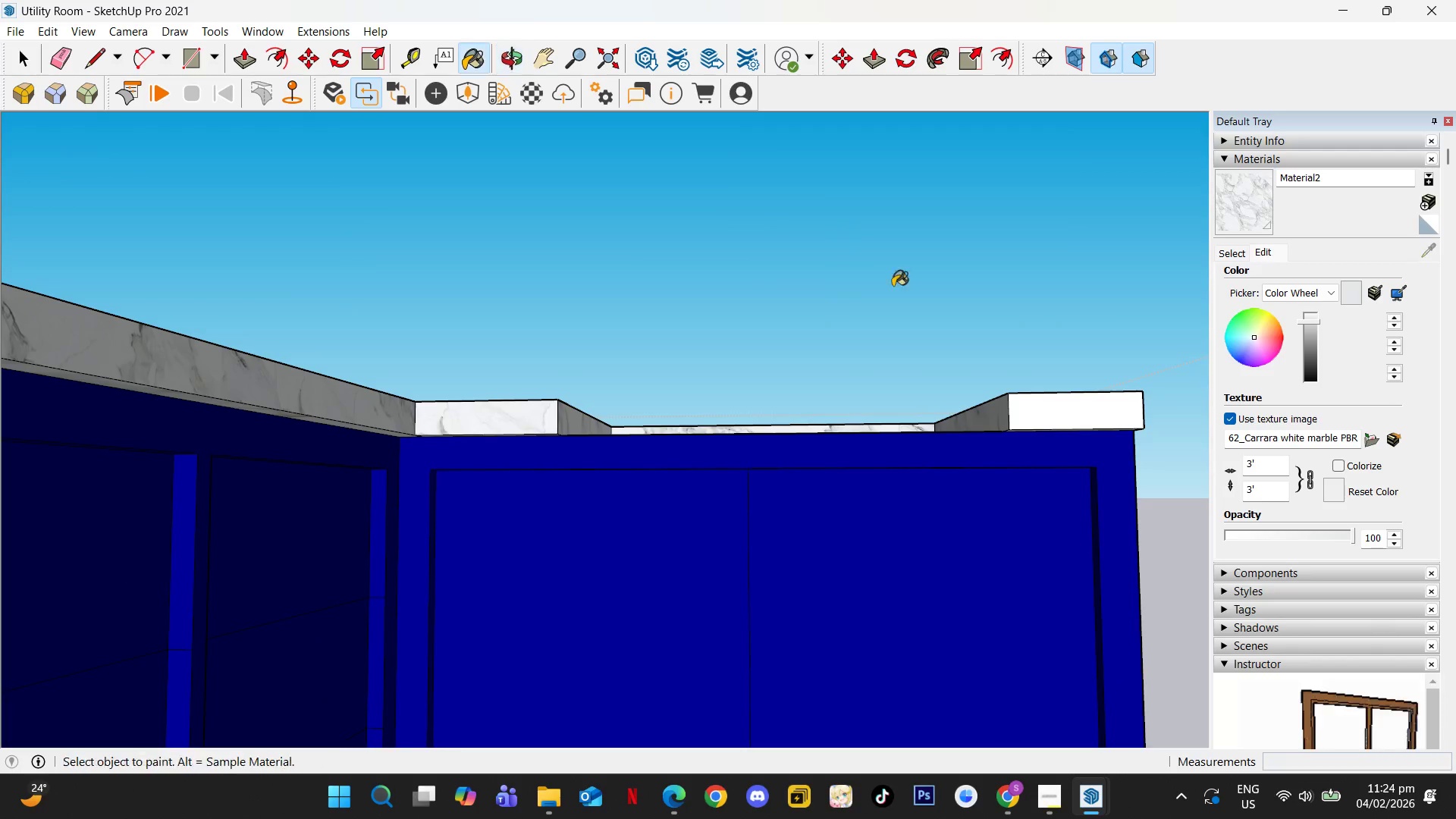 
left_click([1031, 417])
 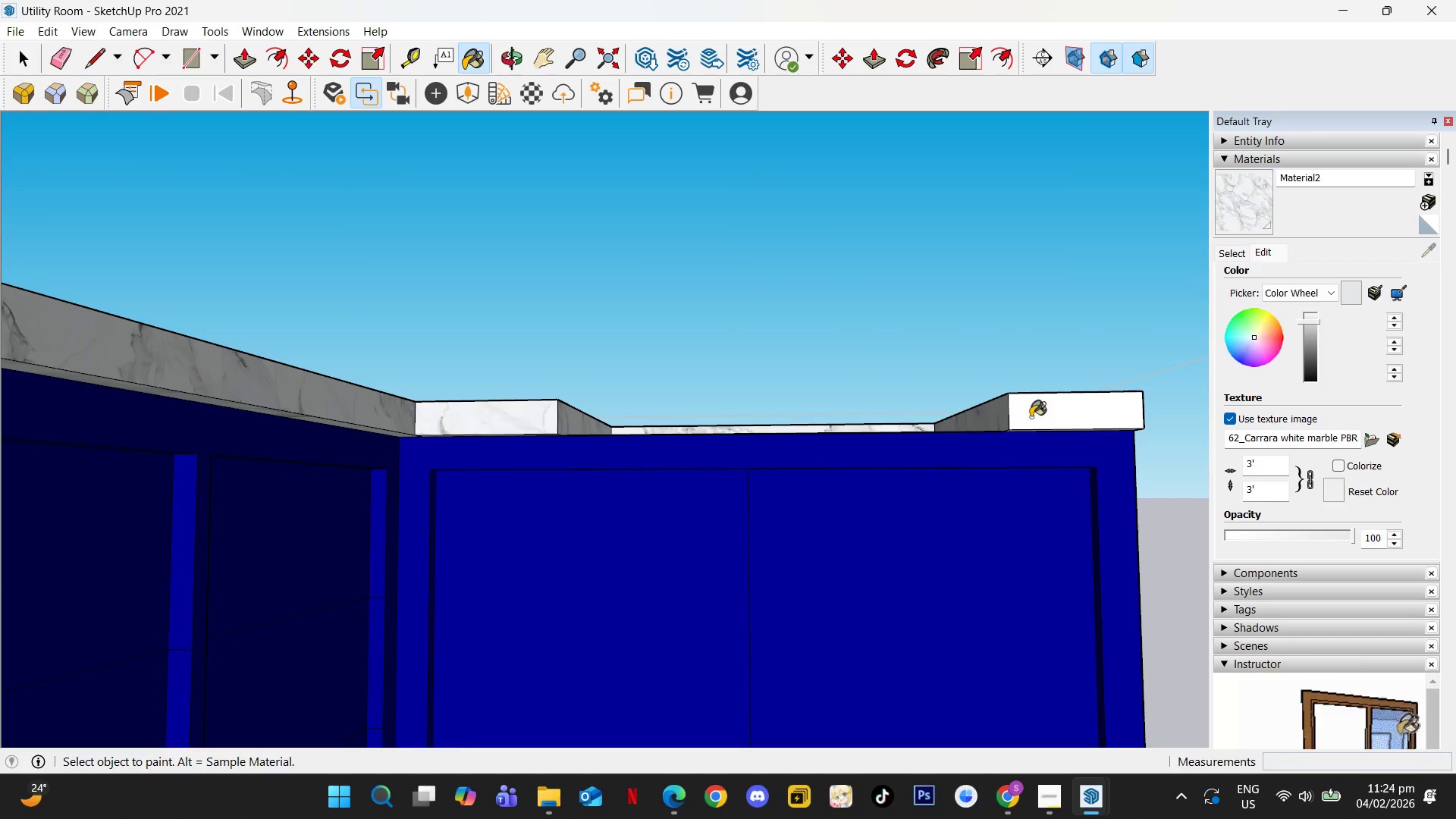 
hold_key(key=ShiftLeft, duration=0.31)
 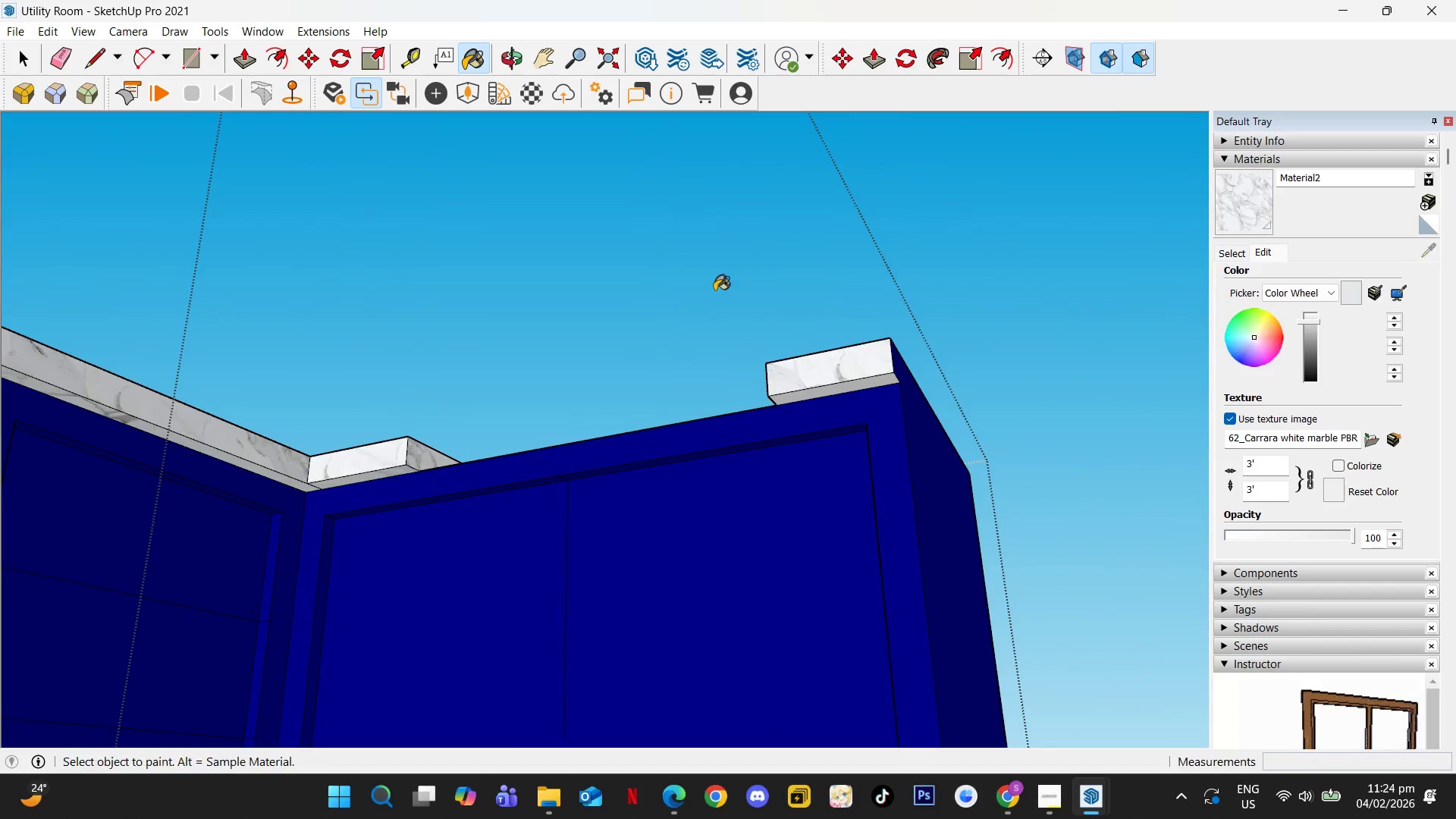 
left_click([854, 387])
 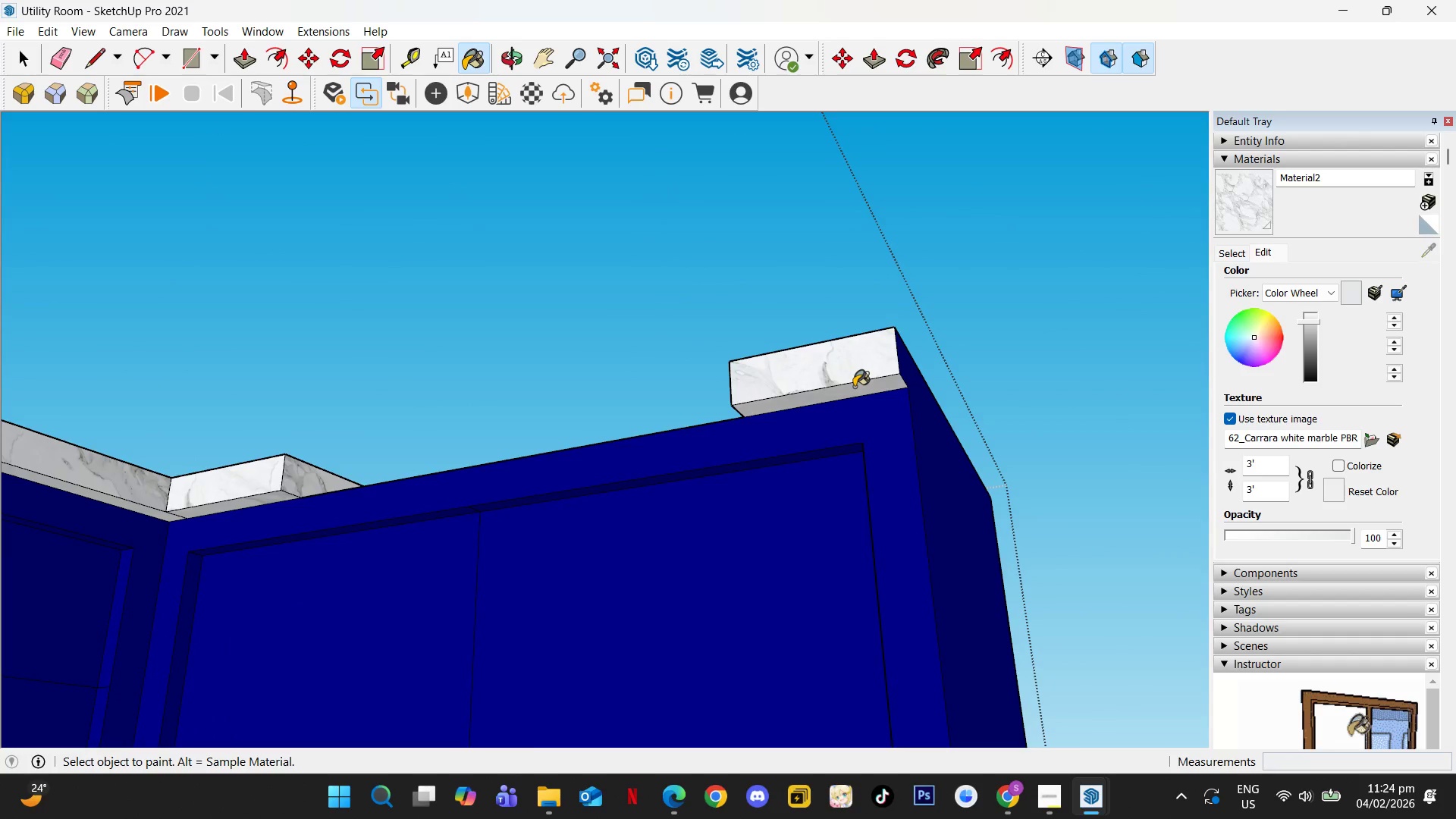 
scroll: coordinate [874, 366], scroll_direction: up, amount: 3.0
 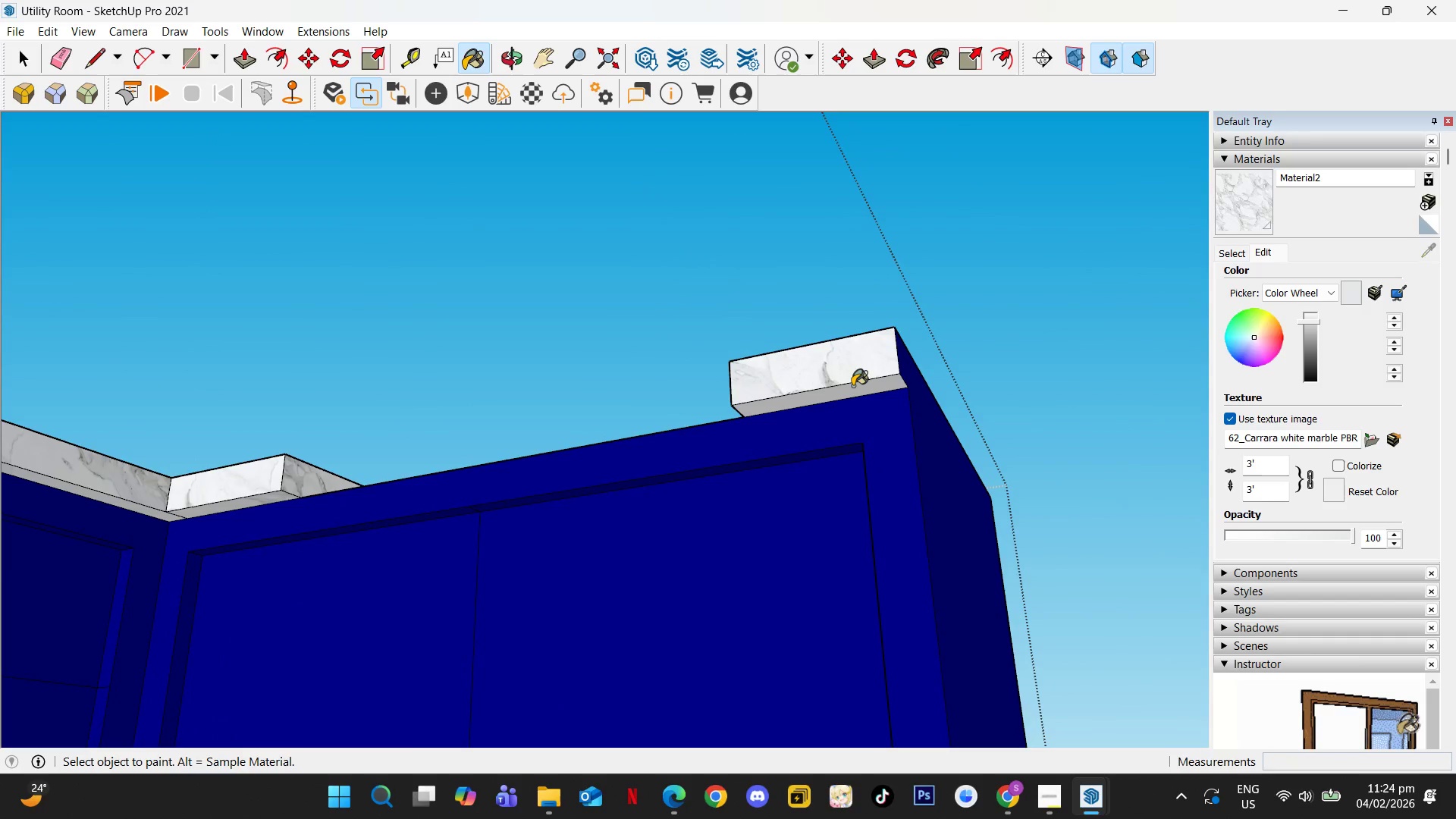 
key(Space)
 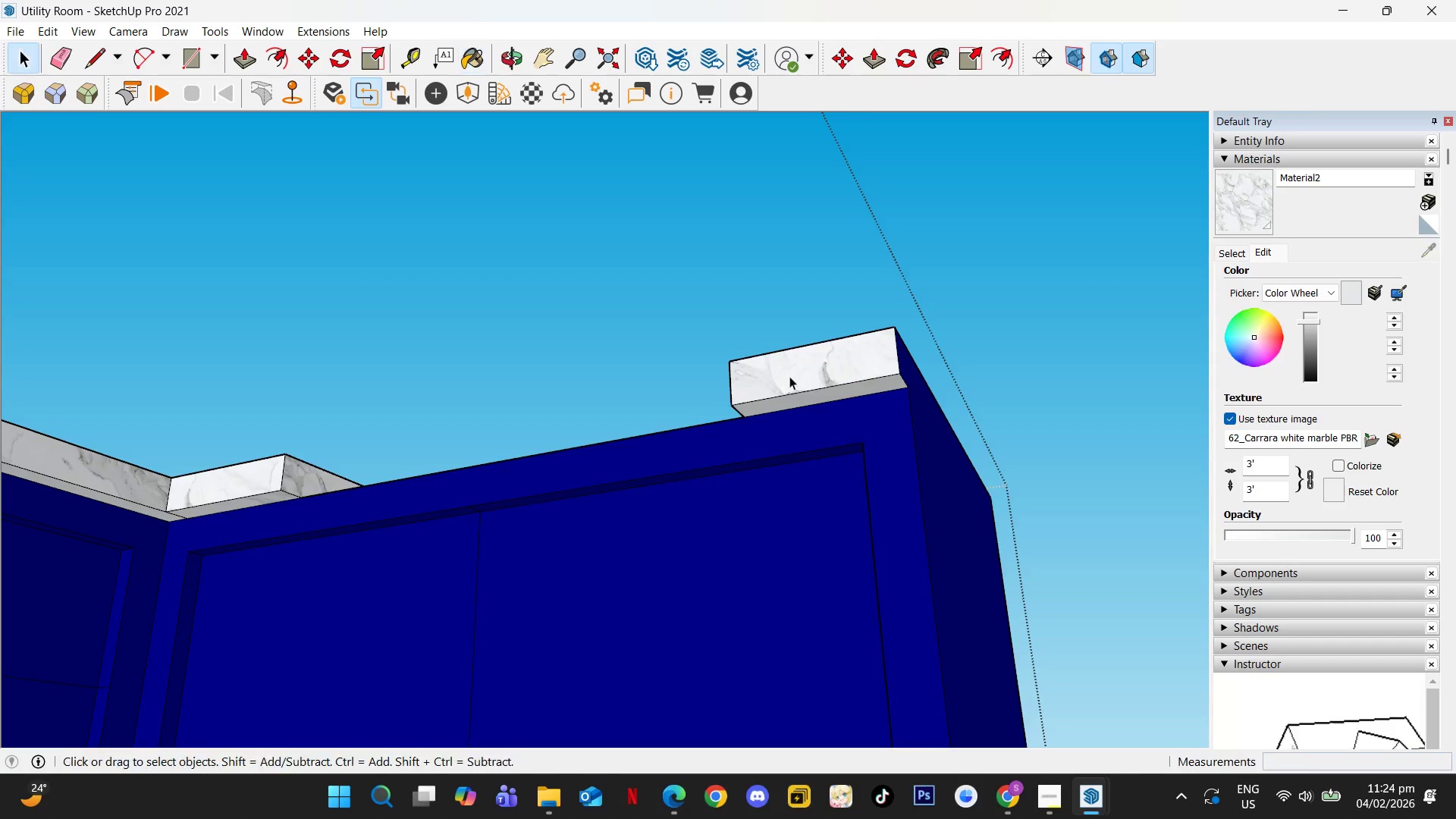 
key(Escape)
 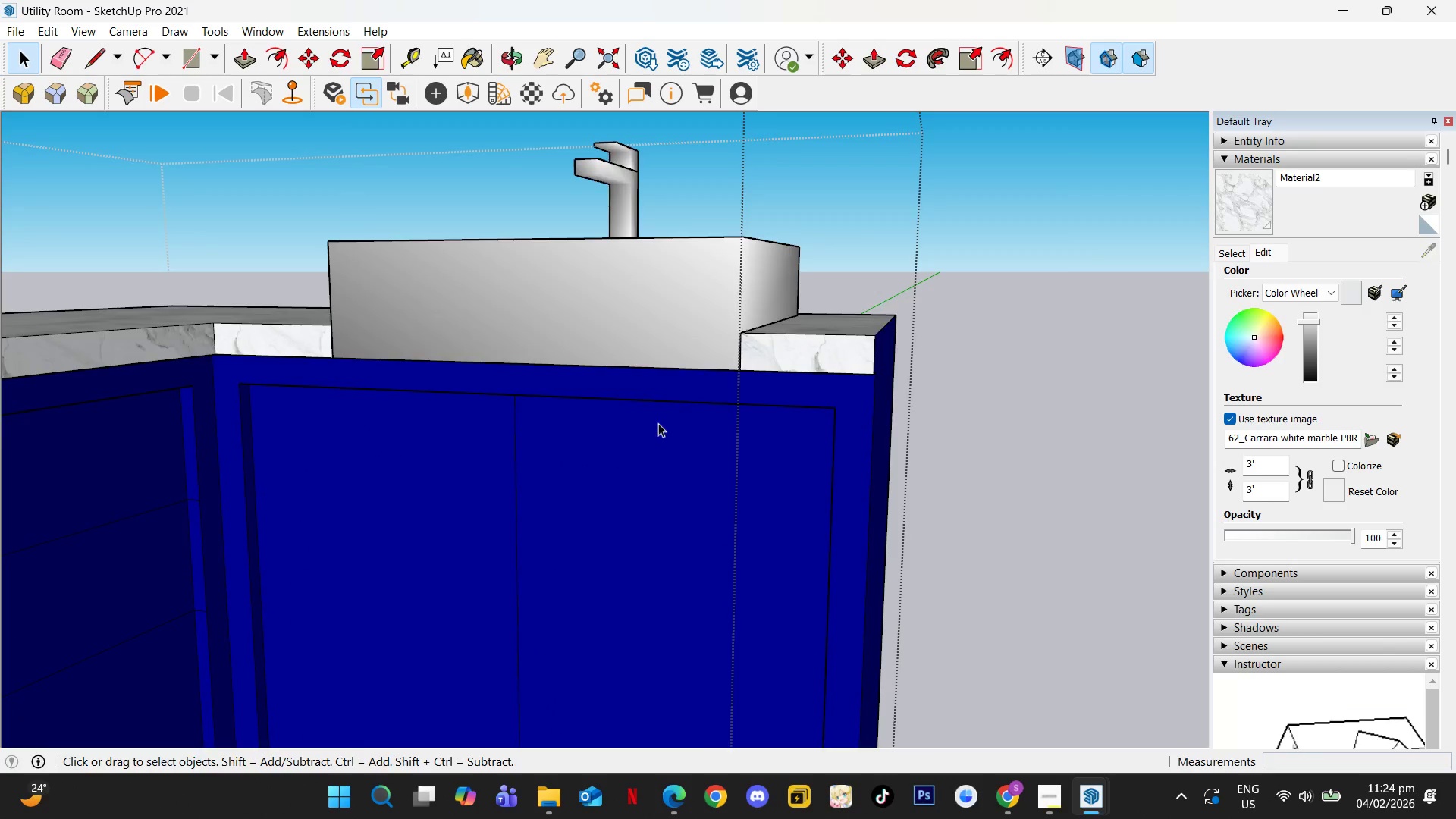 
key(Escape)
 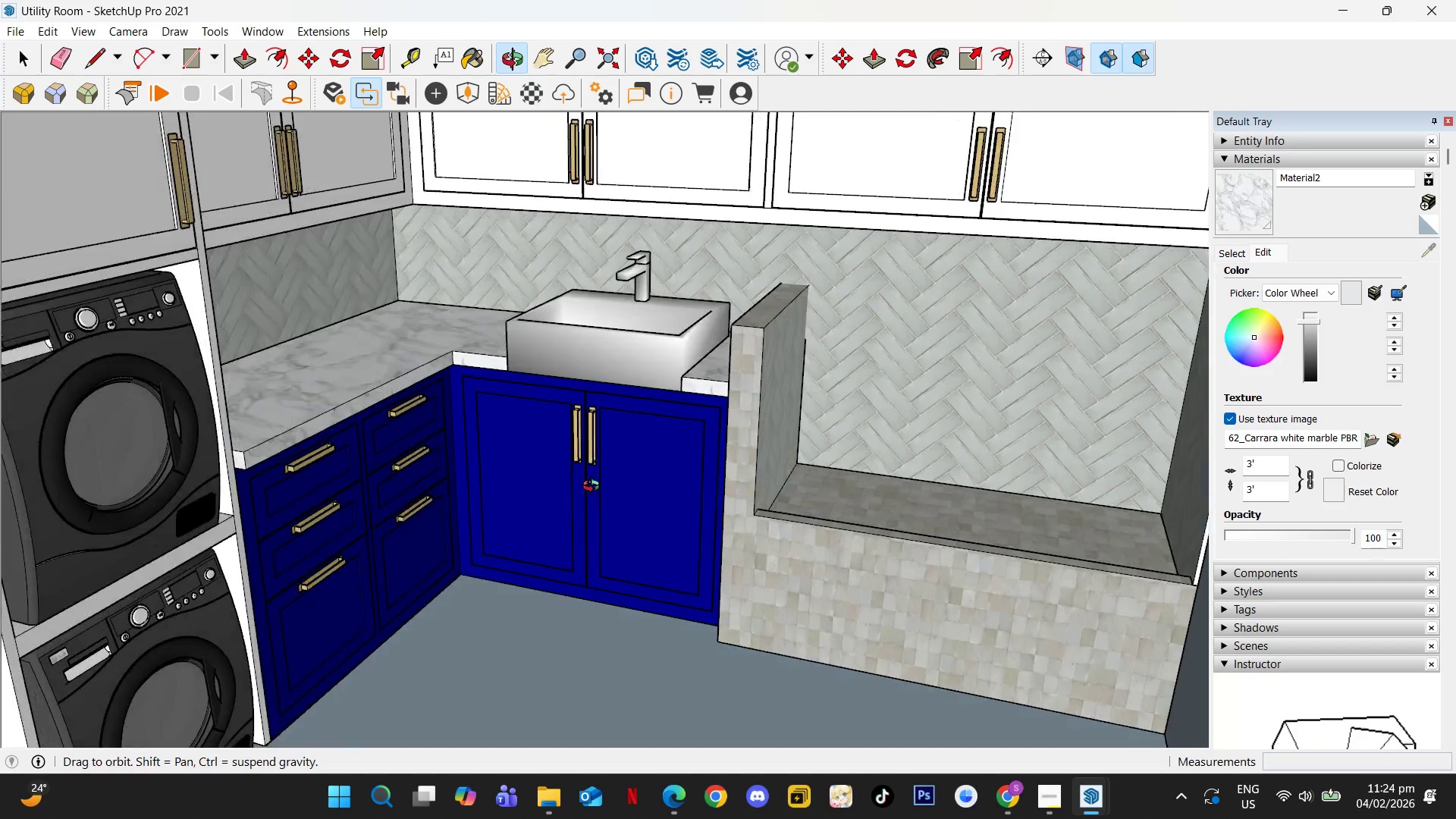 
scroll: coordinate [625, 394], scroll_direction: down, amount: 12.0
 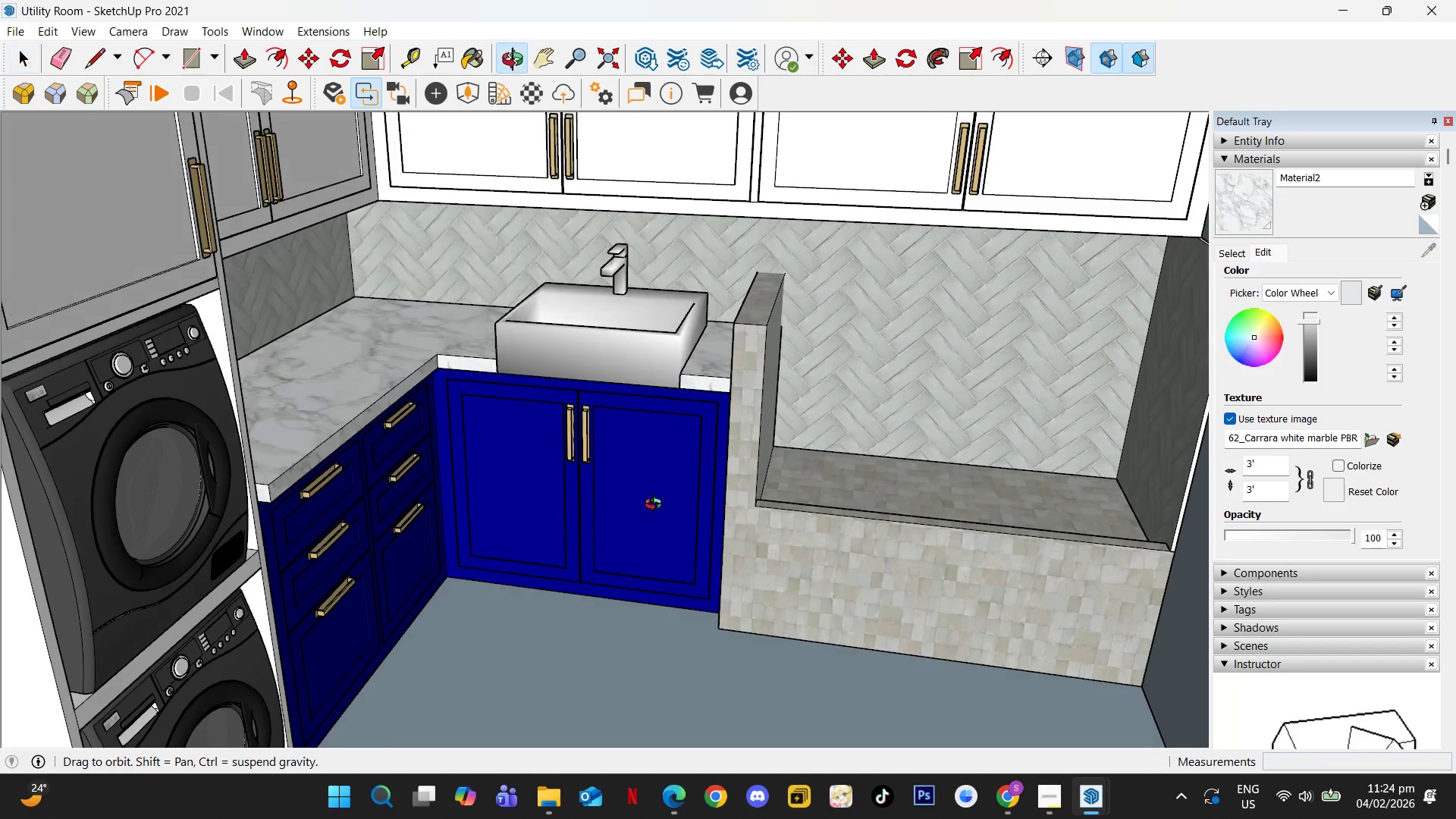 
hold_key(key=ShiftLeft, duration=0.97)
scroll: coordinate [585, 513], scroll_direction: down, amount: 5.0
 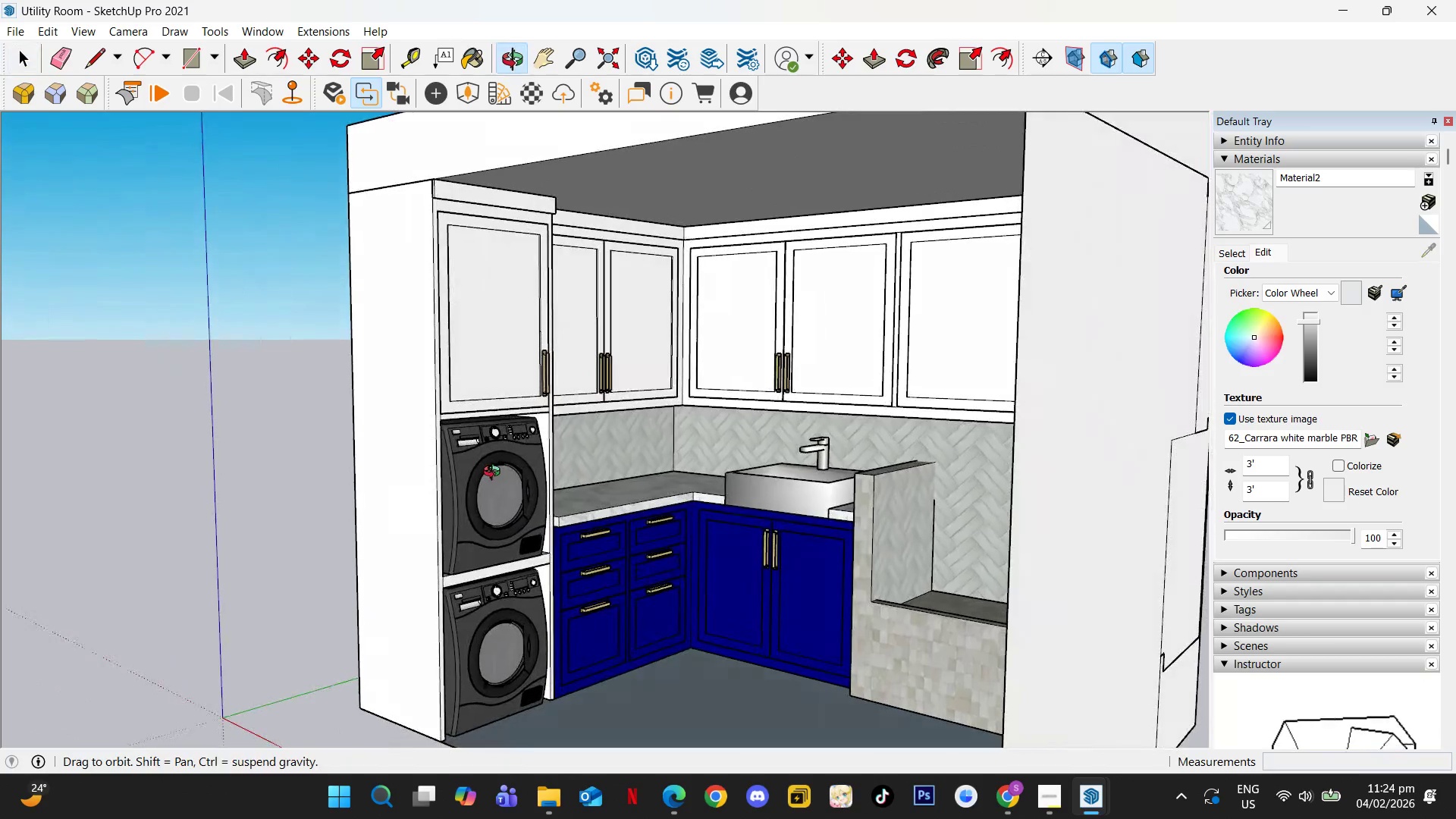 
hold_key(key=ShiftLeft, duration=0.64)
scroll: coordinate [544, 518], scroll_direction: down, amount: 2.0
 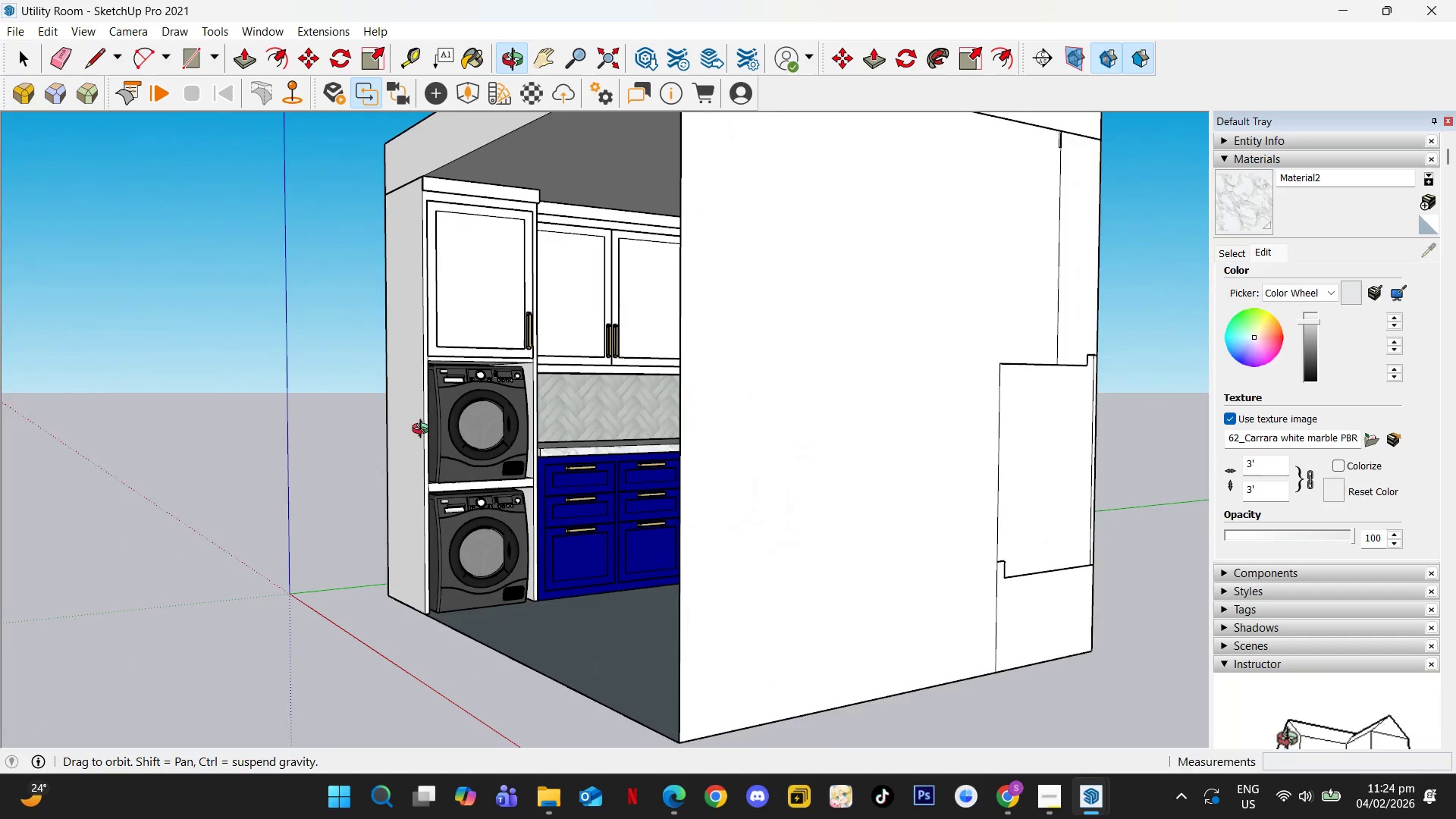 
scroll: coordinate [565, 535], scroll_direction: up, amount: 3.0
 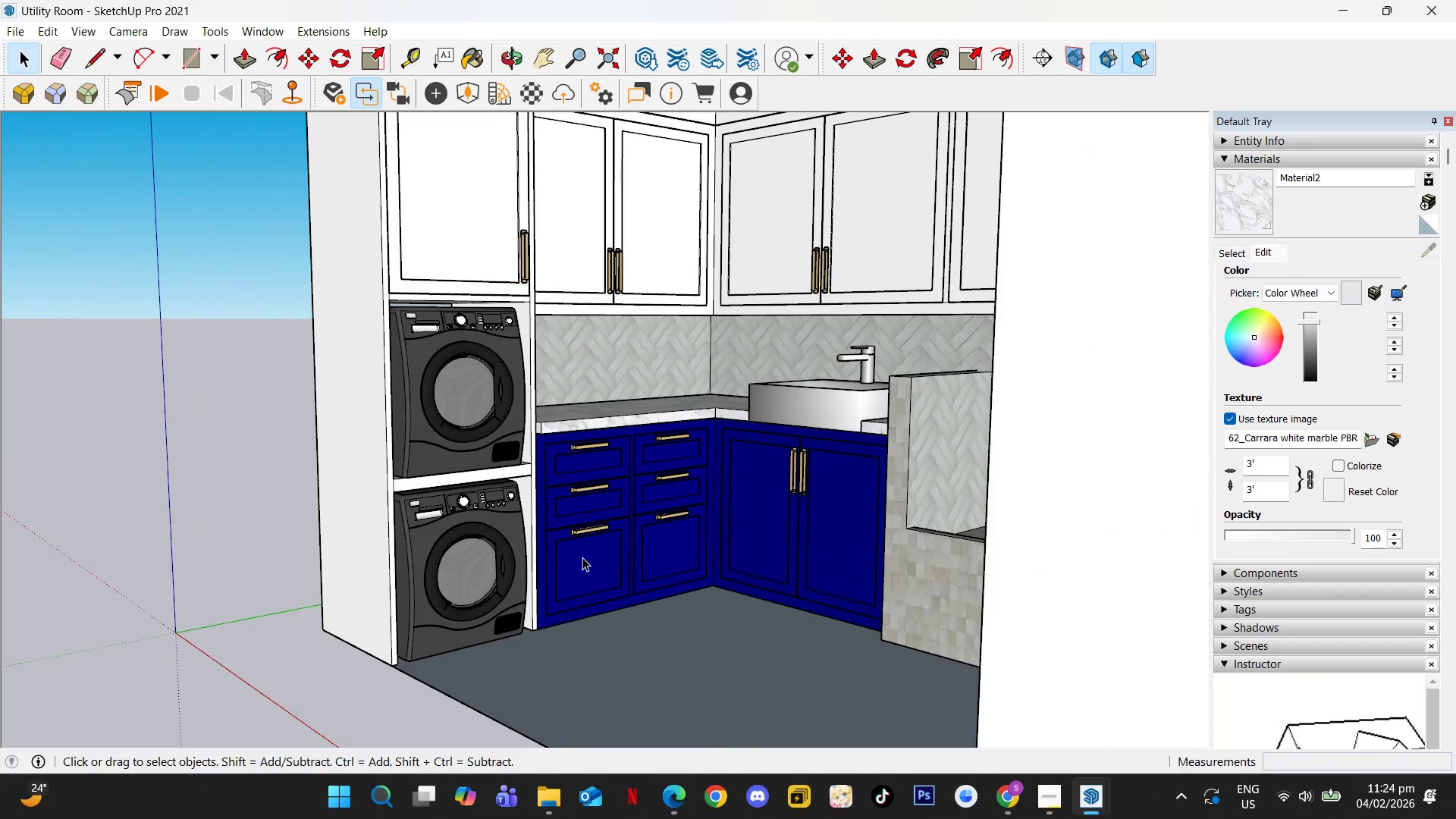 
key(B)
 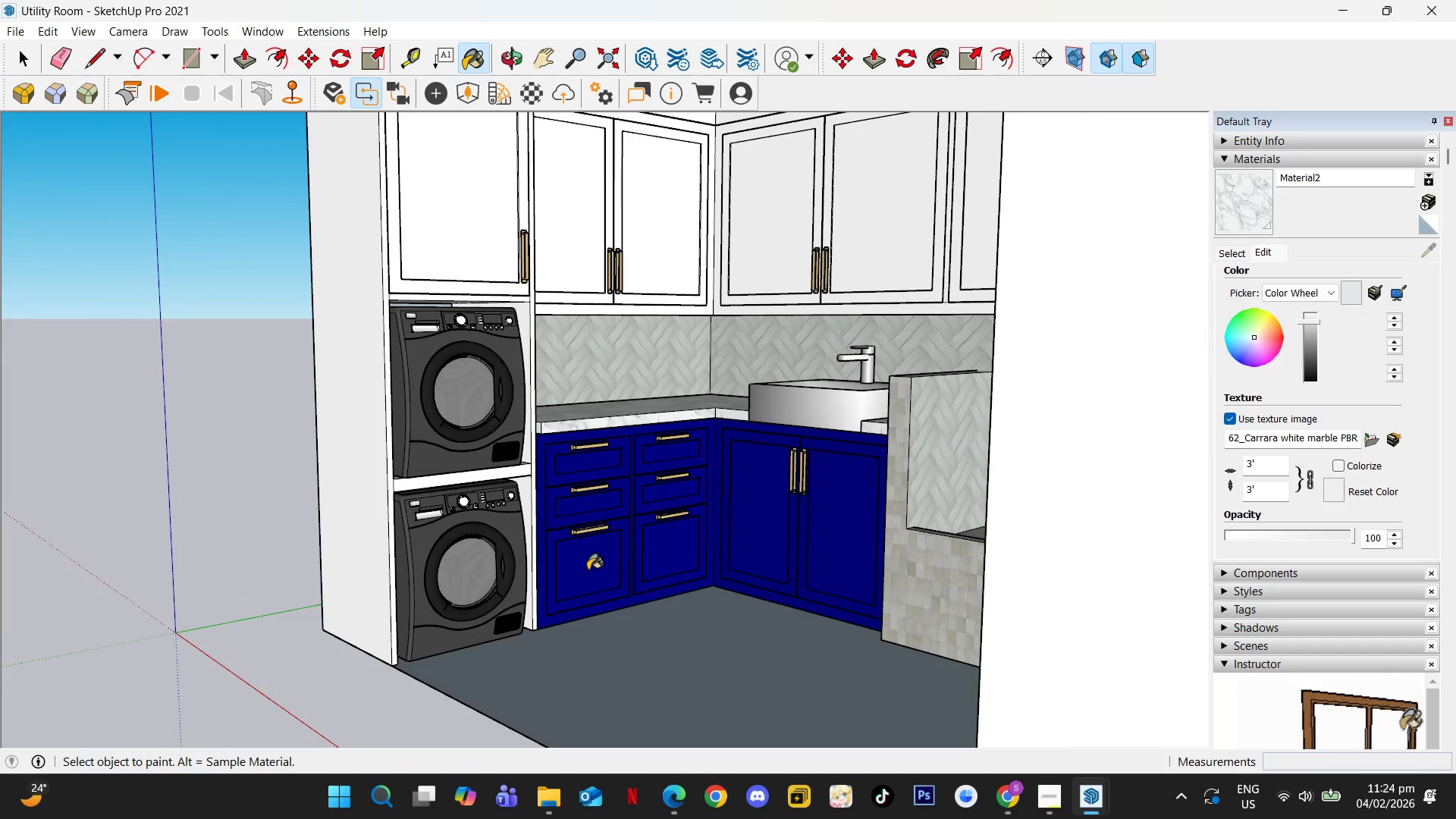 
hold_key(key=AltLeft, duration=0.38)
left_click([584, 566])
 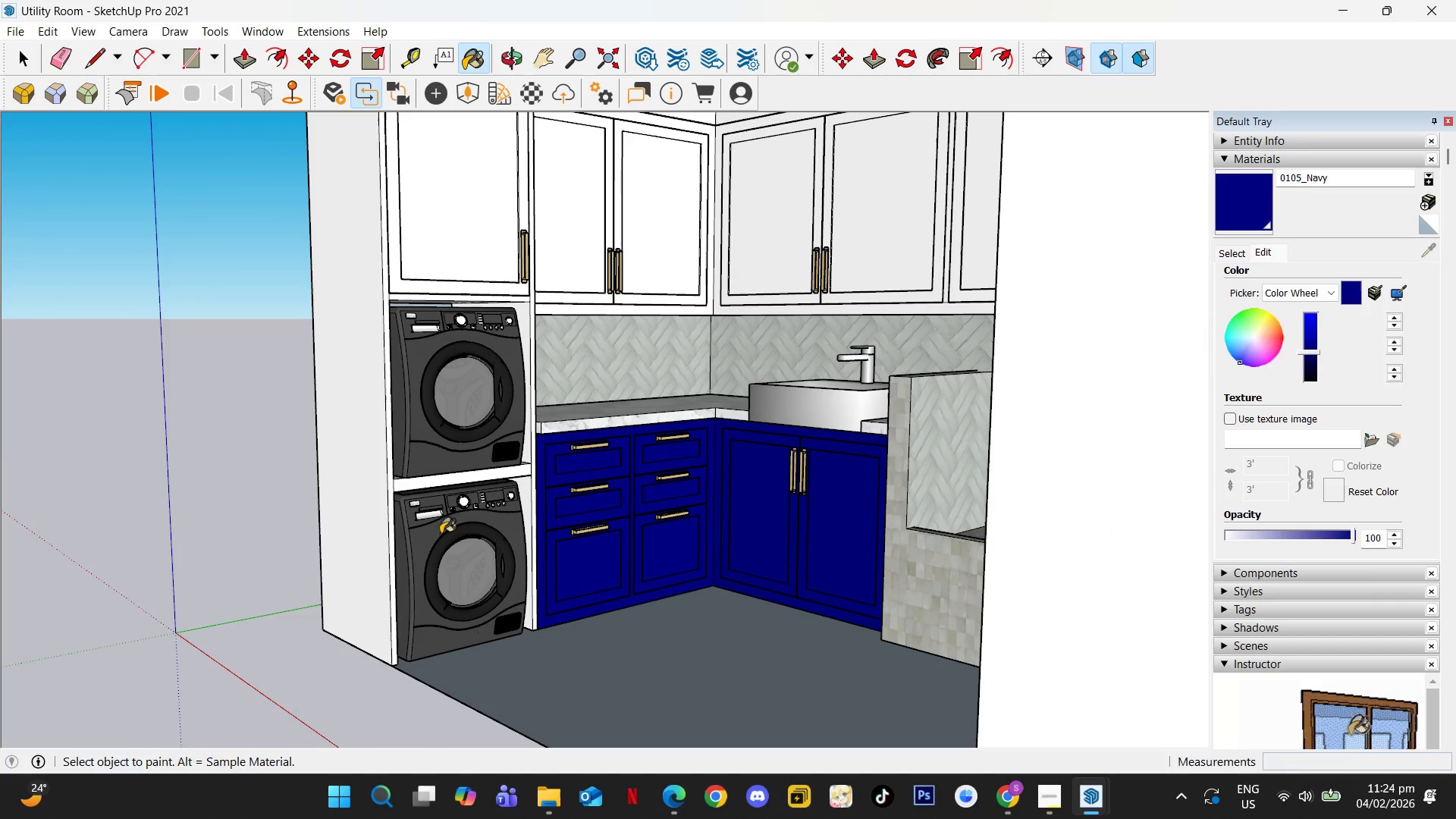 
key(Space)
 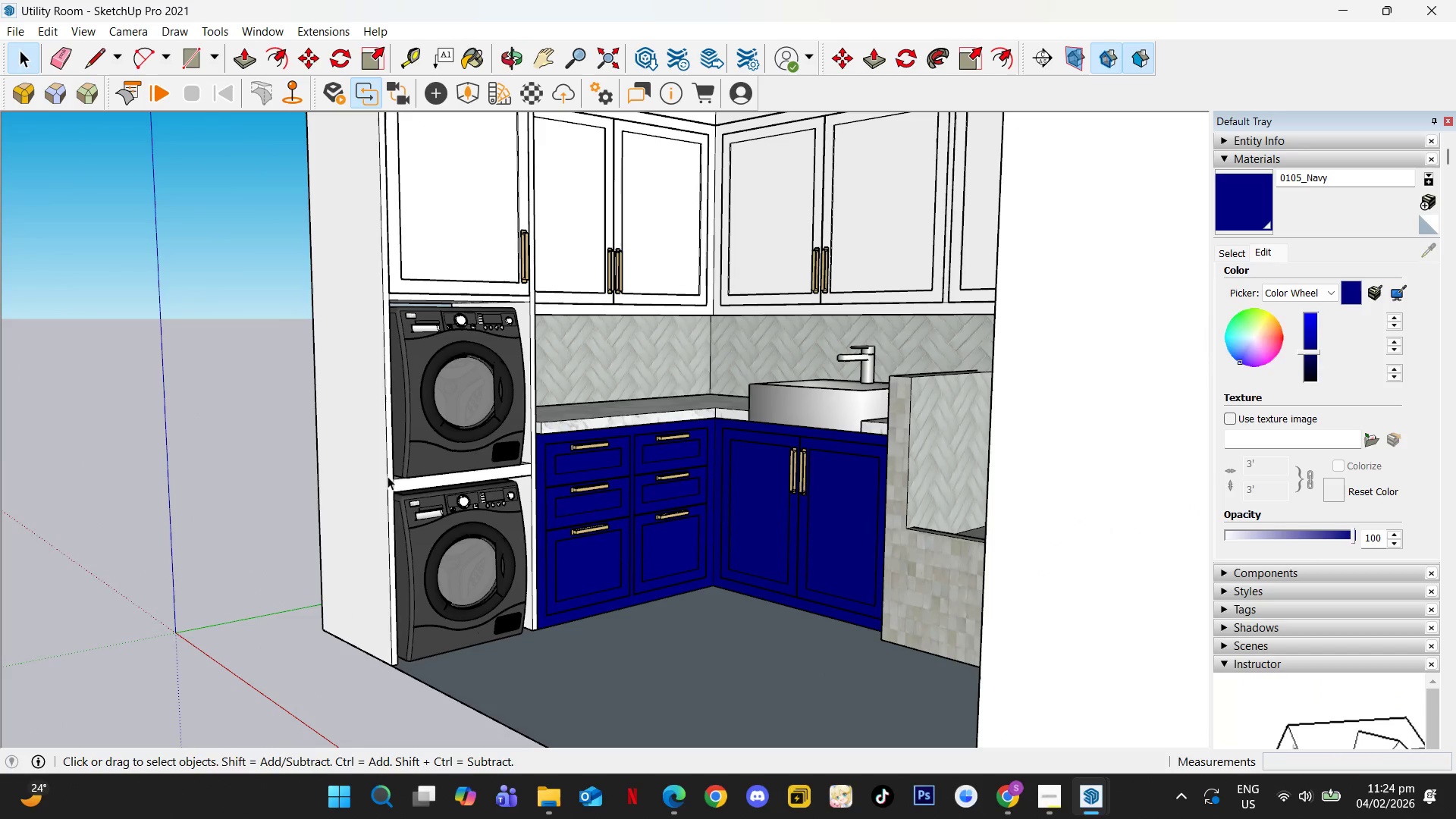 
left_click([378, 476])
 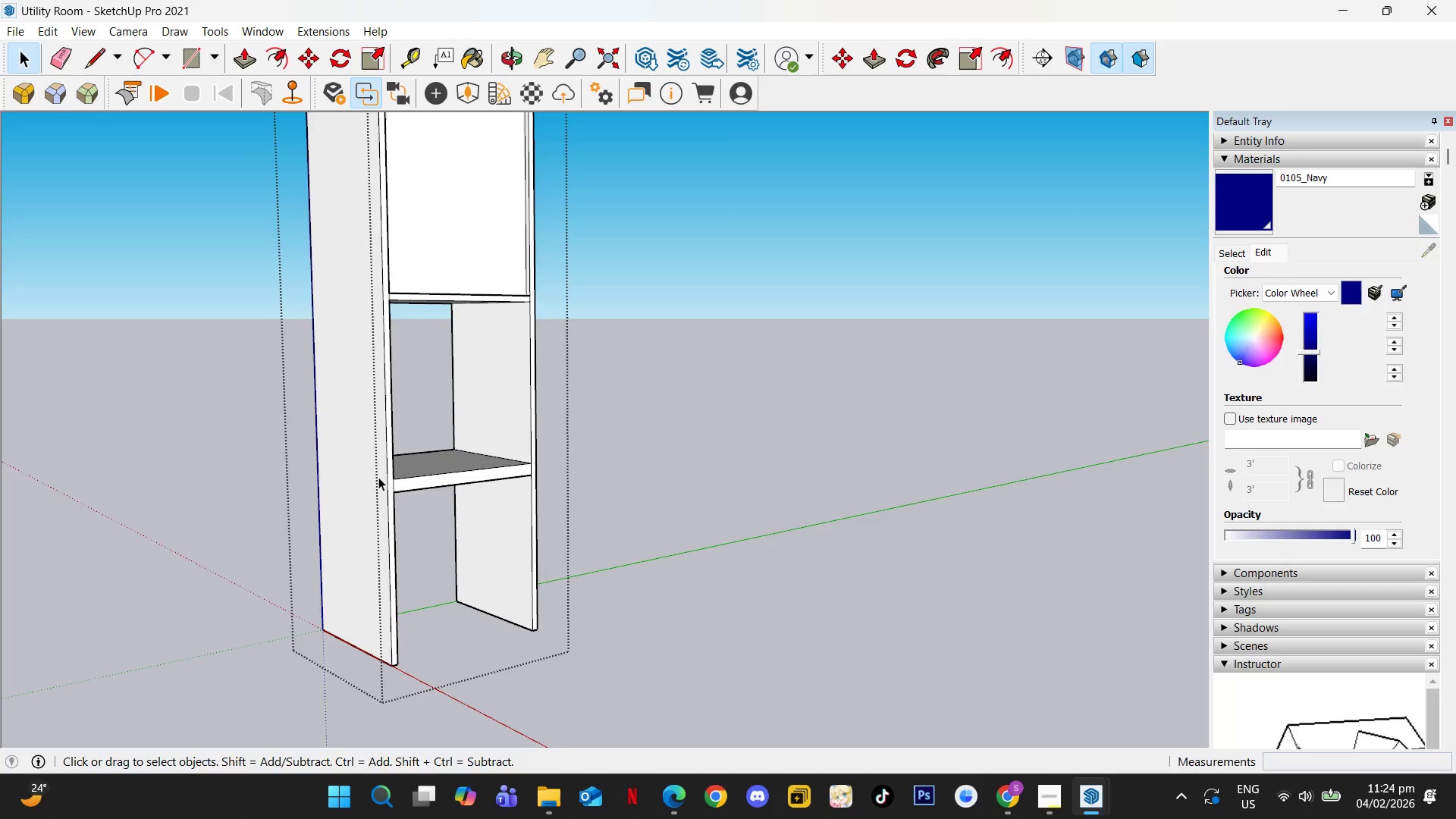 
triple_click([378, 477])
 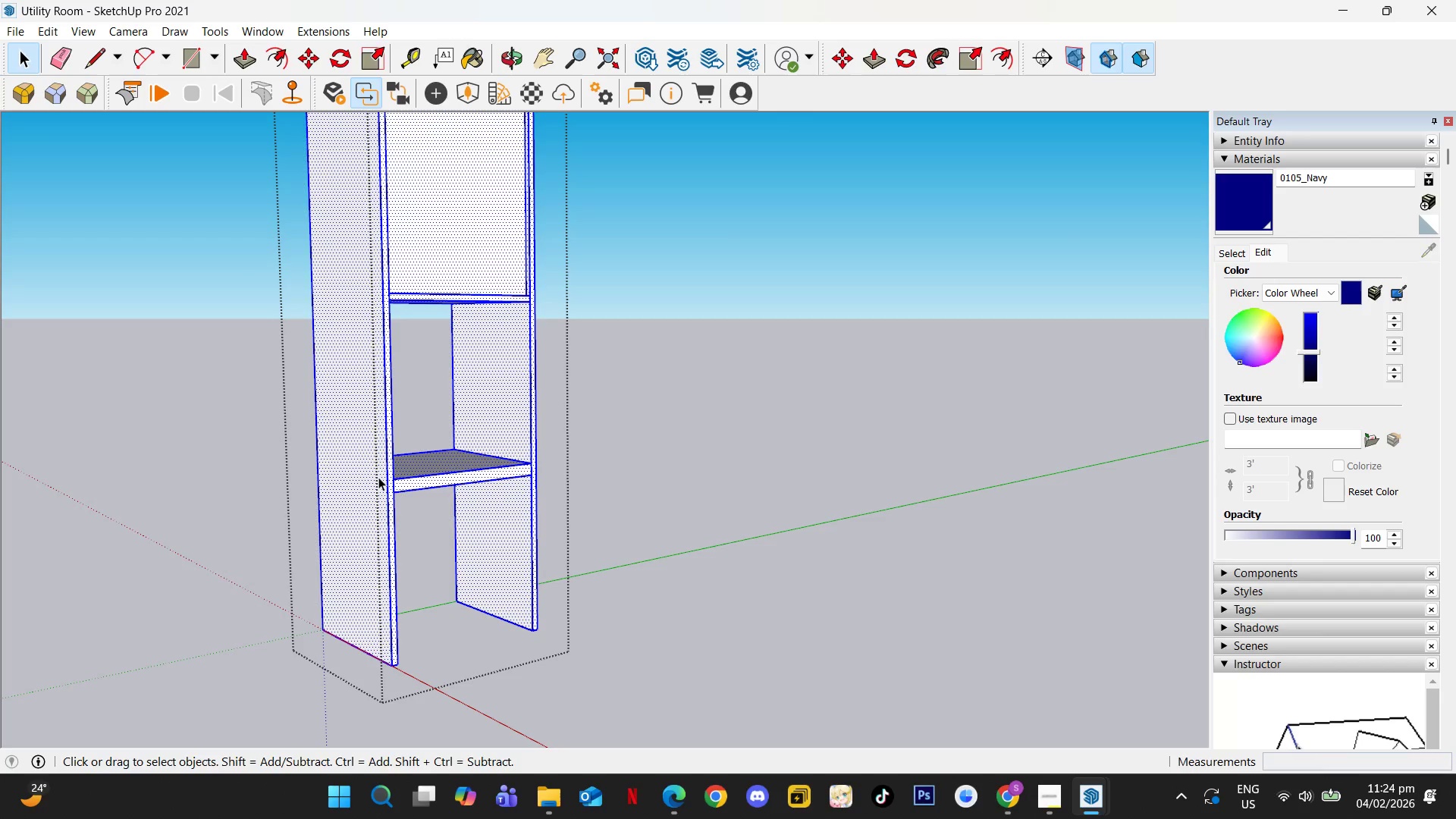 
triple_click([378, 477])
 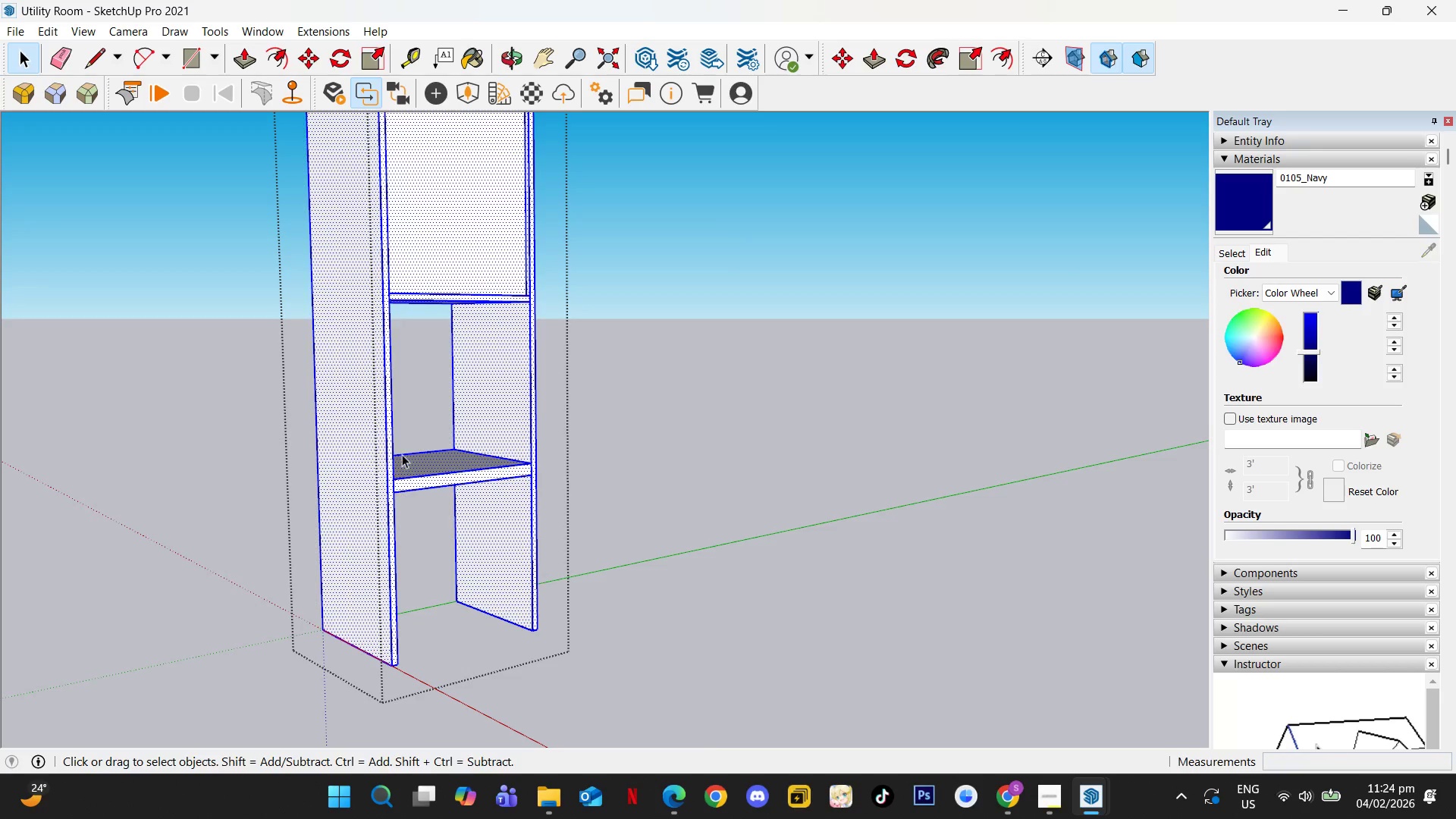 
scroll: coordinate [403, 452], scroll_direction: down, amount: 4.0
 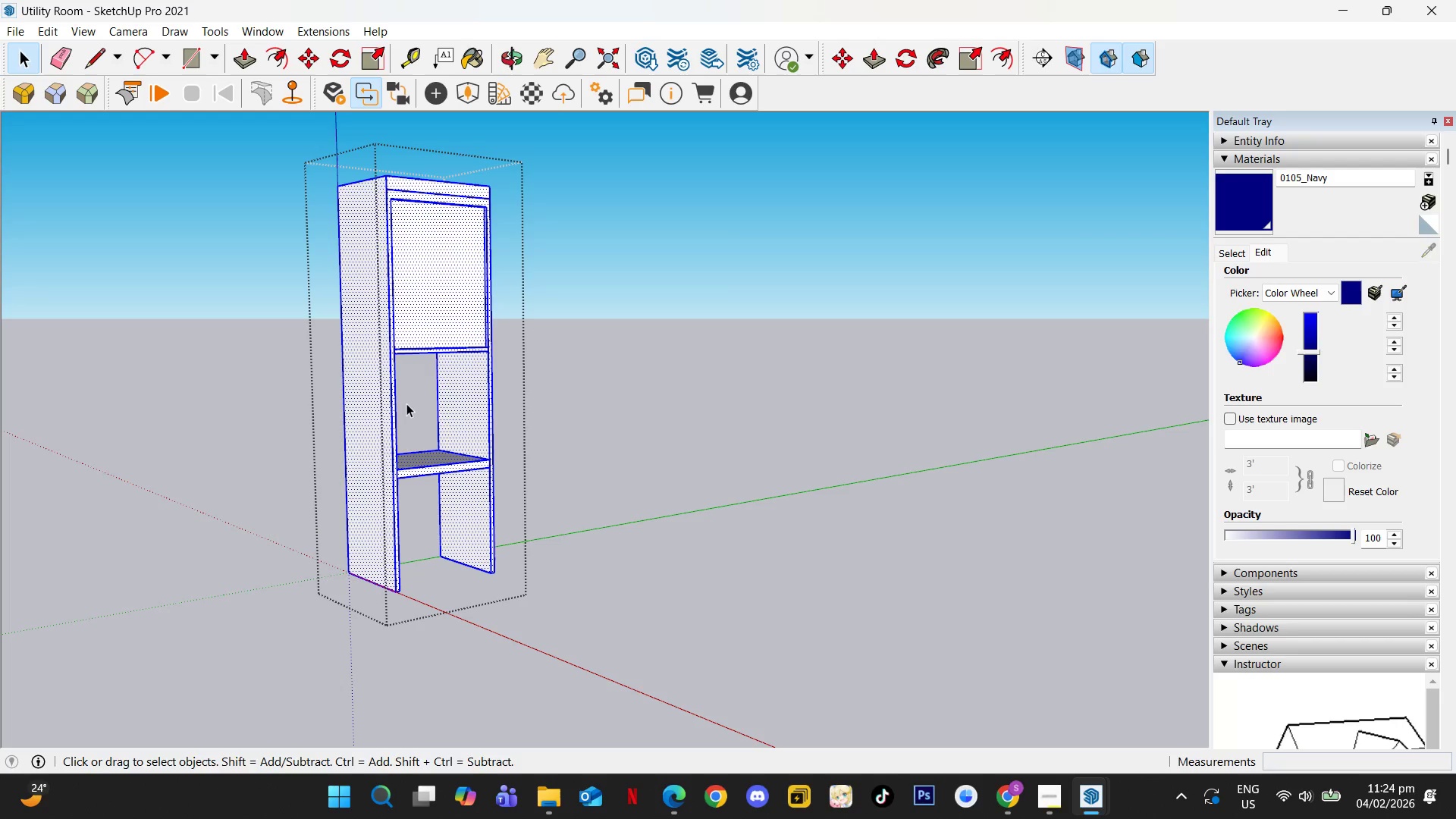 
key(B)
 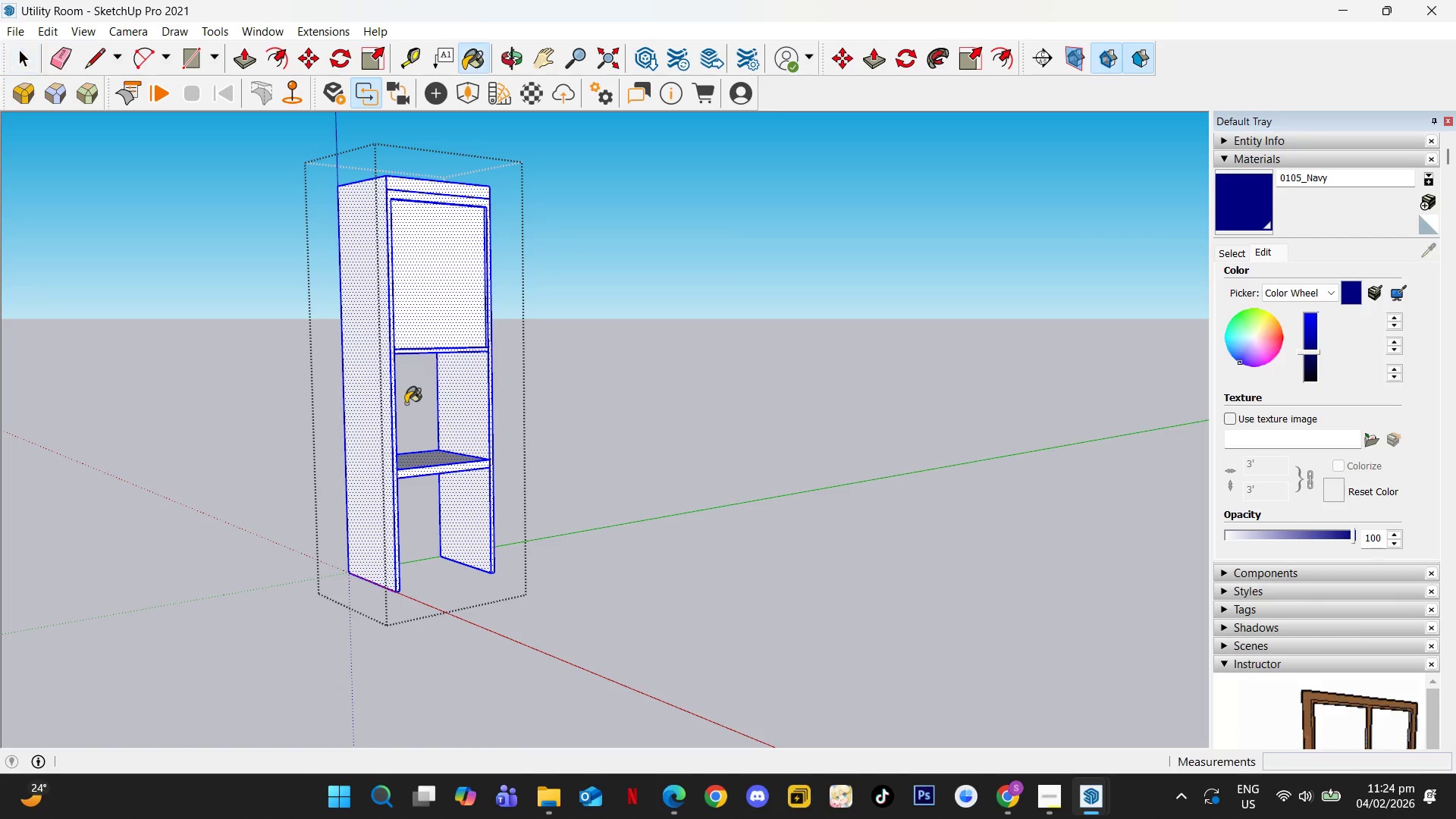 
left_click([406, 403])
 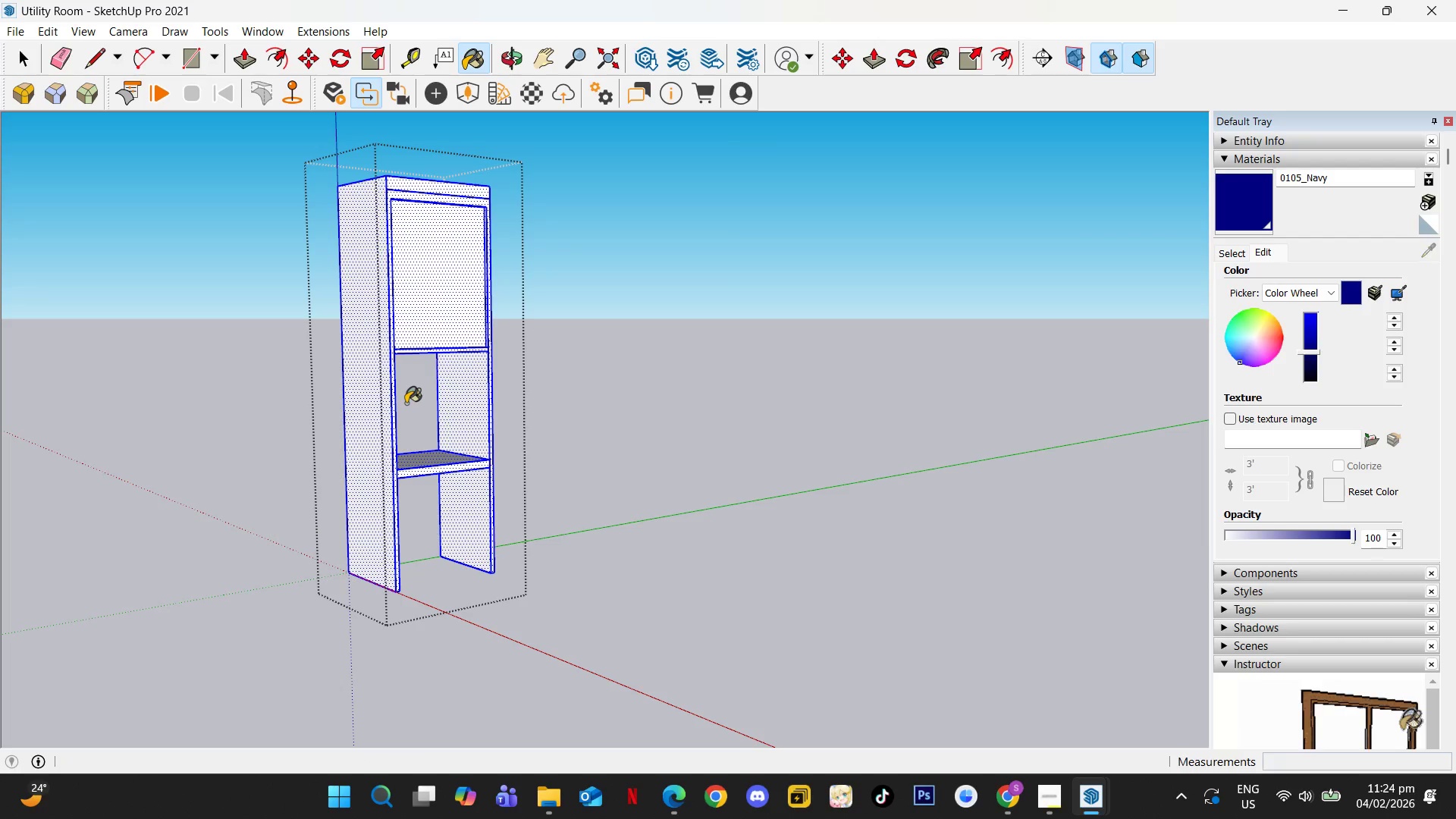 
key(Space)
 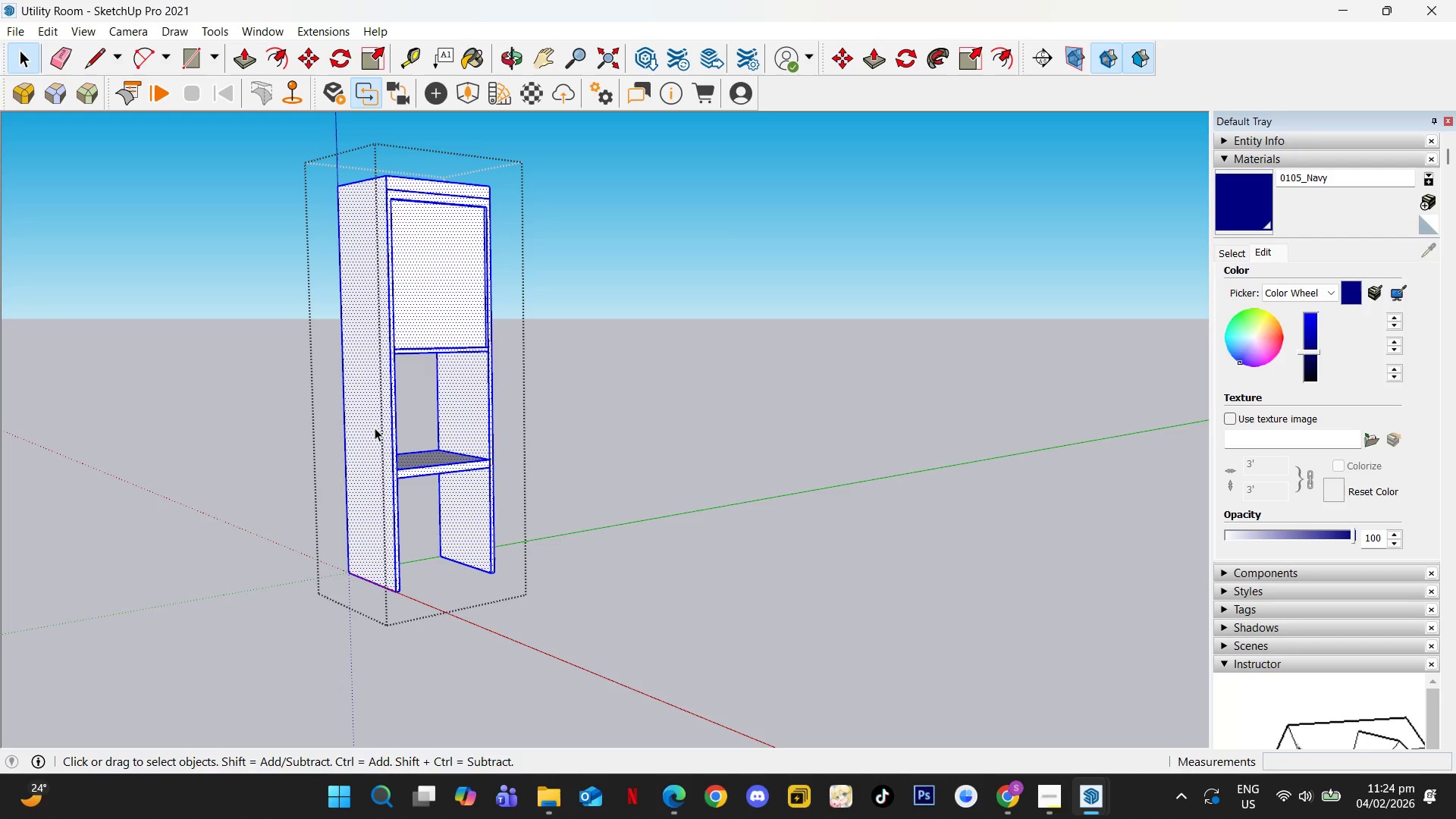 
key(B)
 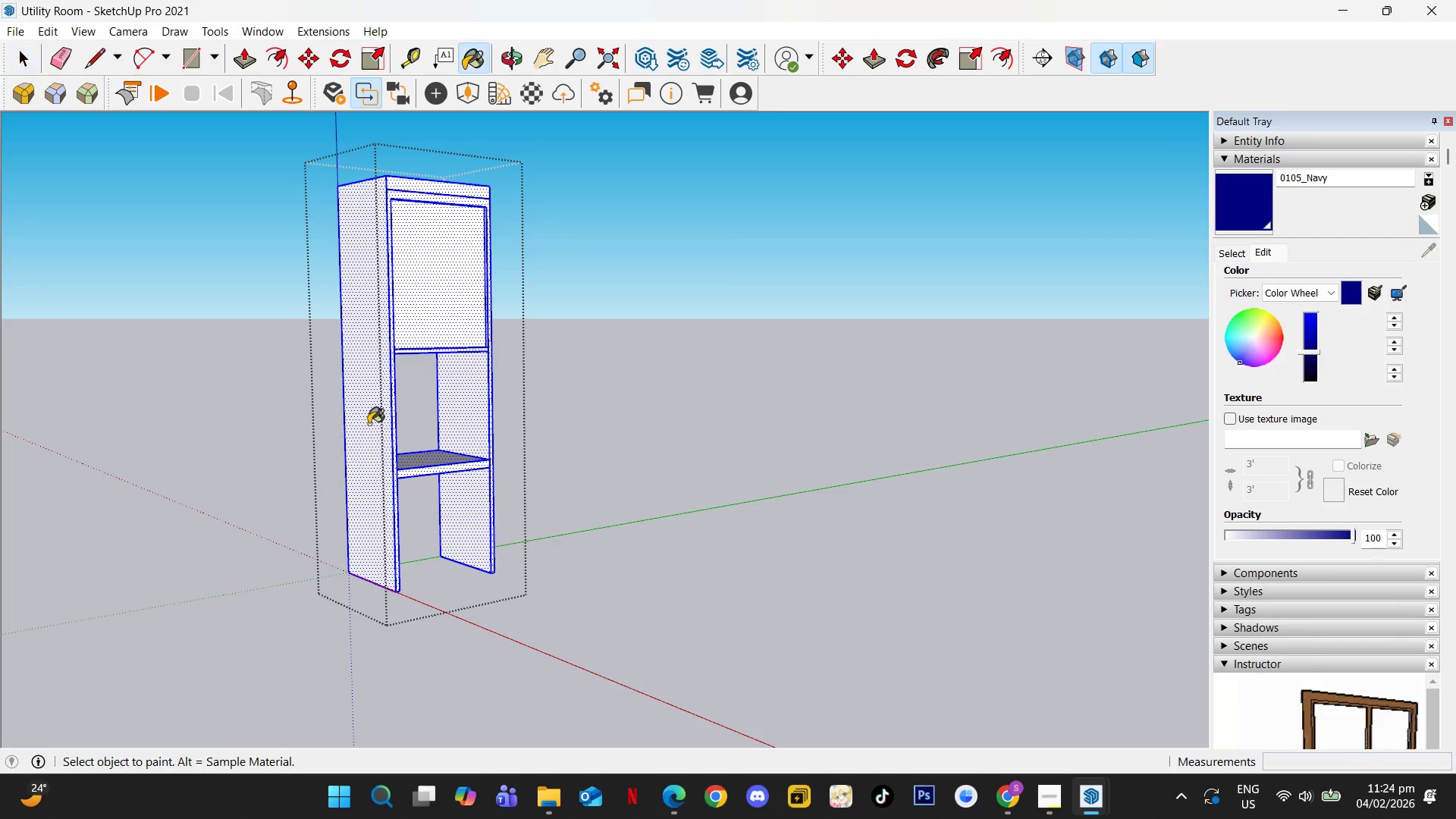 
left_click([369, 424])
 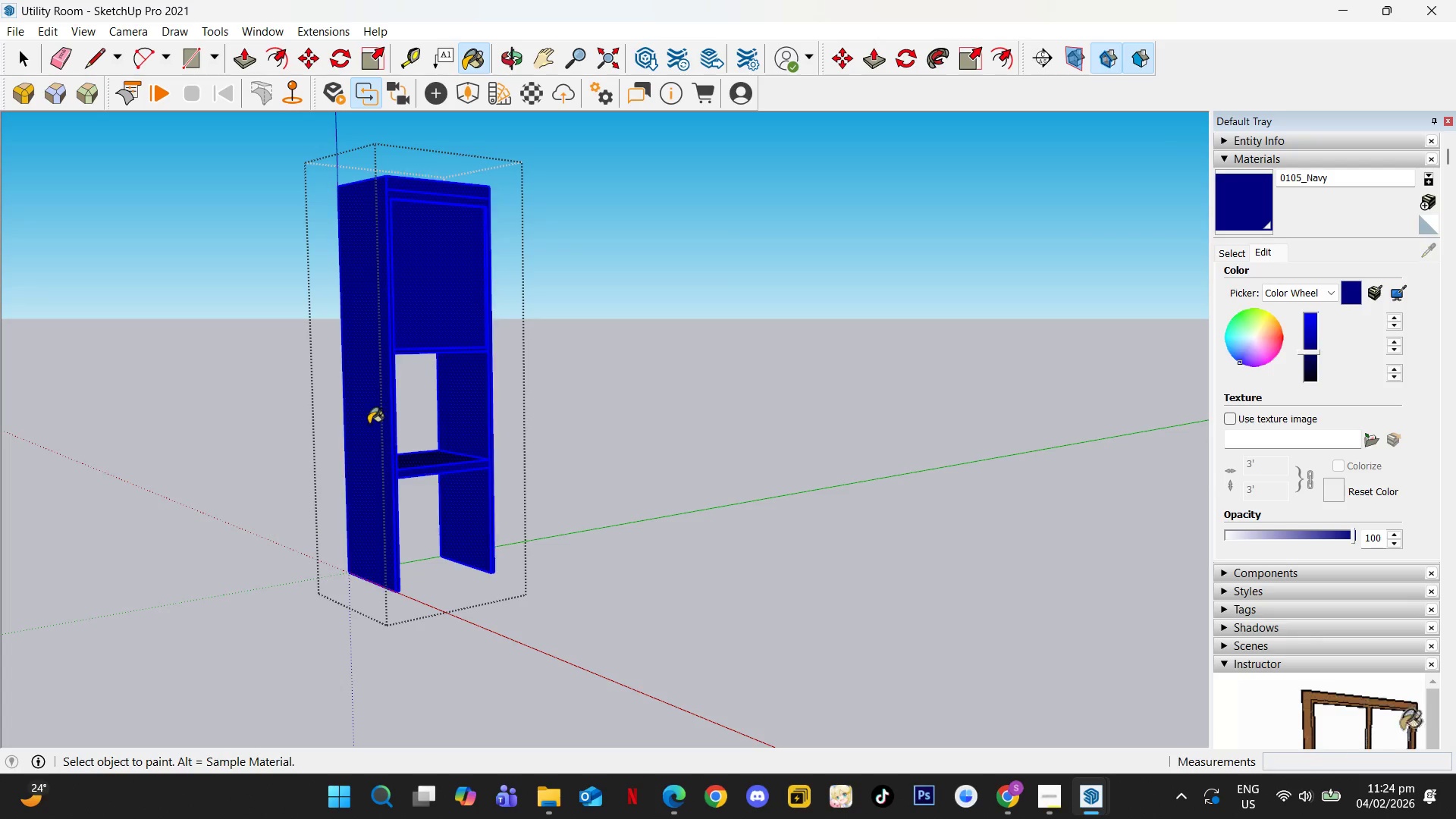 
key(Space)
 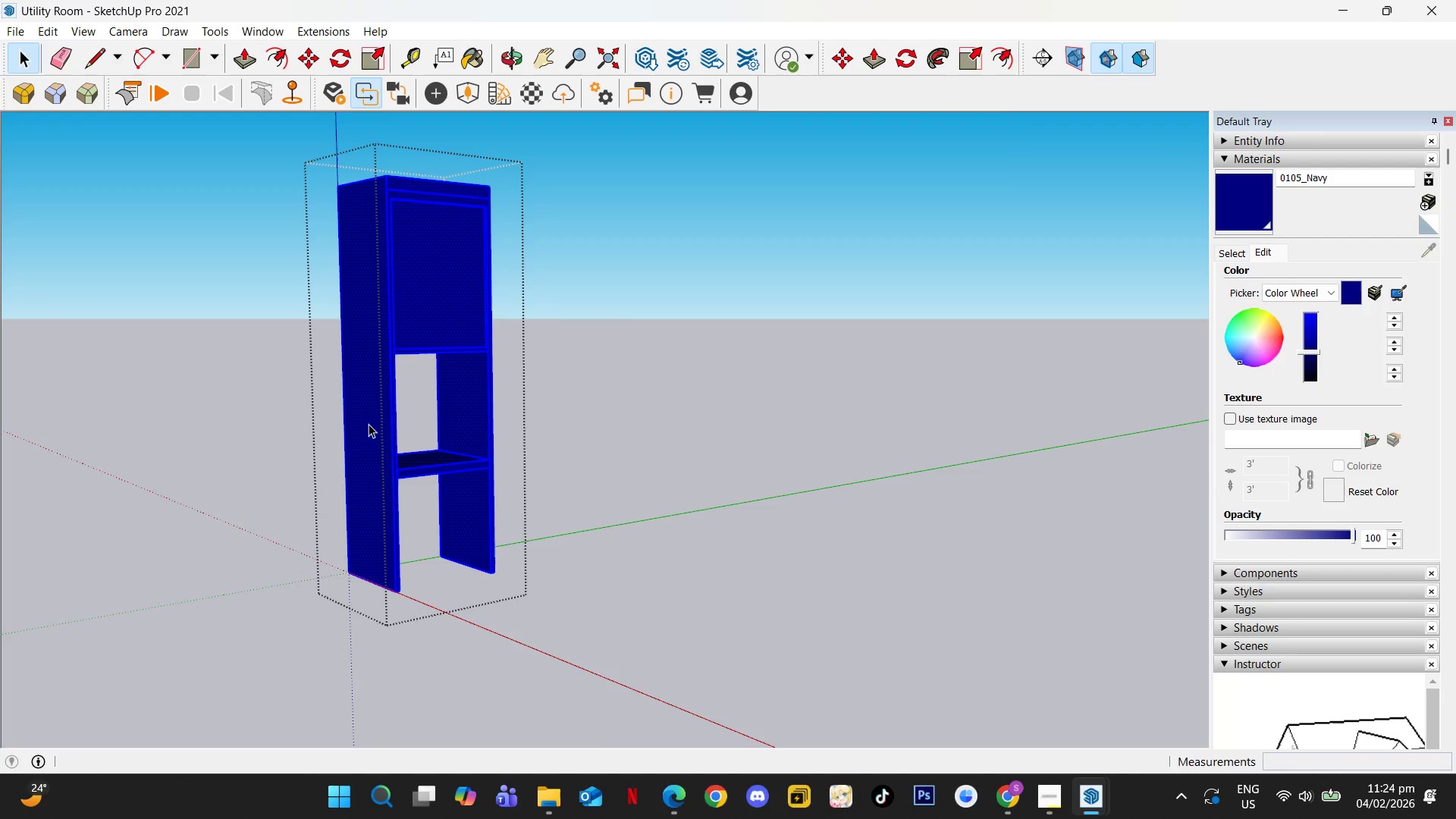 
key(Escape)
 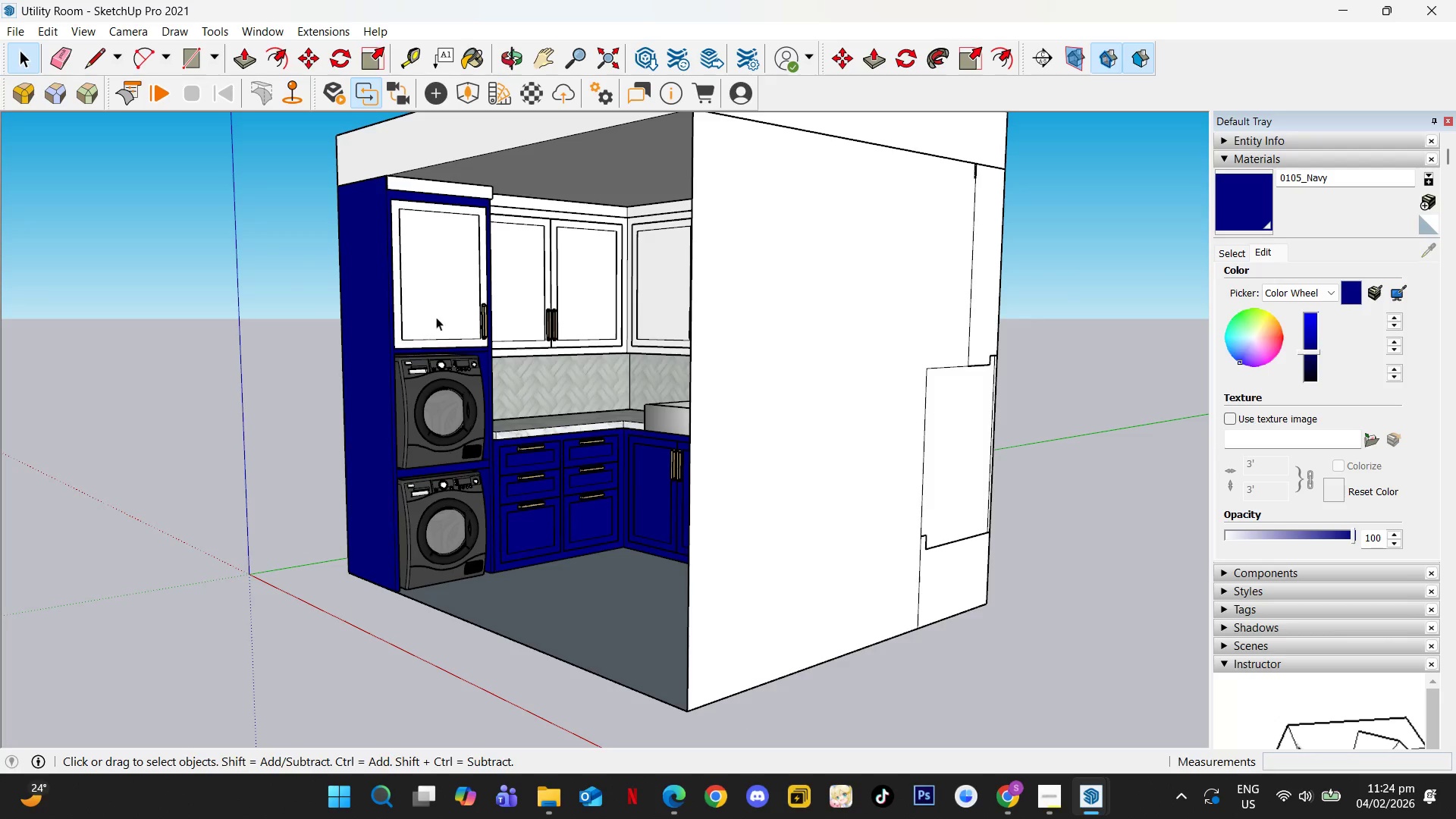 
scroll: coordinate [358, 123], scroll_direction: up, amount: 9.0
 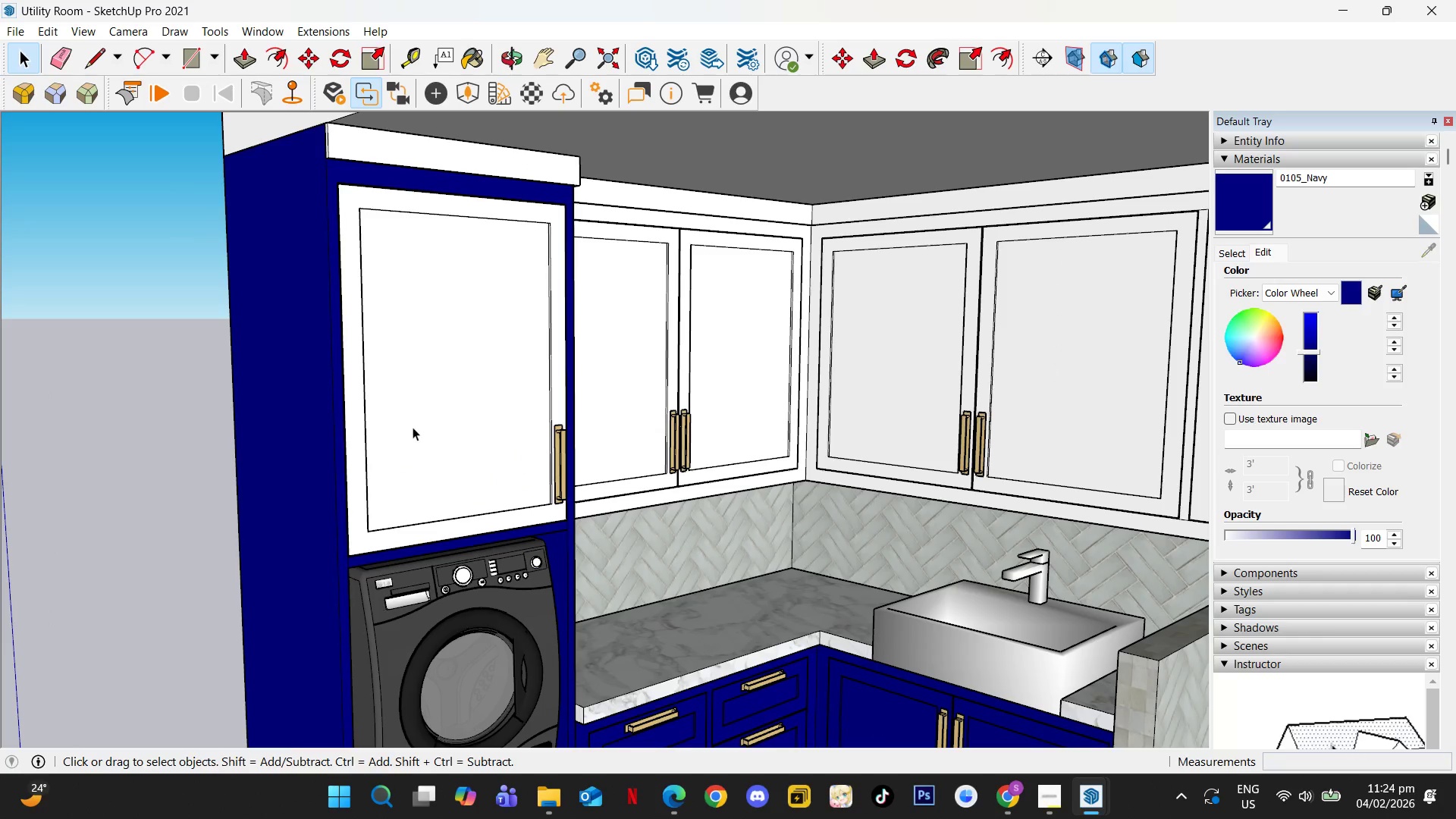 
double_click([413, 427])
 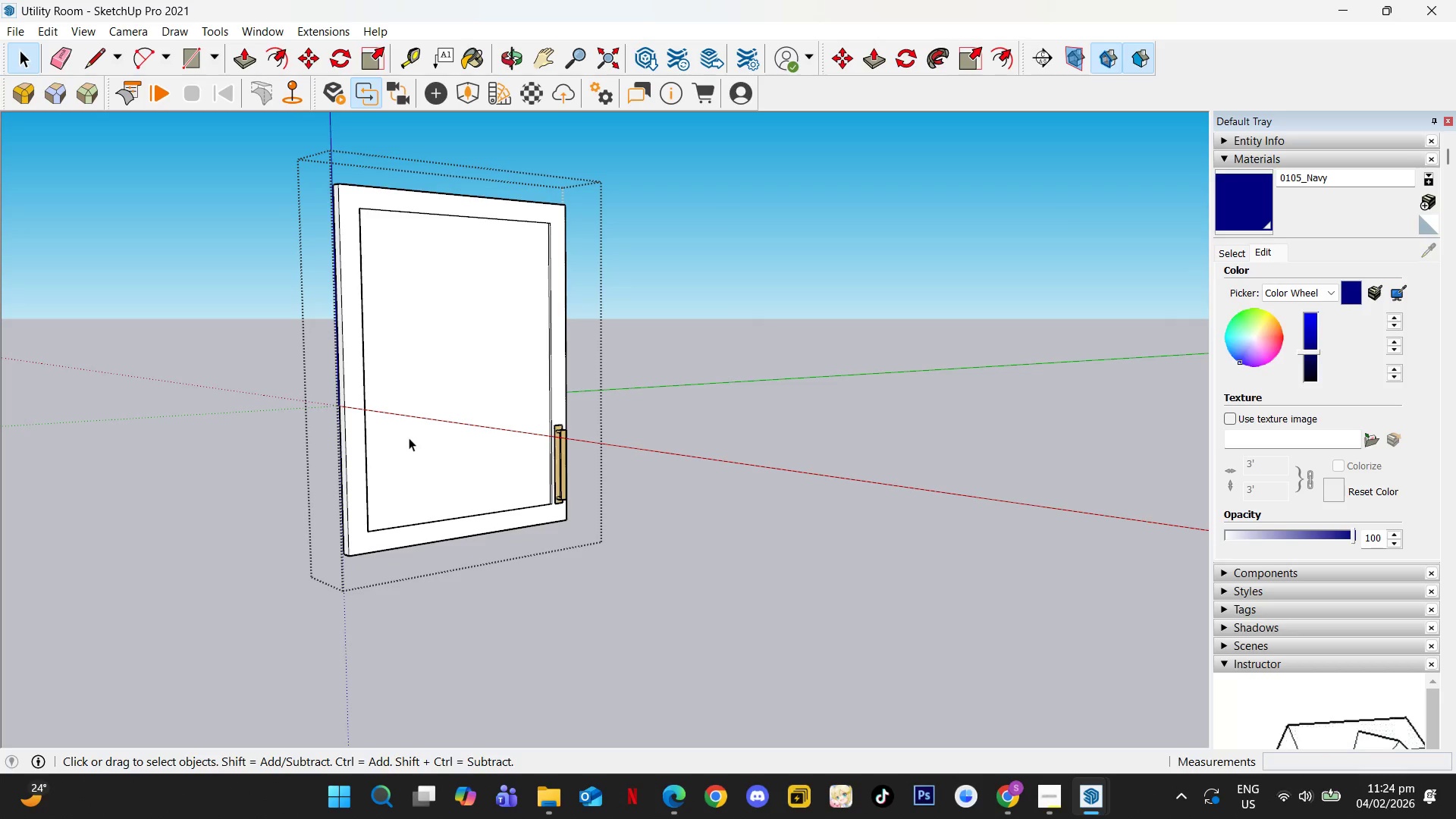 
double_click([409, 438])
 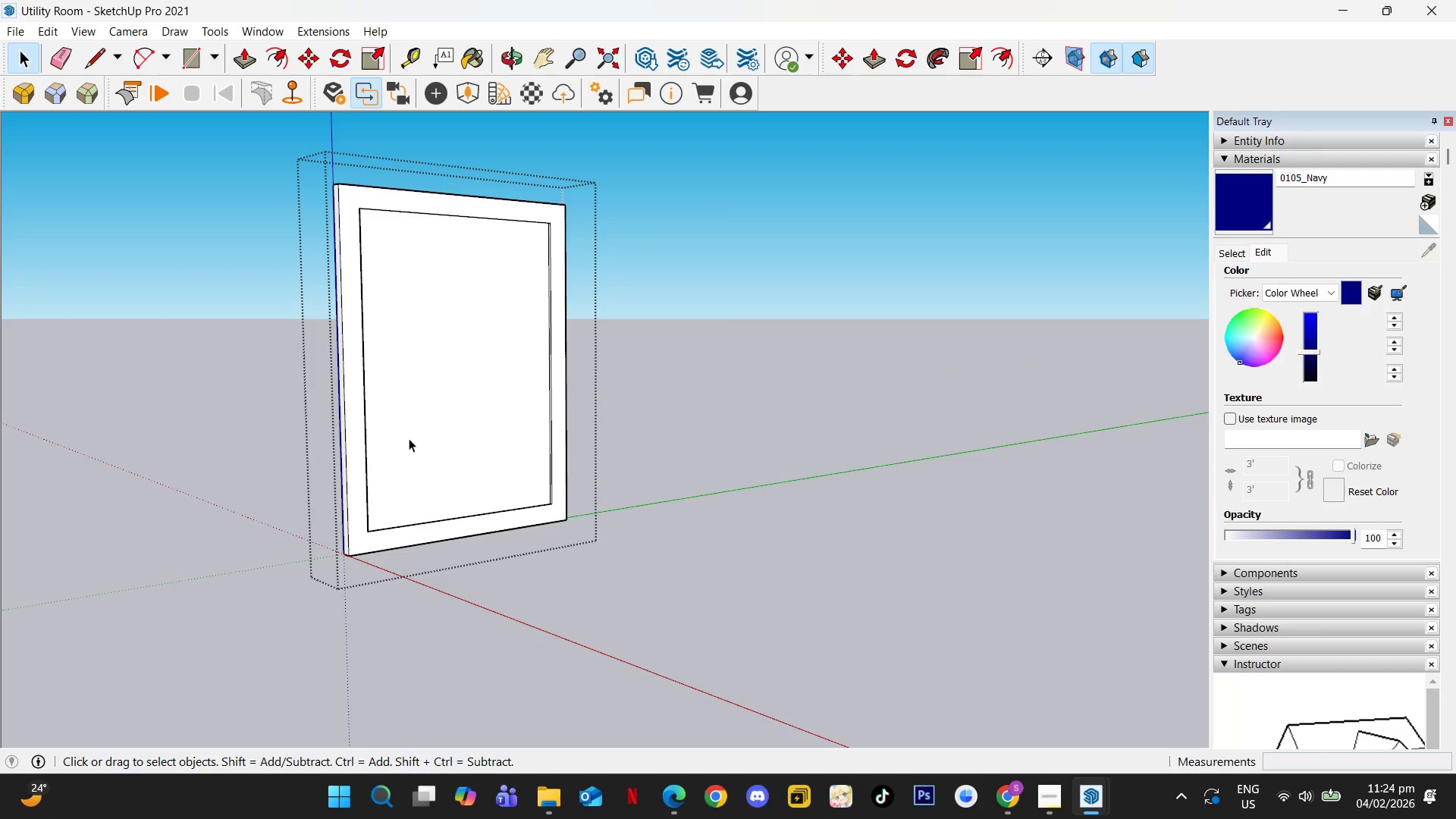 
triple_click([409, 438])
 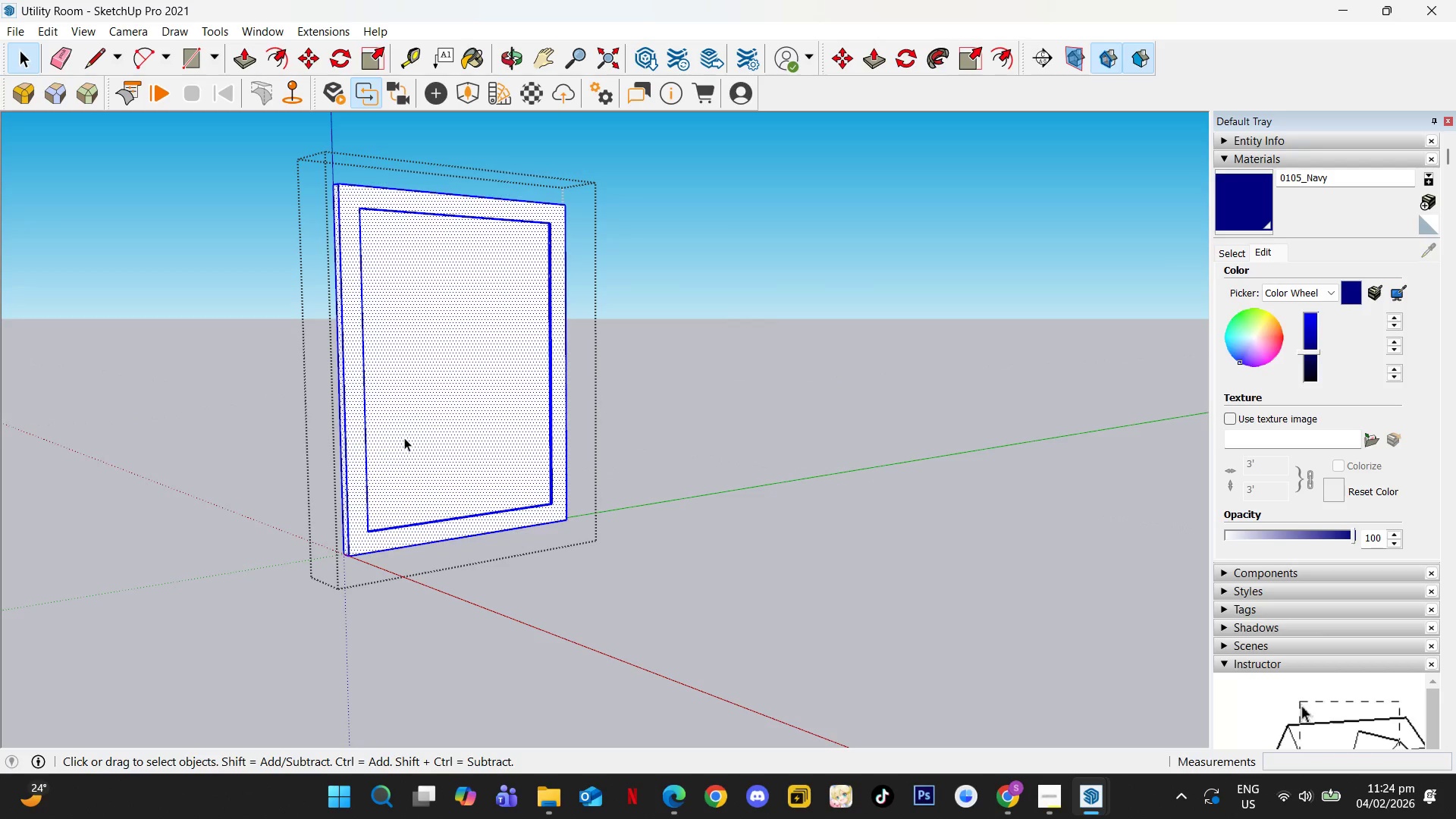 
key(B)
 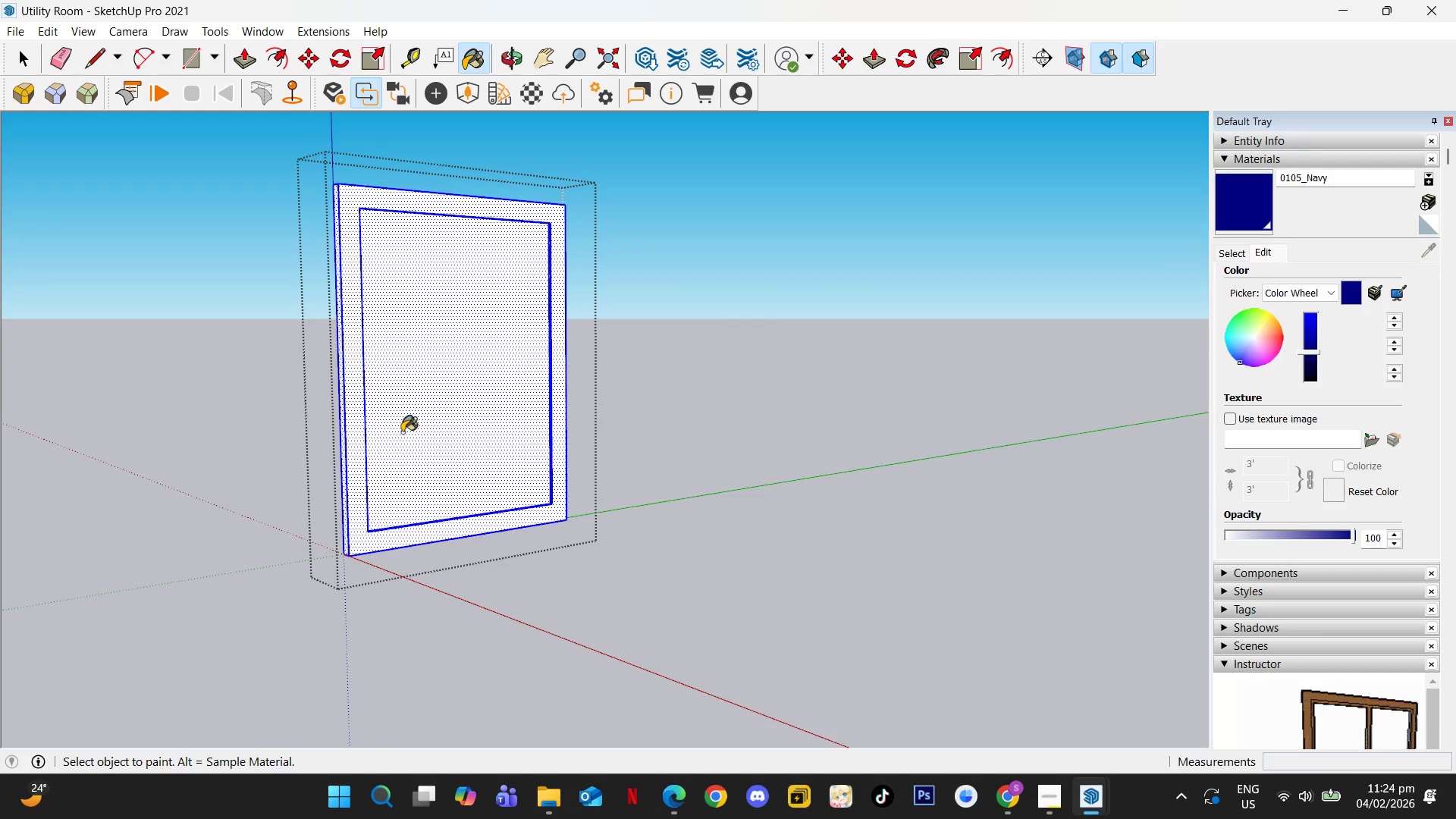 
left_click([402, 432])
 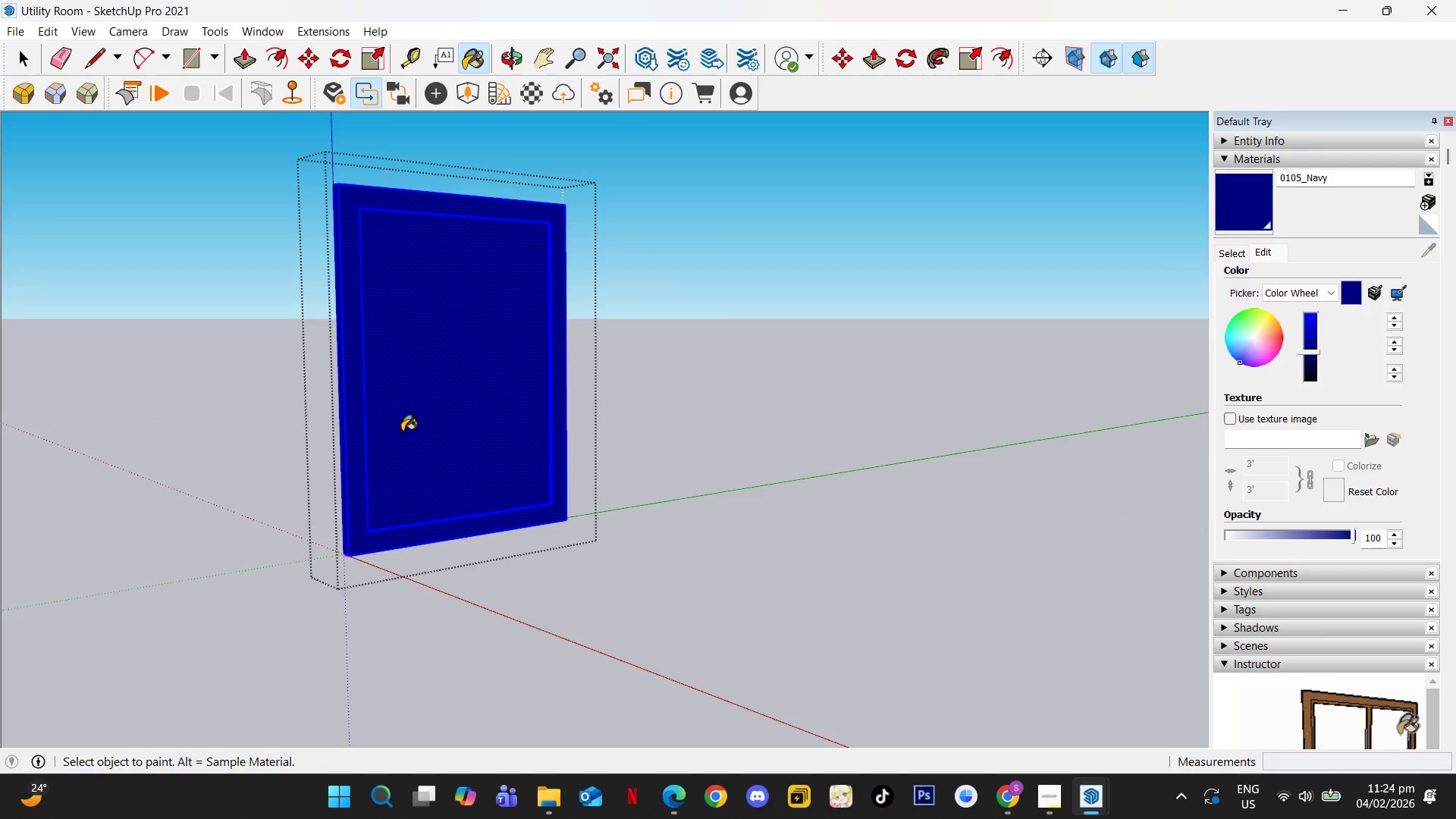 
key(Space)
 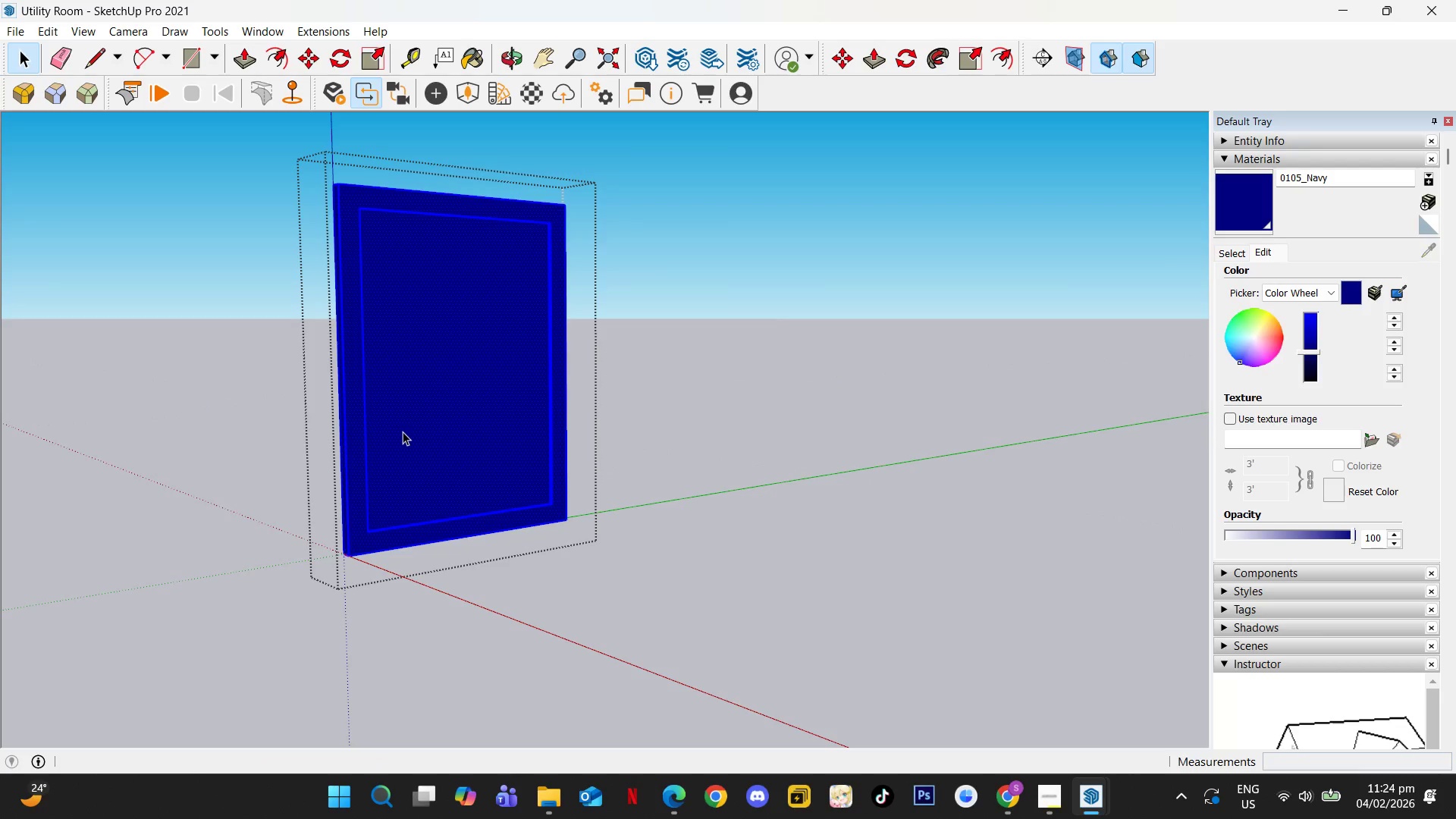 
key(Escape)
 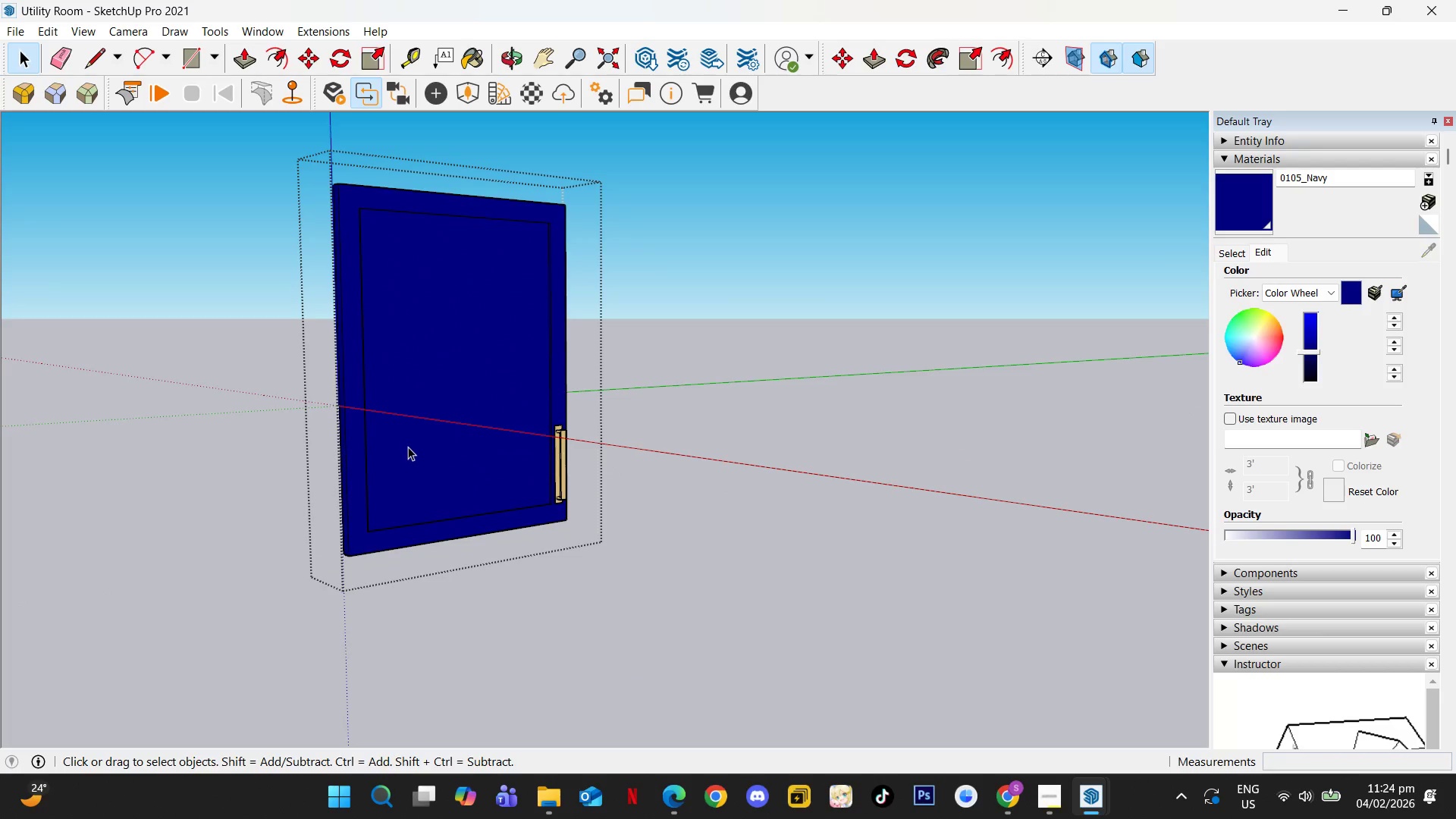 
key(Escape)
 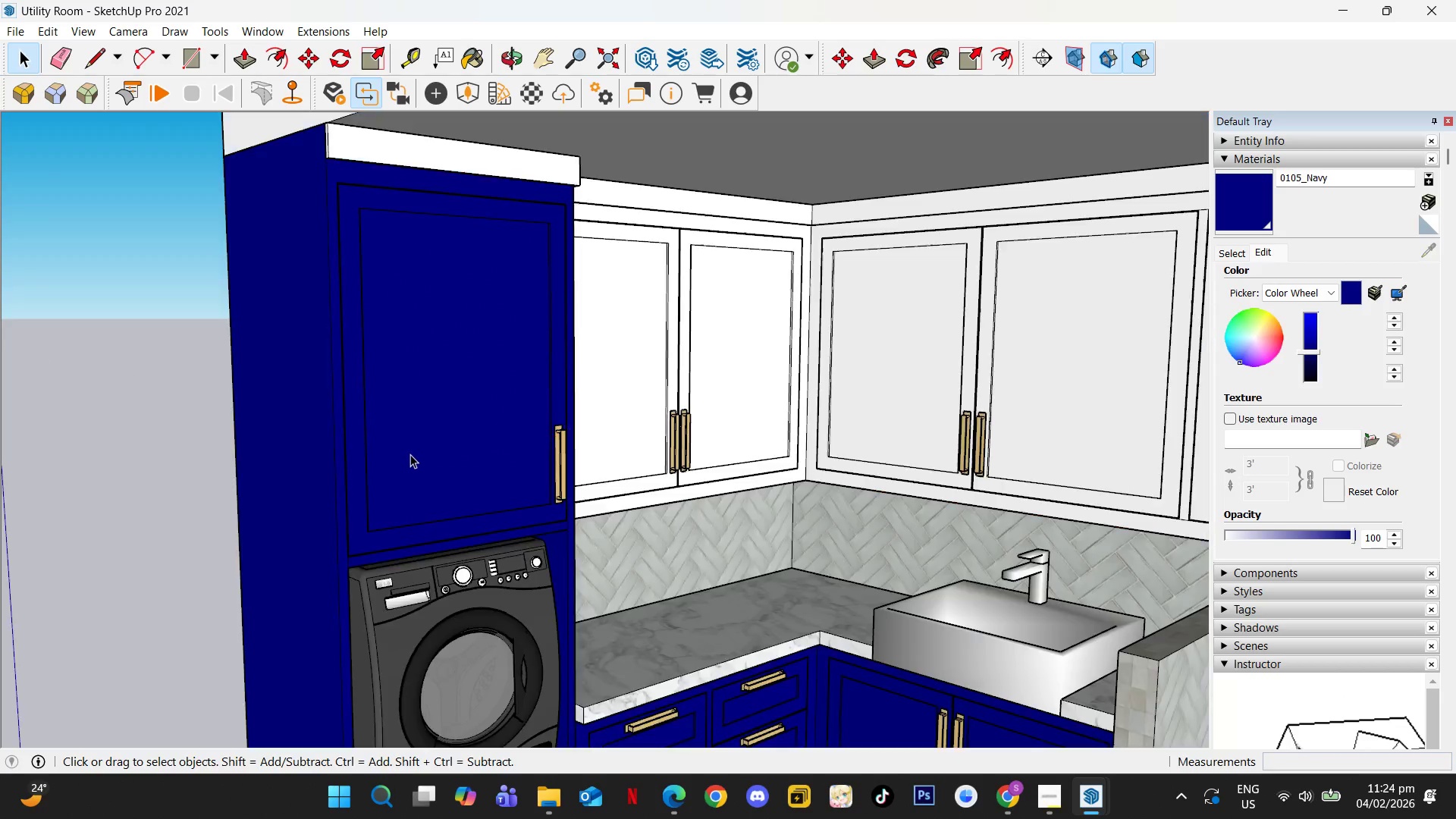 
key(Escape)
 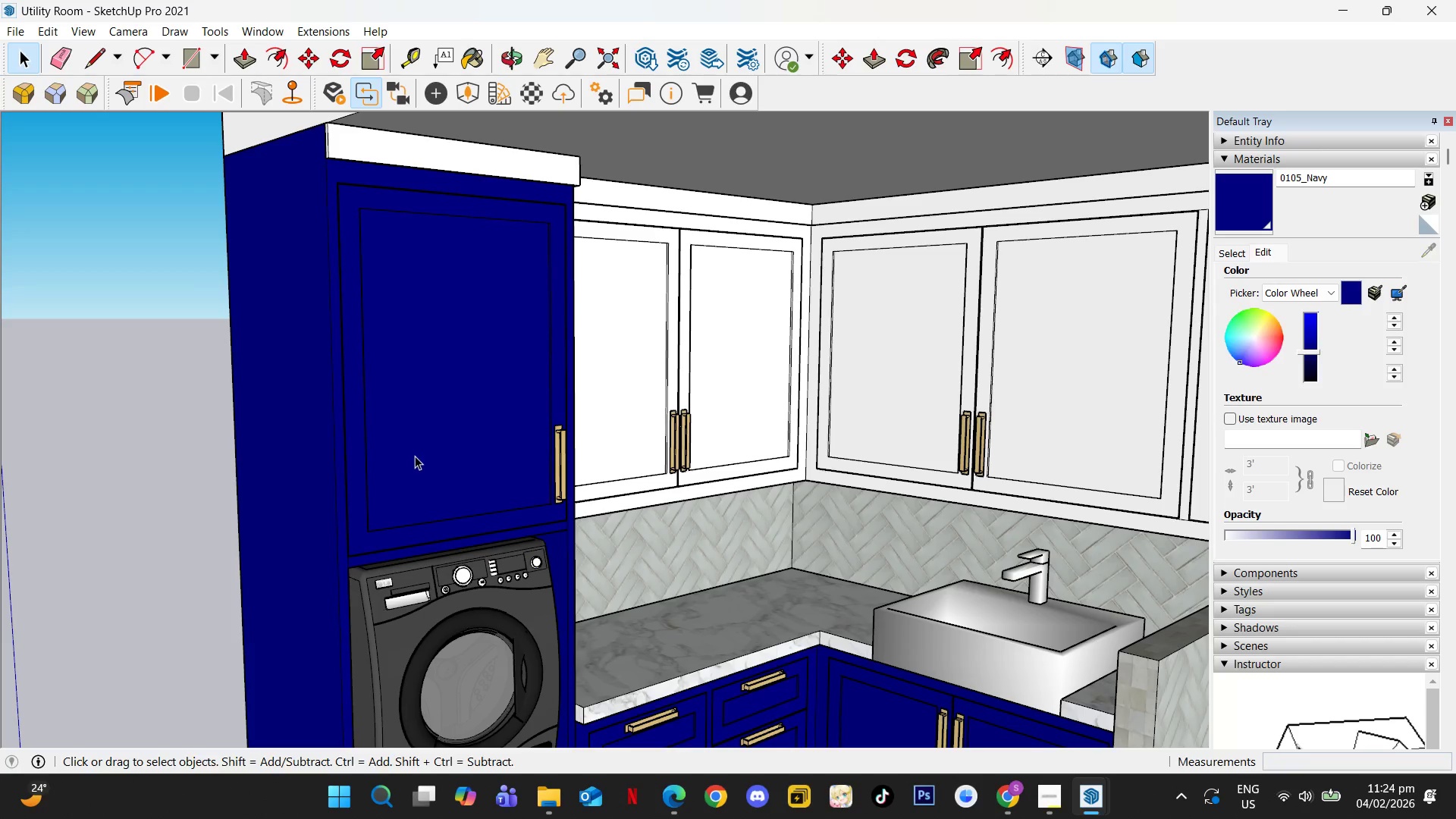 
key(Escape)
 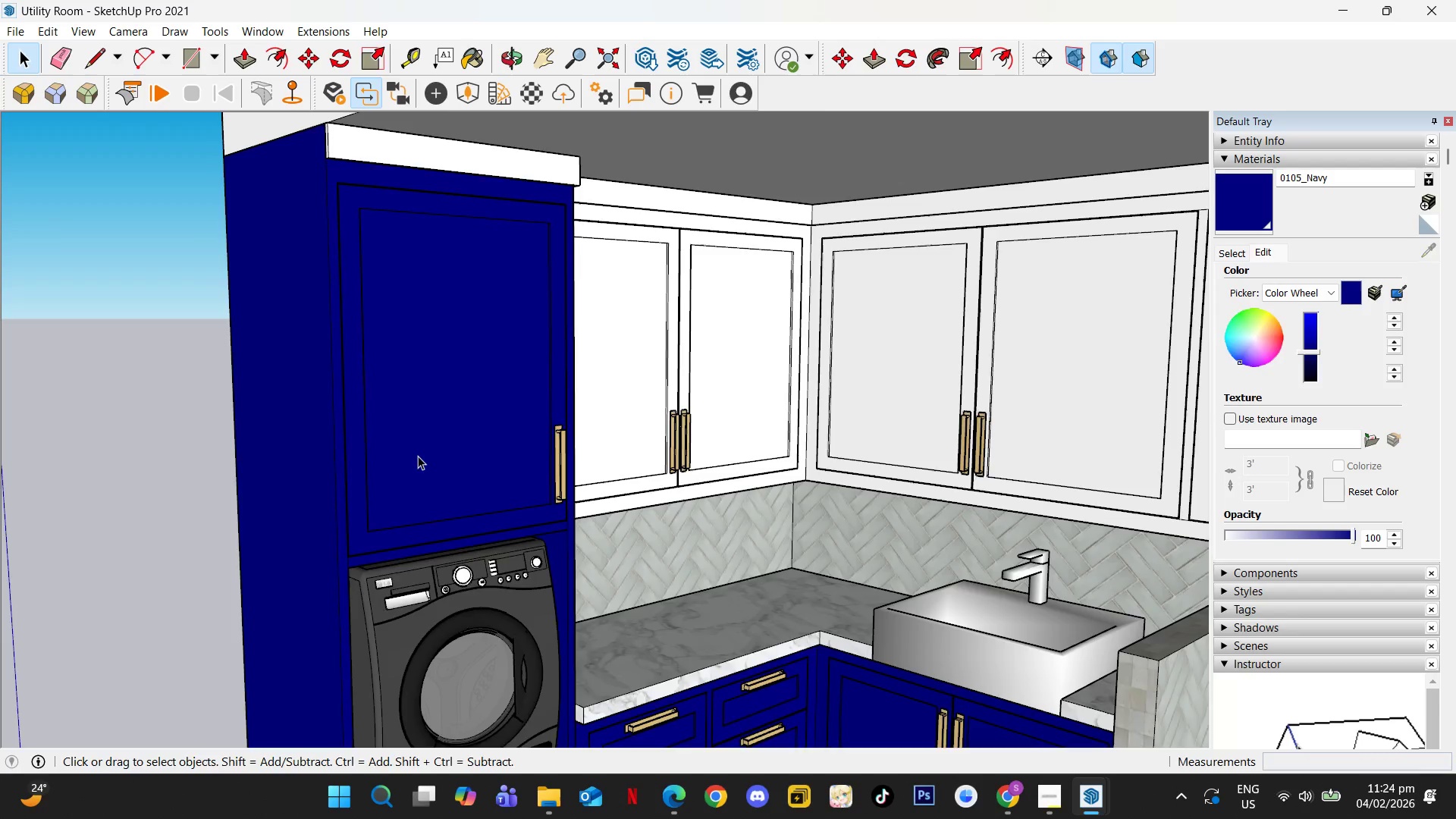 
hold_key(key=ShiftLeft, duration=0.45)
 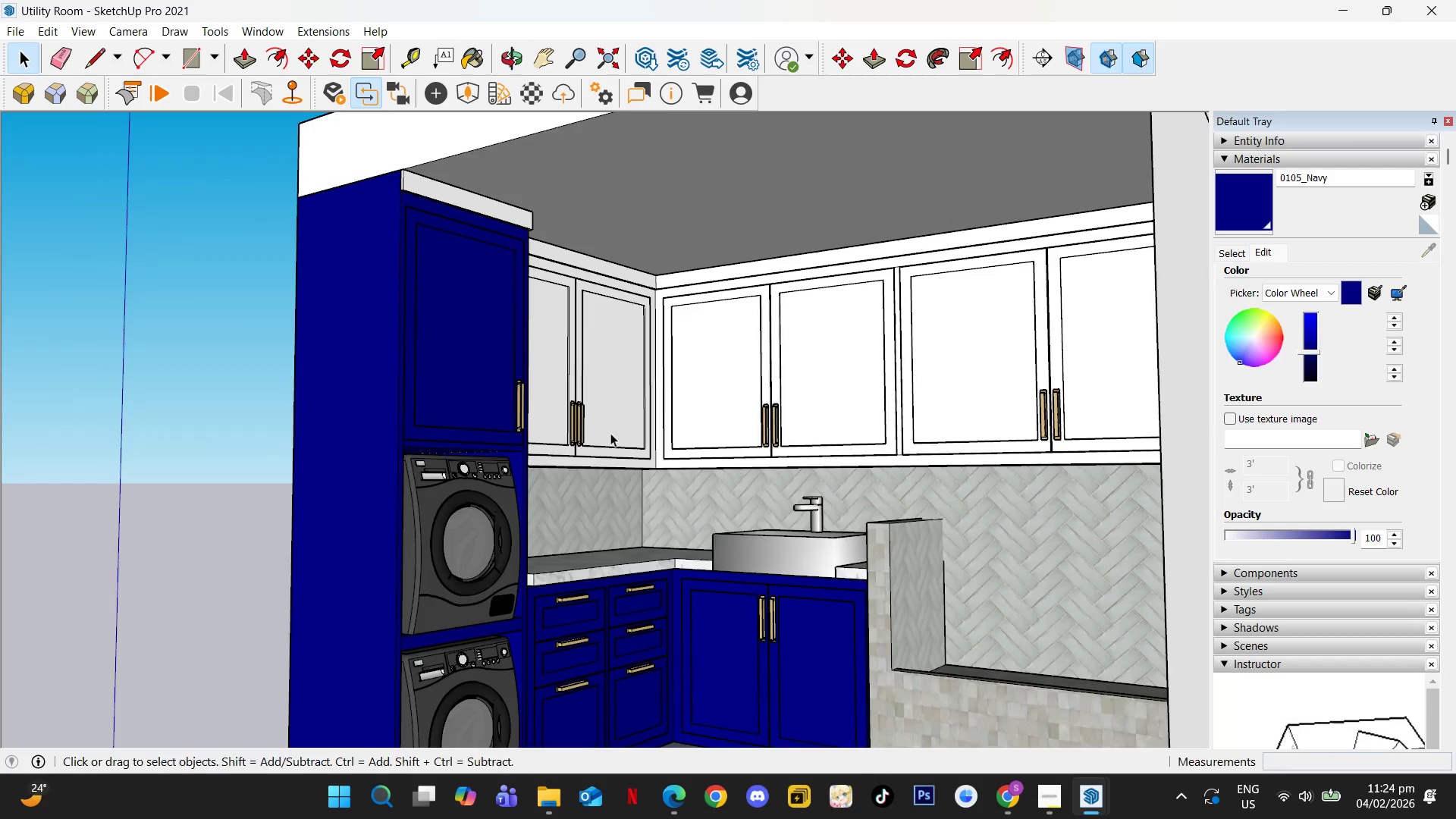 
scroll: coordinate [474, 481], scroll_direction: down, amount: 5.0
 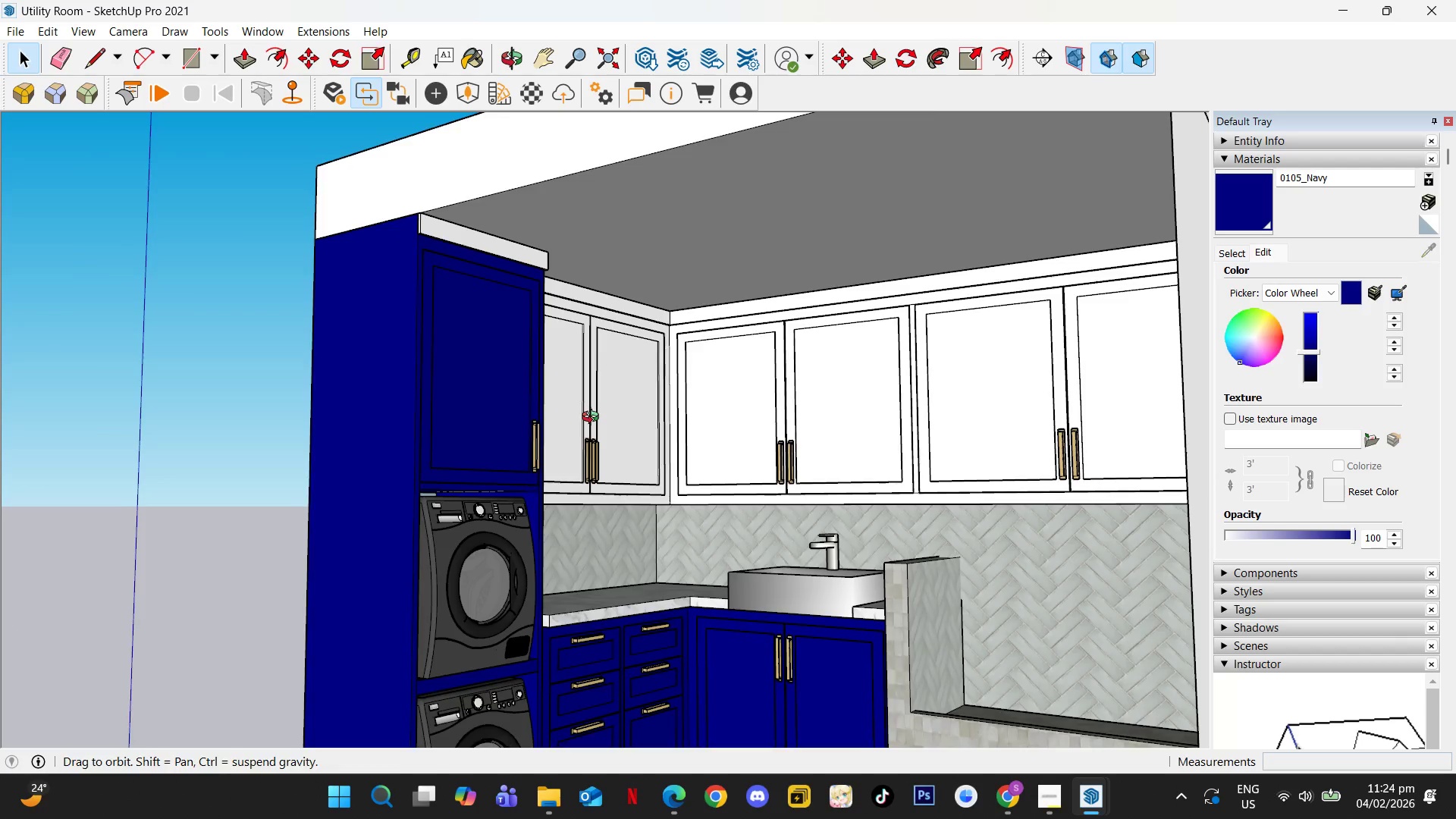 
scroll: coordinate [614, 476], scroll_direction: up, amount: 6.0
 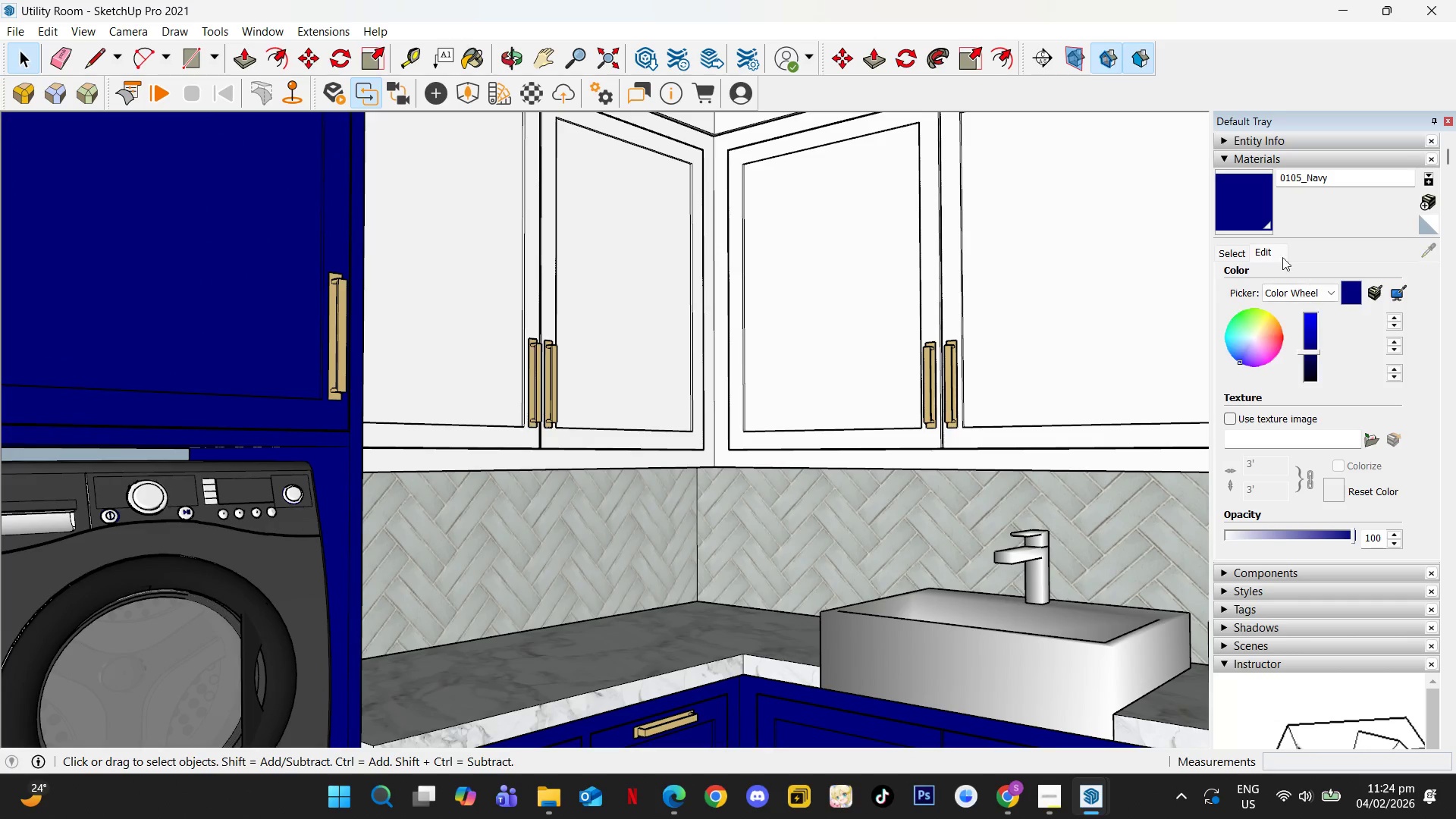 
left_click([1230, 252])
 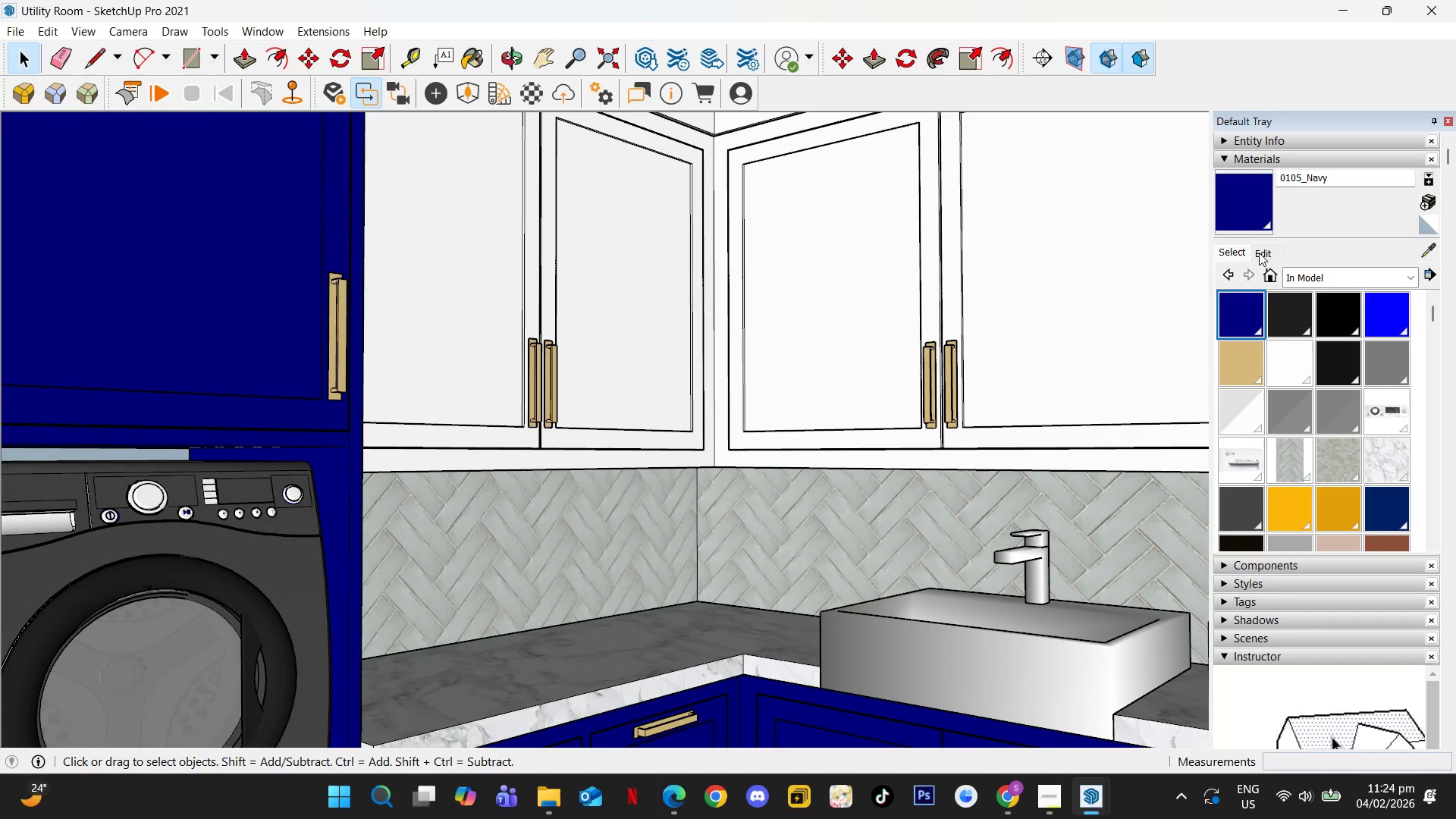 
left_click([1261, 253])
 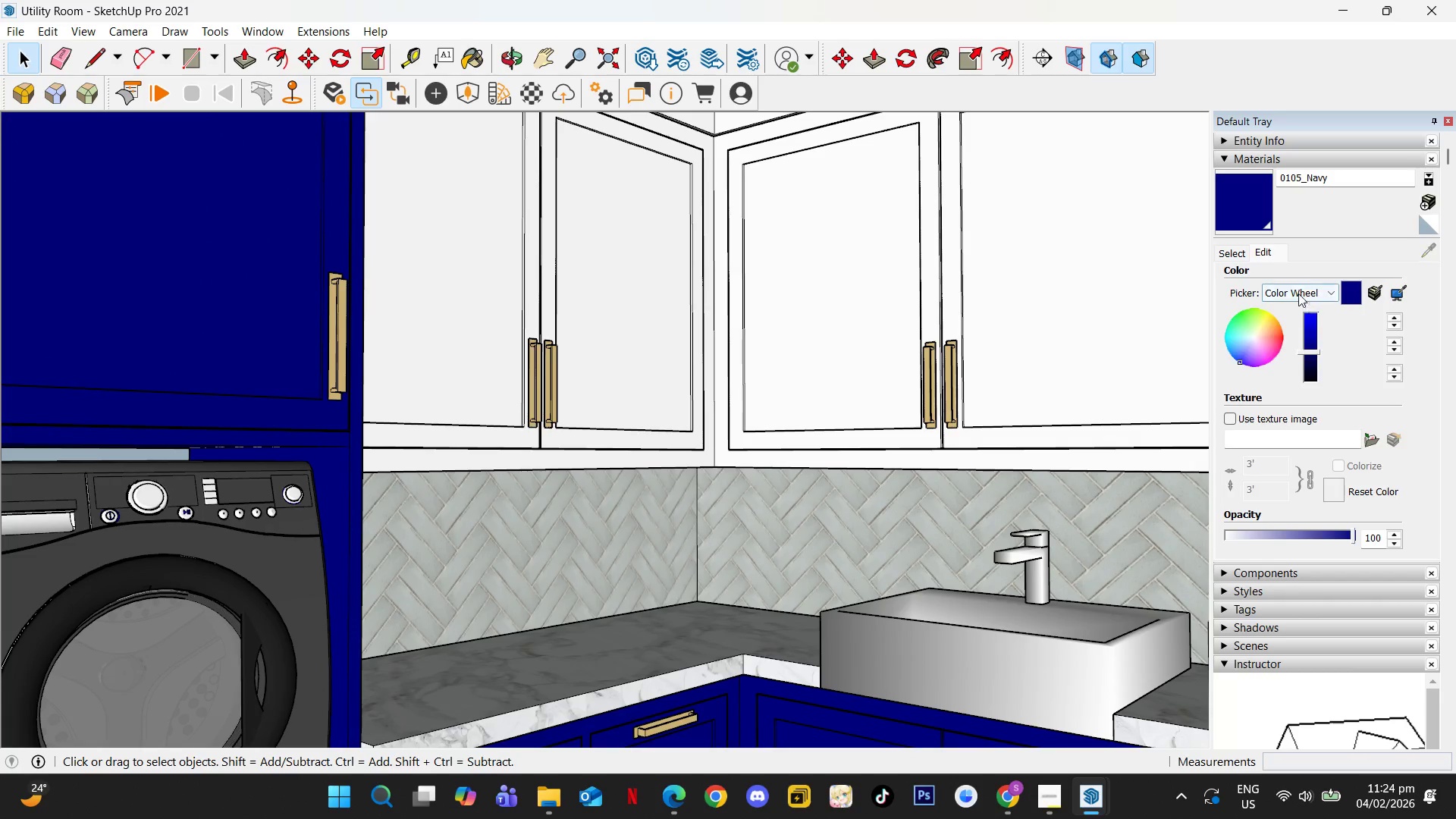 
left_click([1235, 257])
 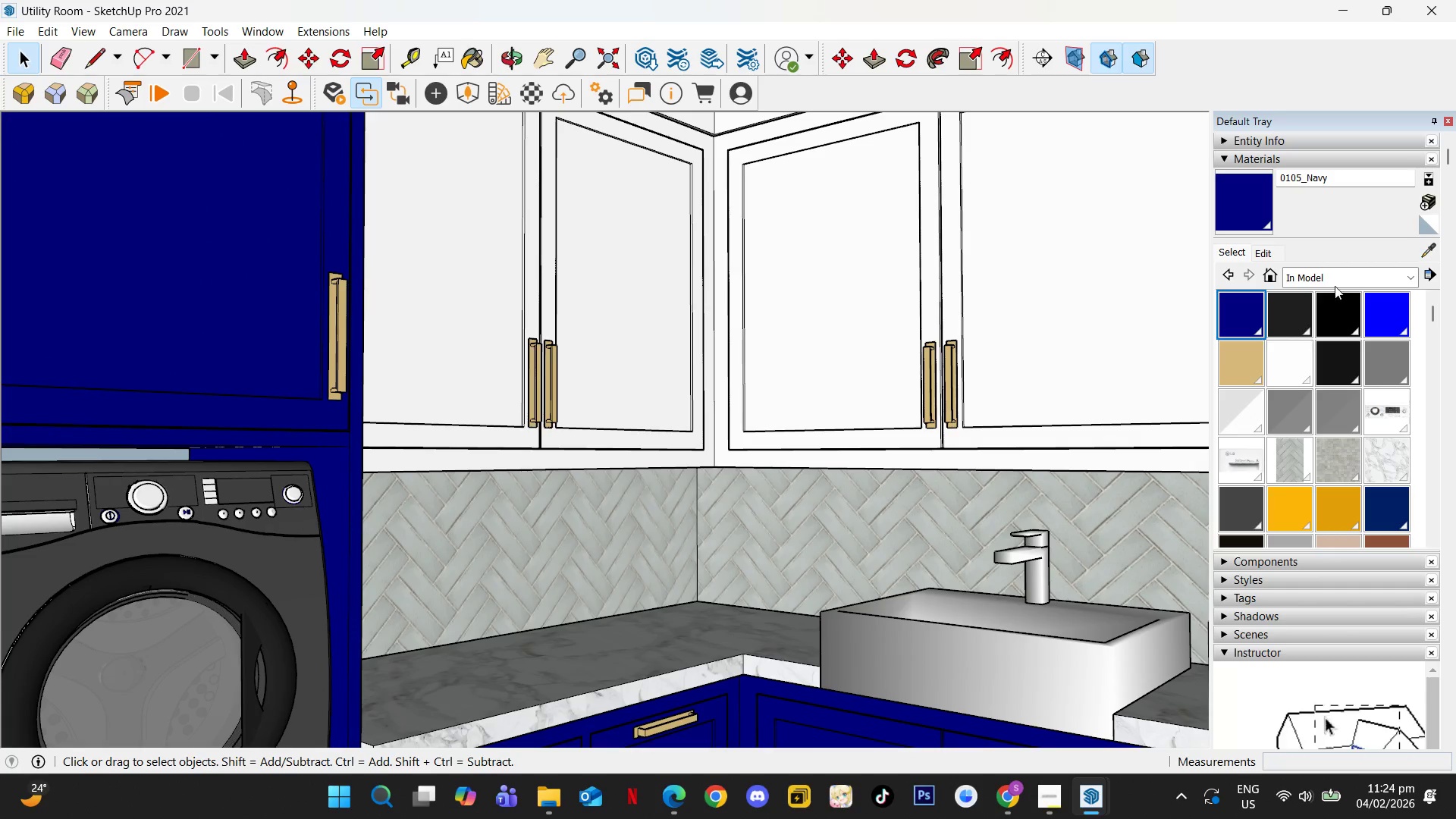 
left_click([1335, 281])
 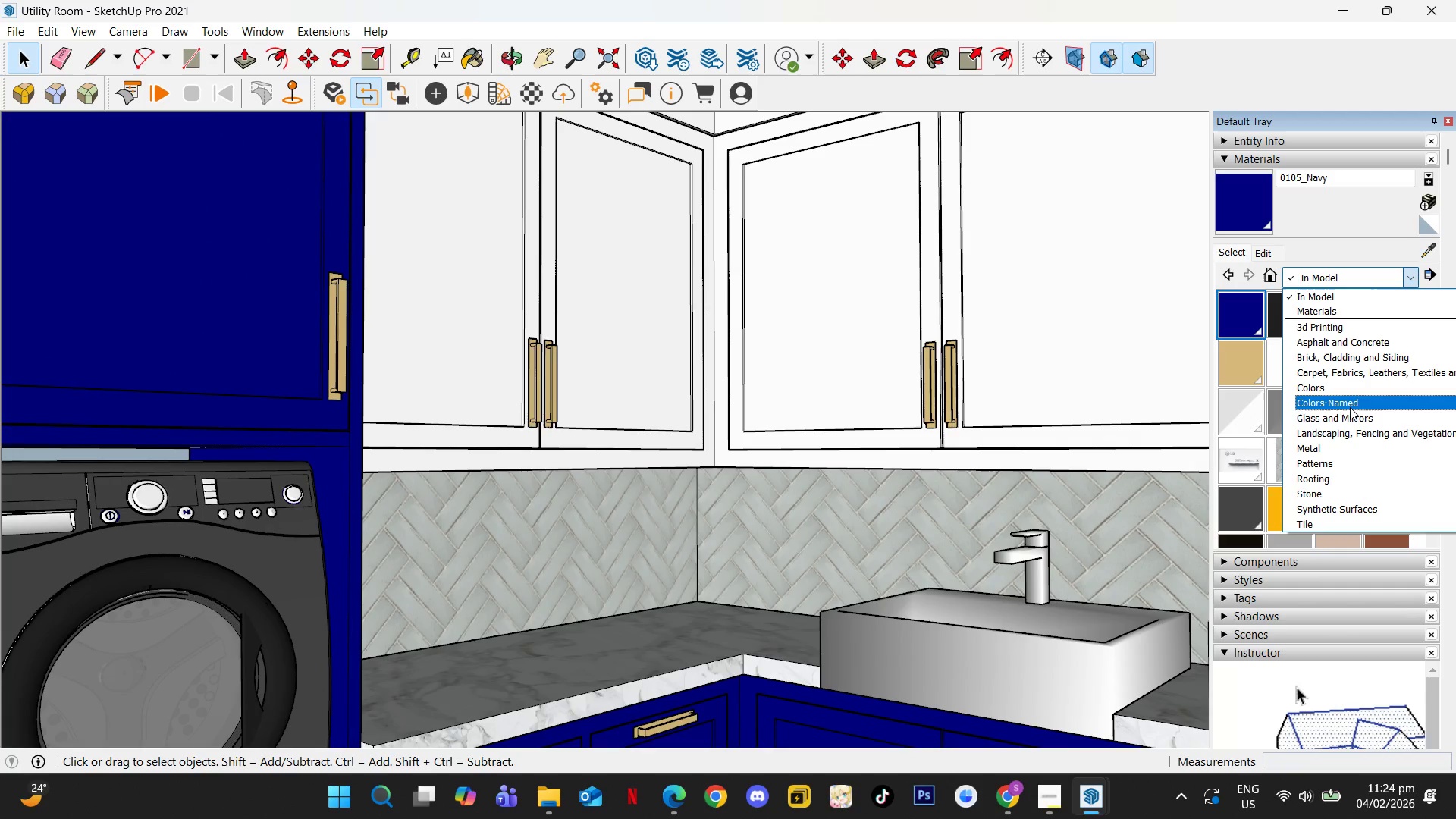 
left_click([1349, 405])
 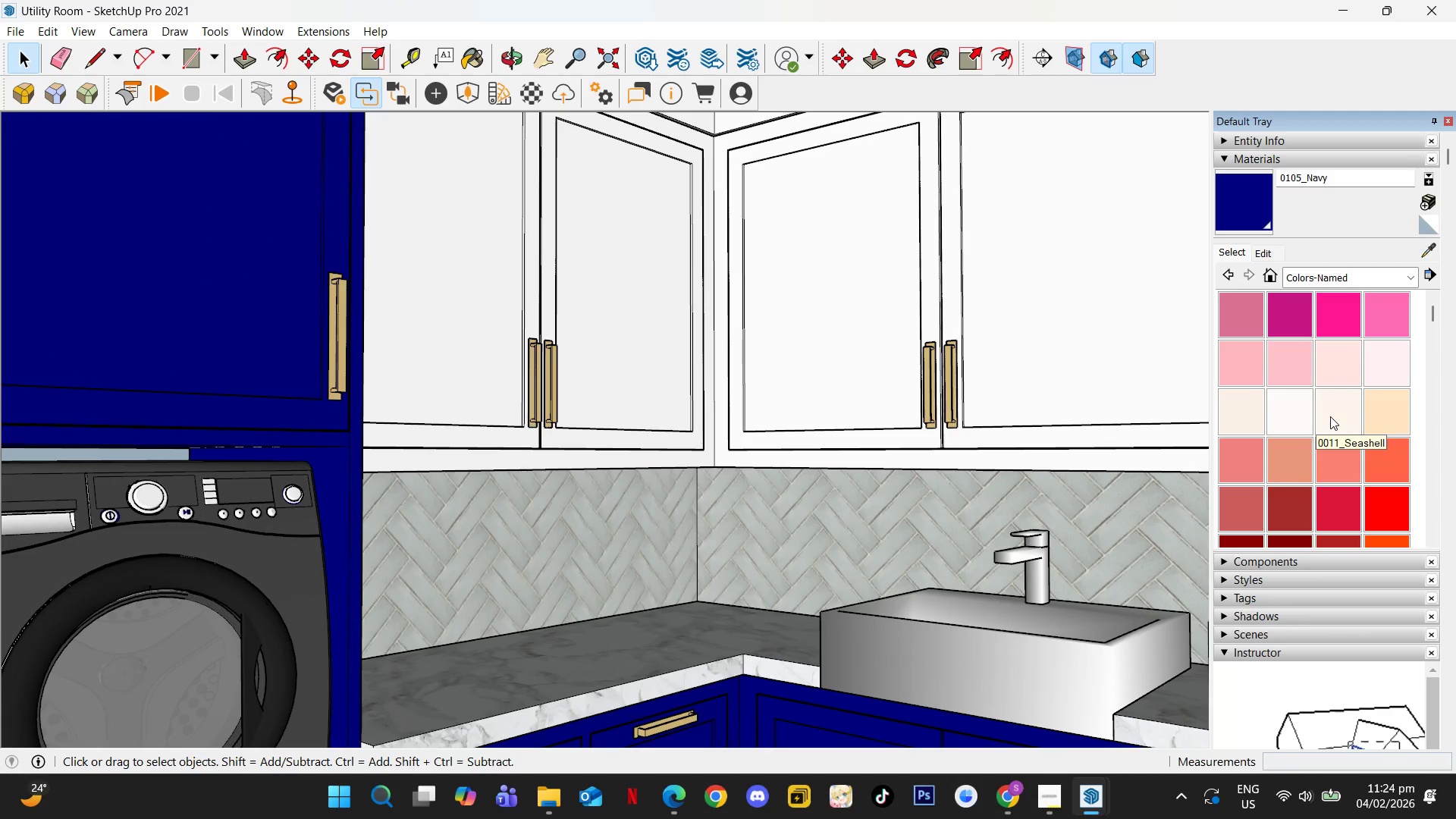 
scroll: coordinate [1373, 445], scroll_direction: down, amount: 16.0
 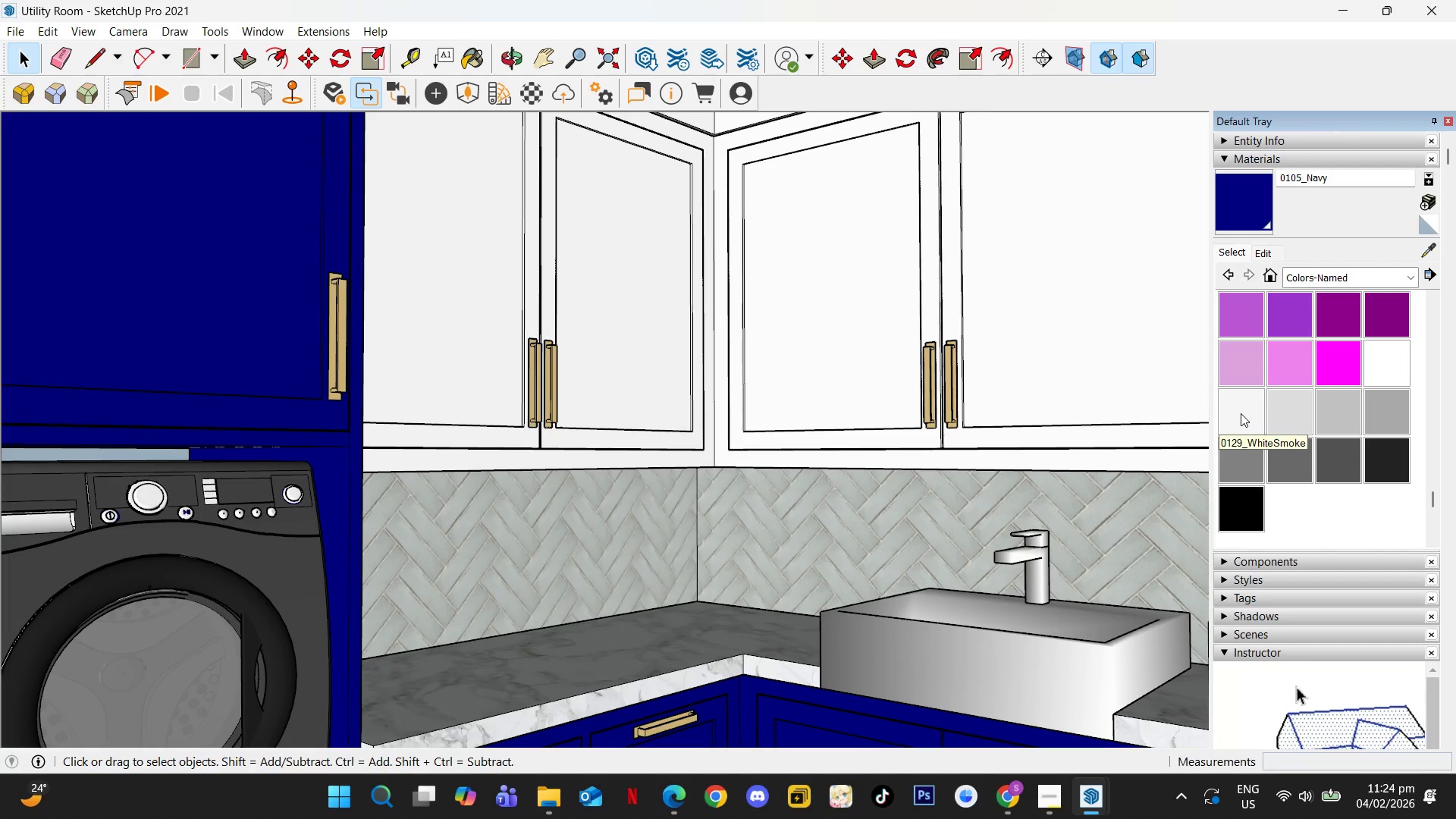 
left_click([1241, 413])
 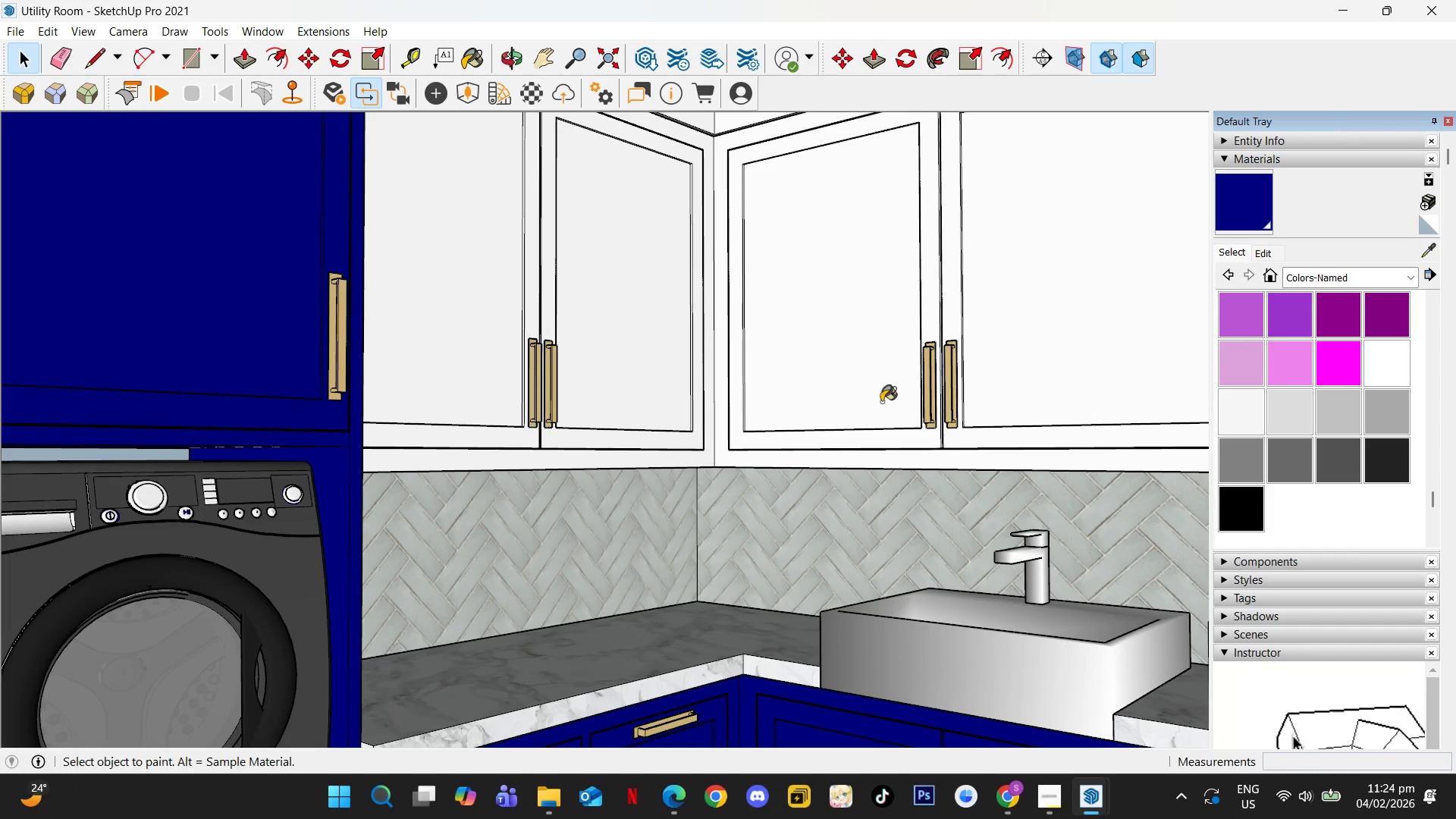 
key(Space)
 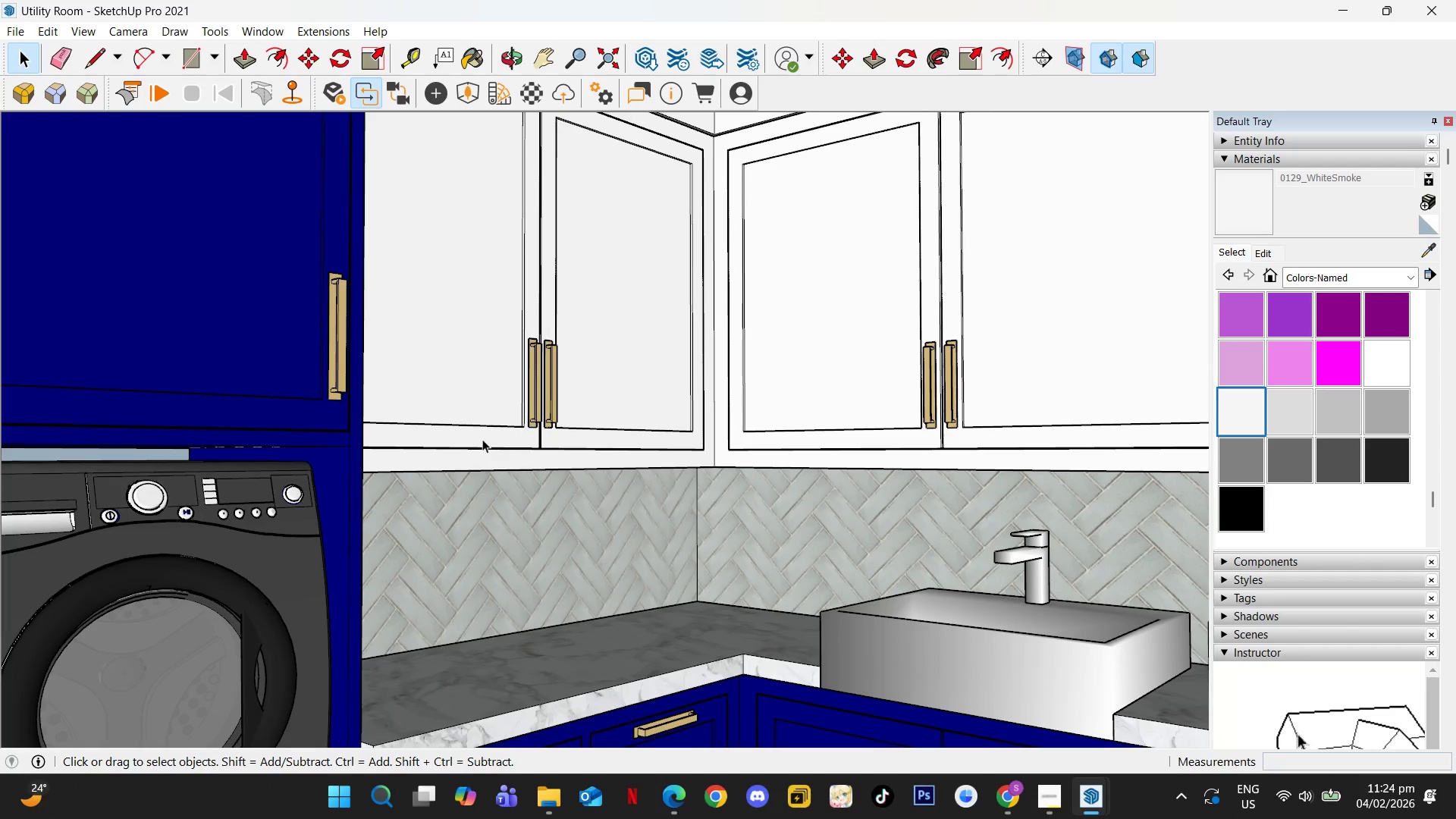 
double_click([482, 440])
 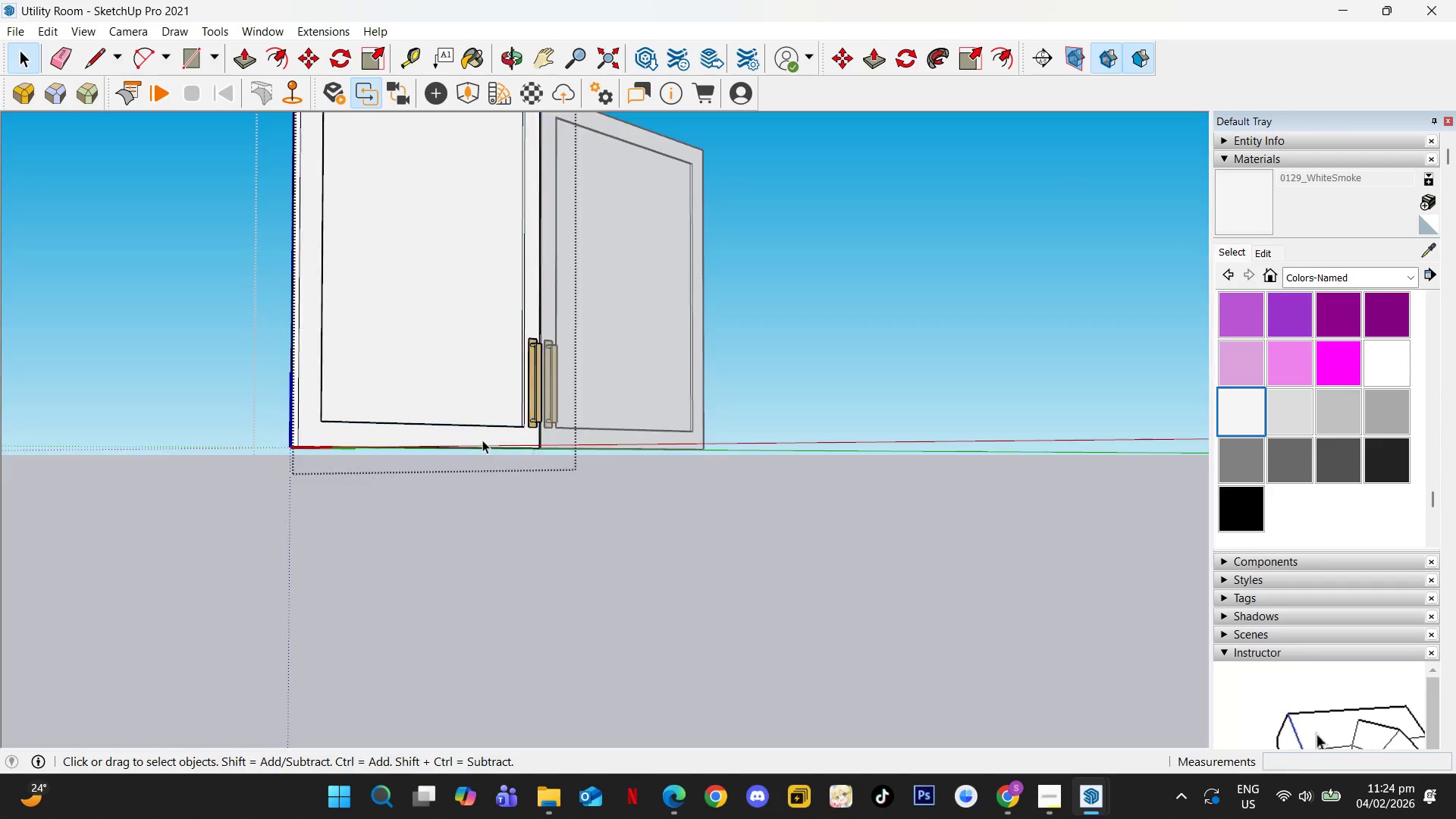 
triple_click([482, 440])
 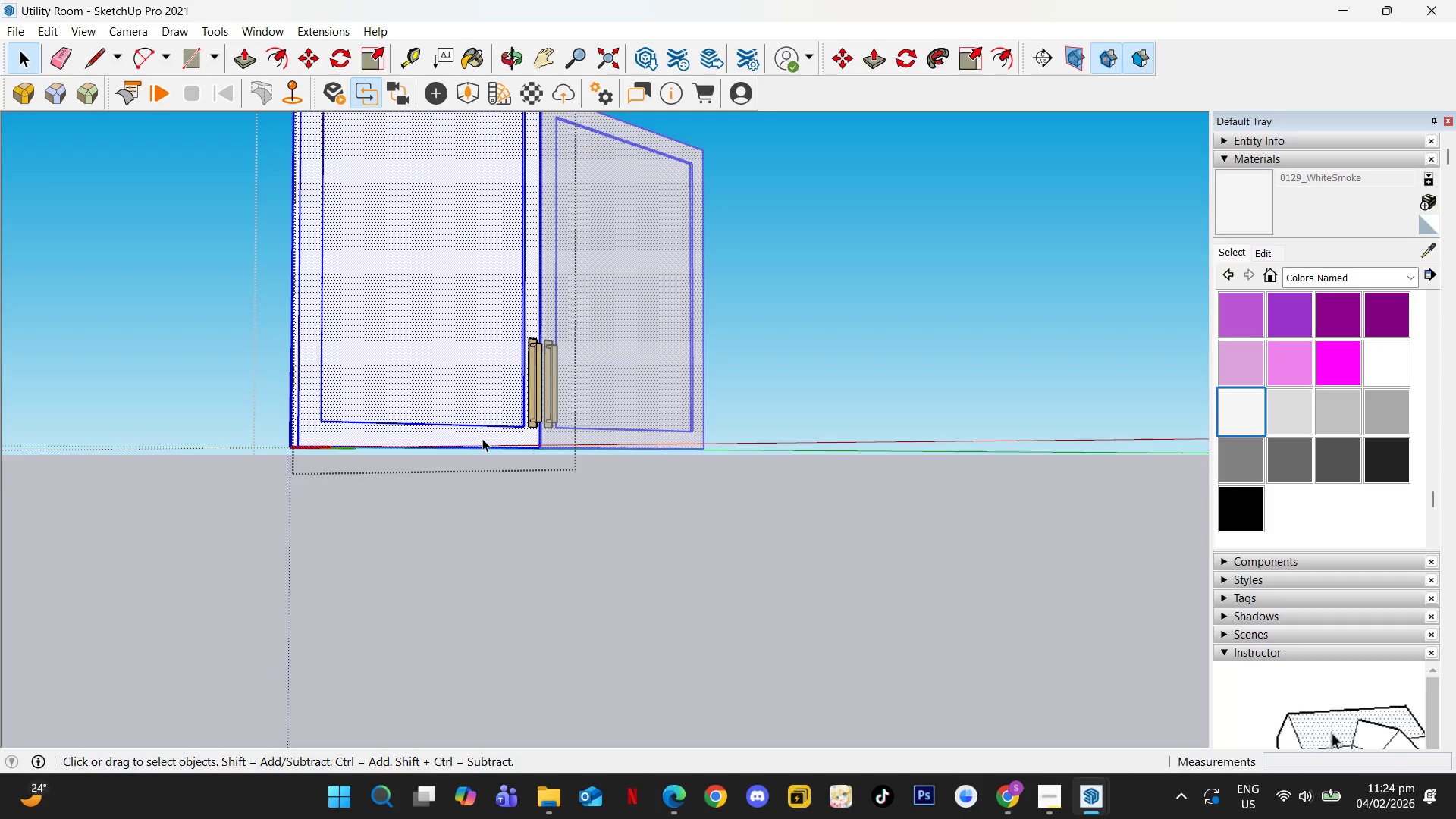 
key(B)
 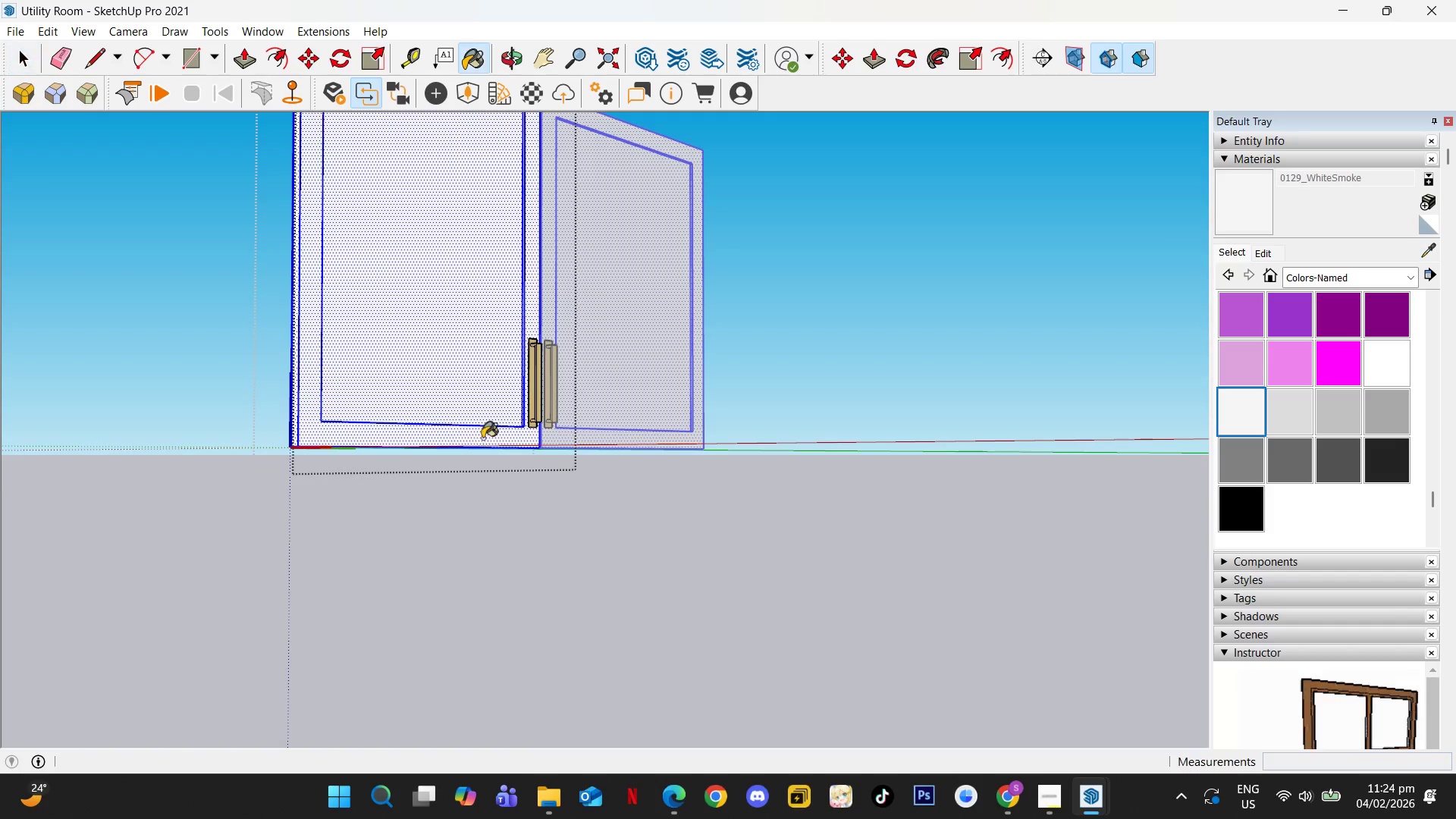 
left_click([482, 438])
 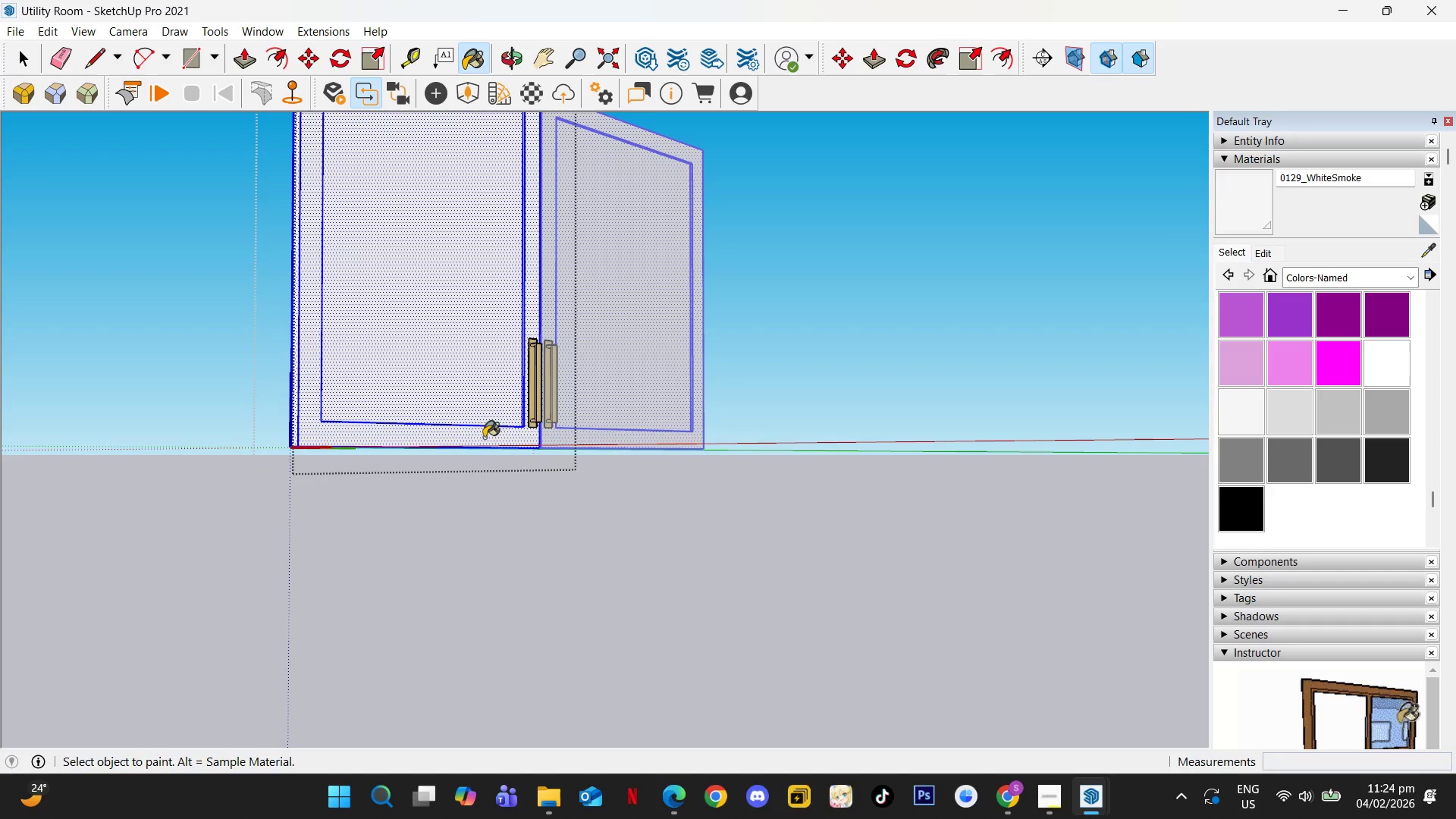 
key(Space)
 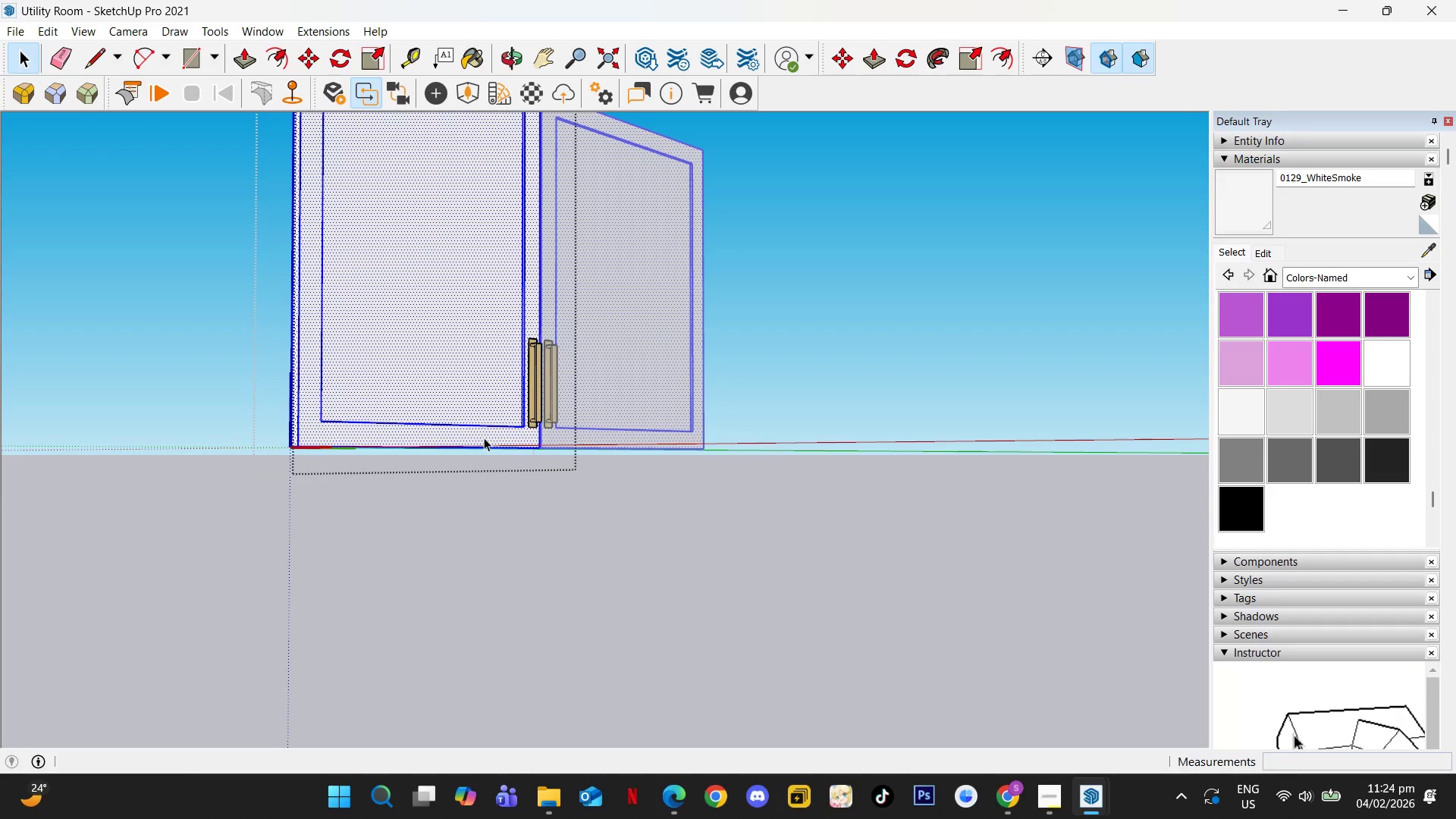 
key(Escape)
 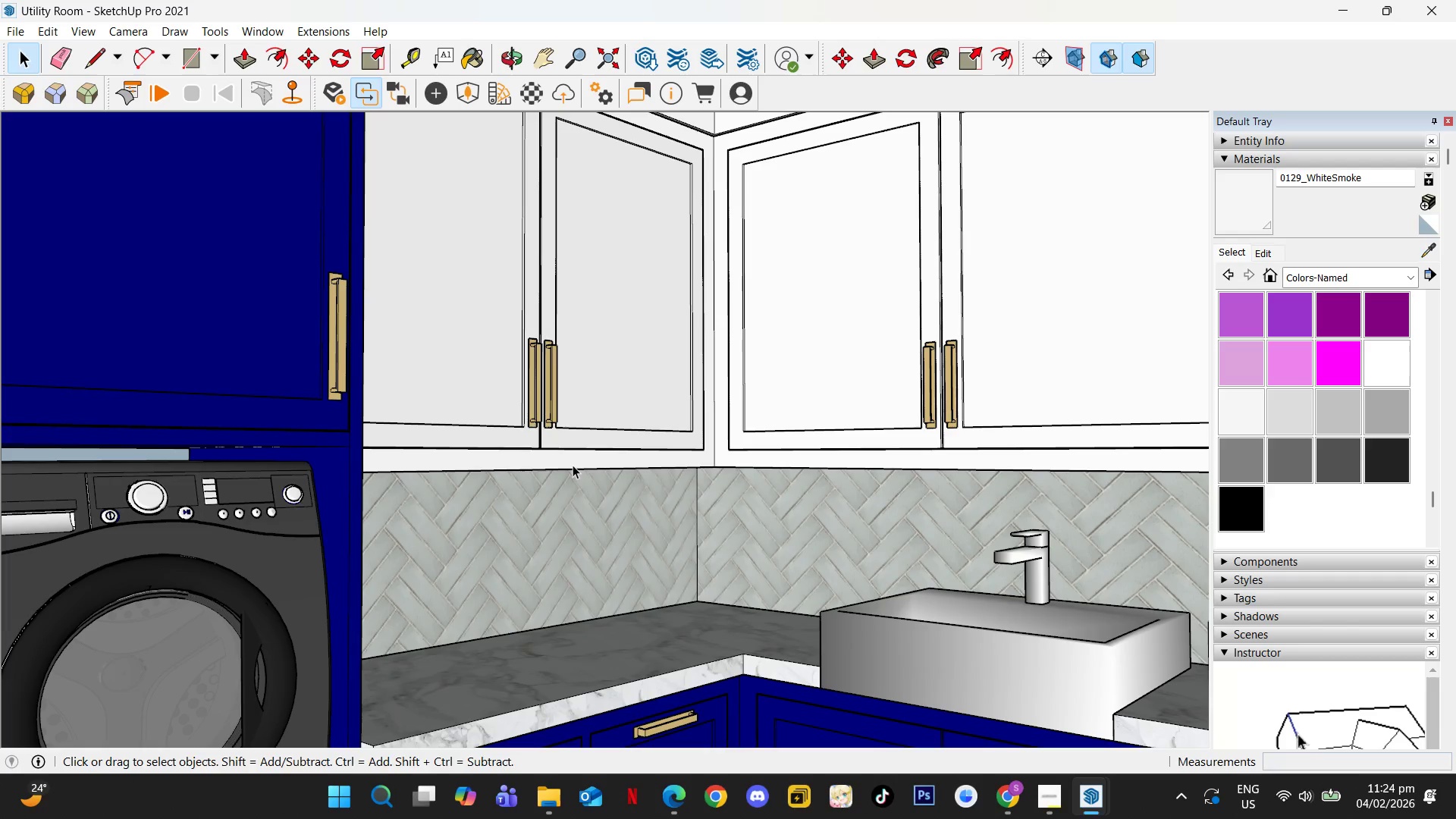 
double_click([573, 465])
 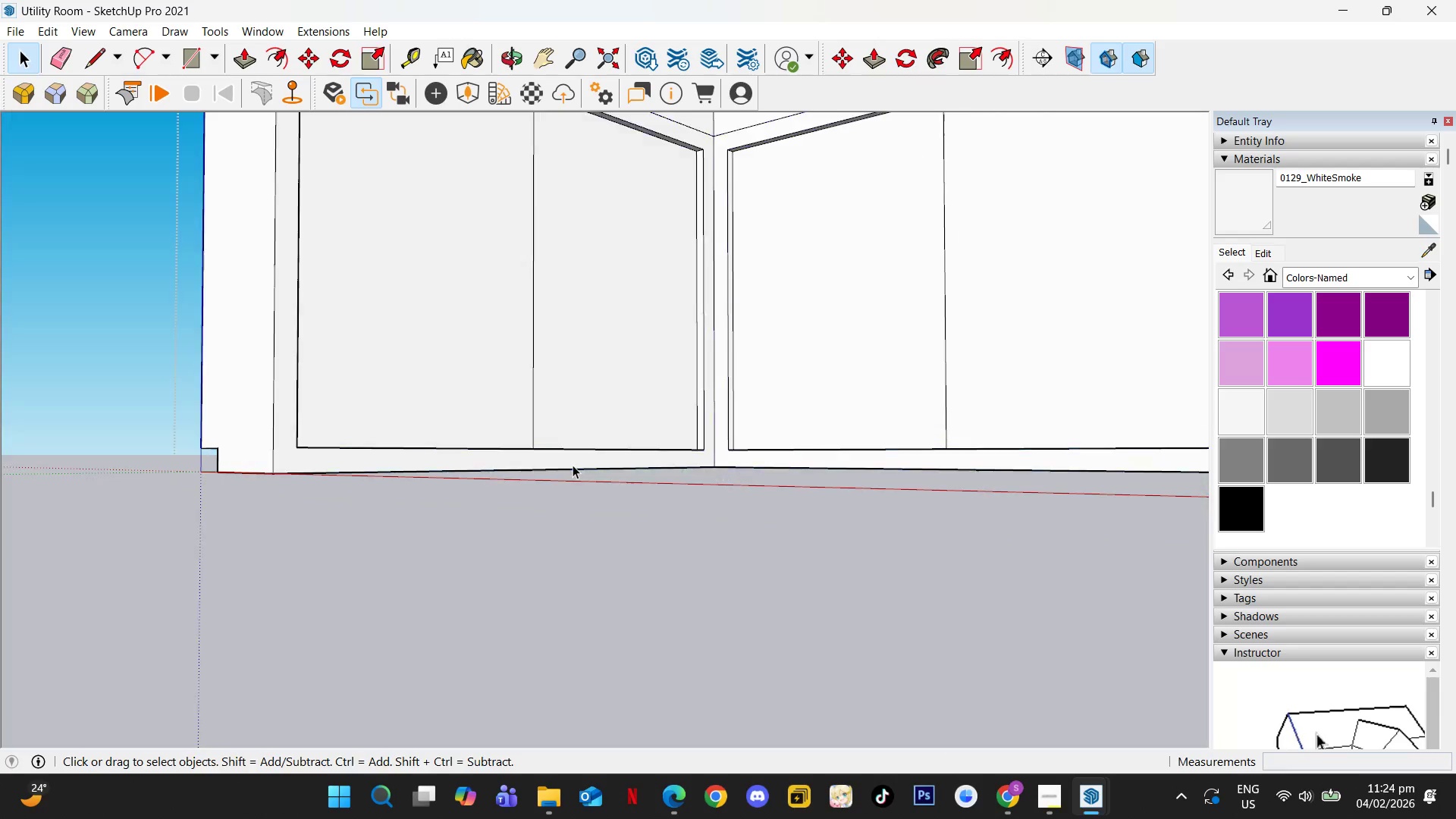 
triple_click([573, 465])
 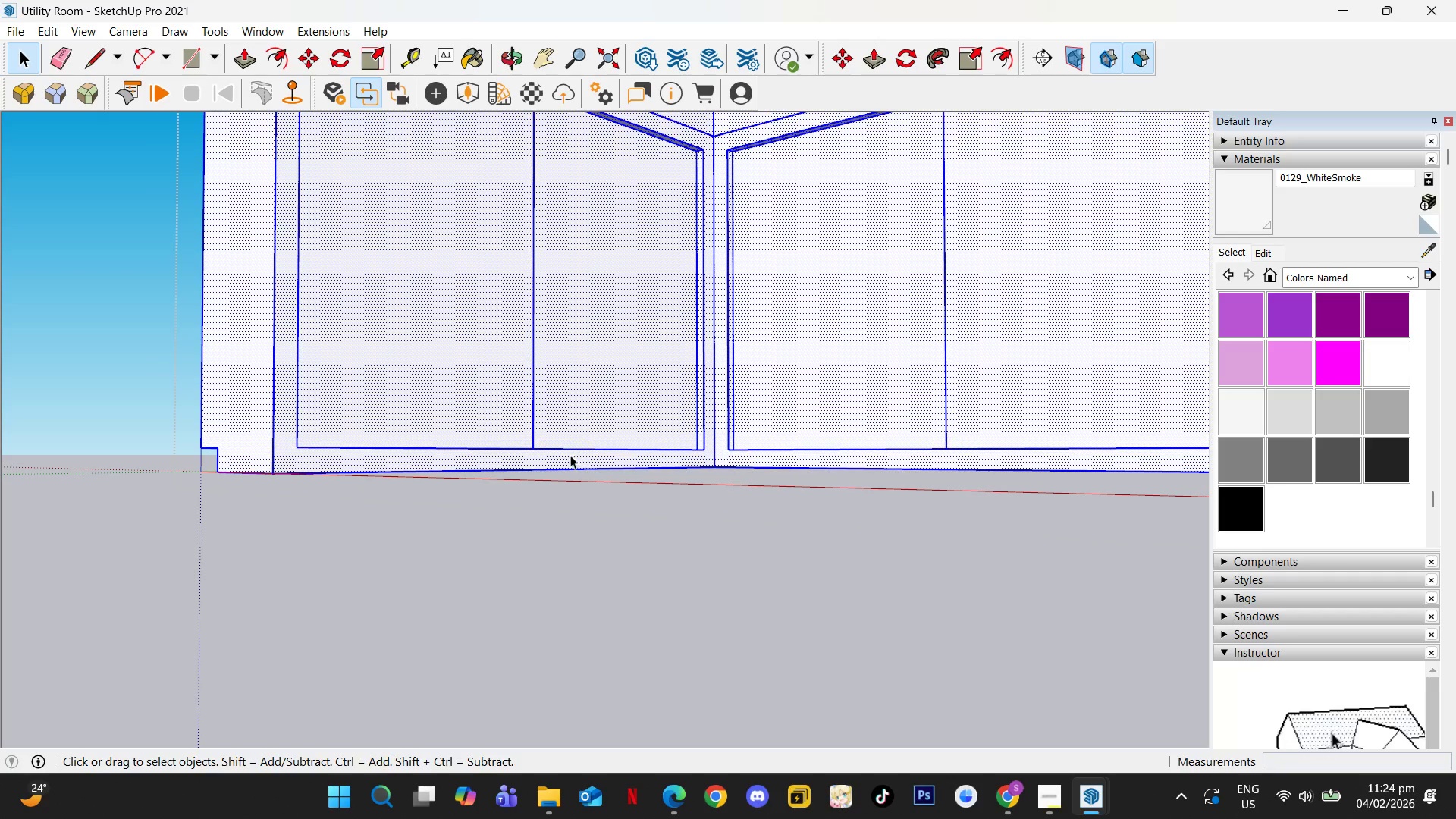 
key(B)
 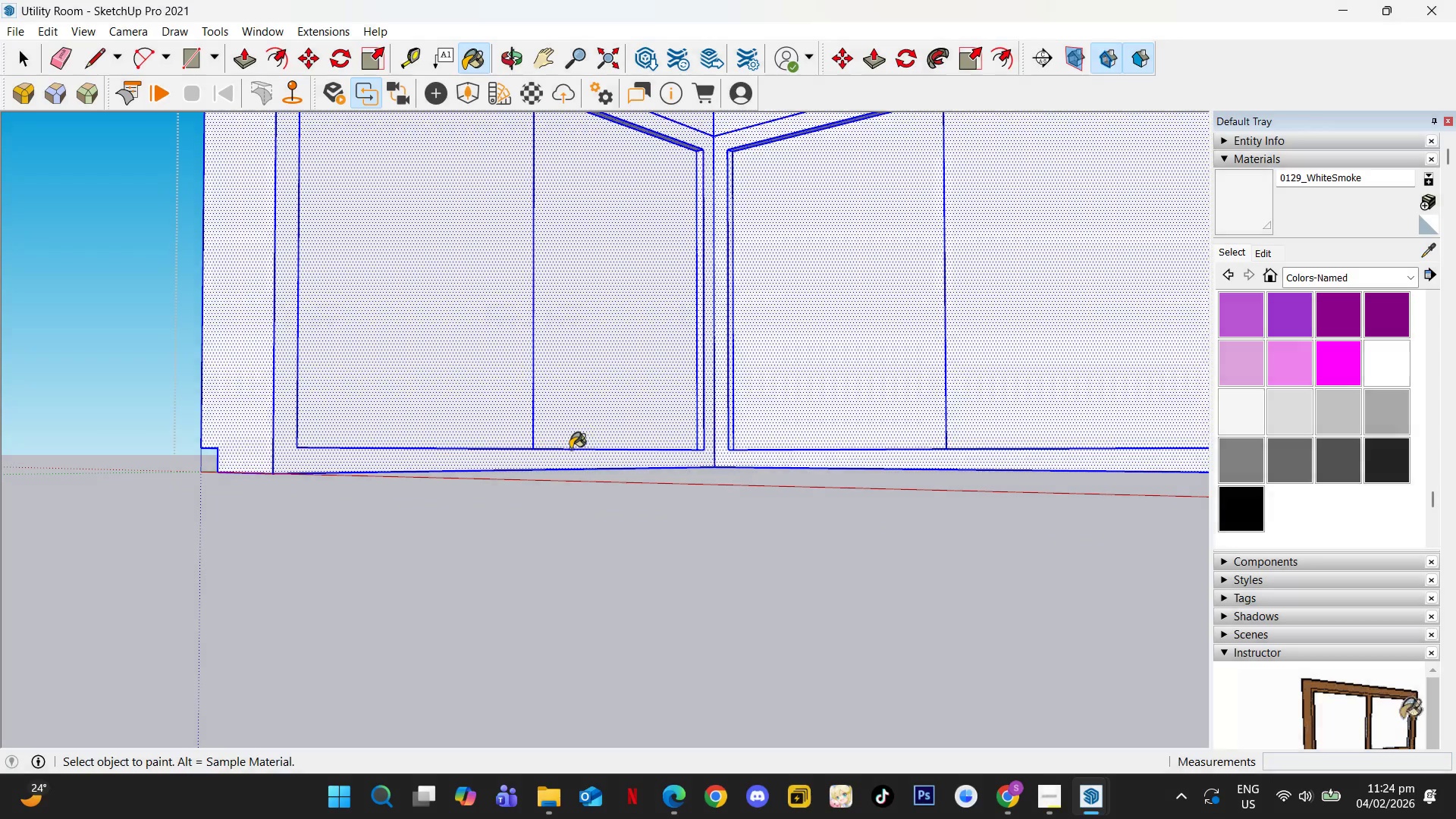 
double_click([570, 449])
 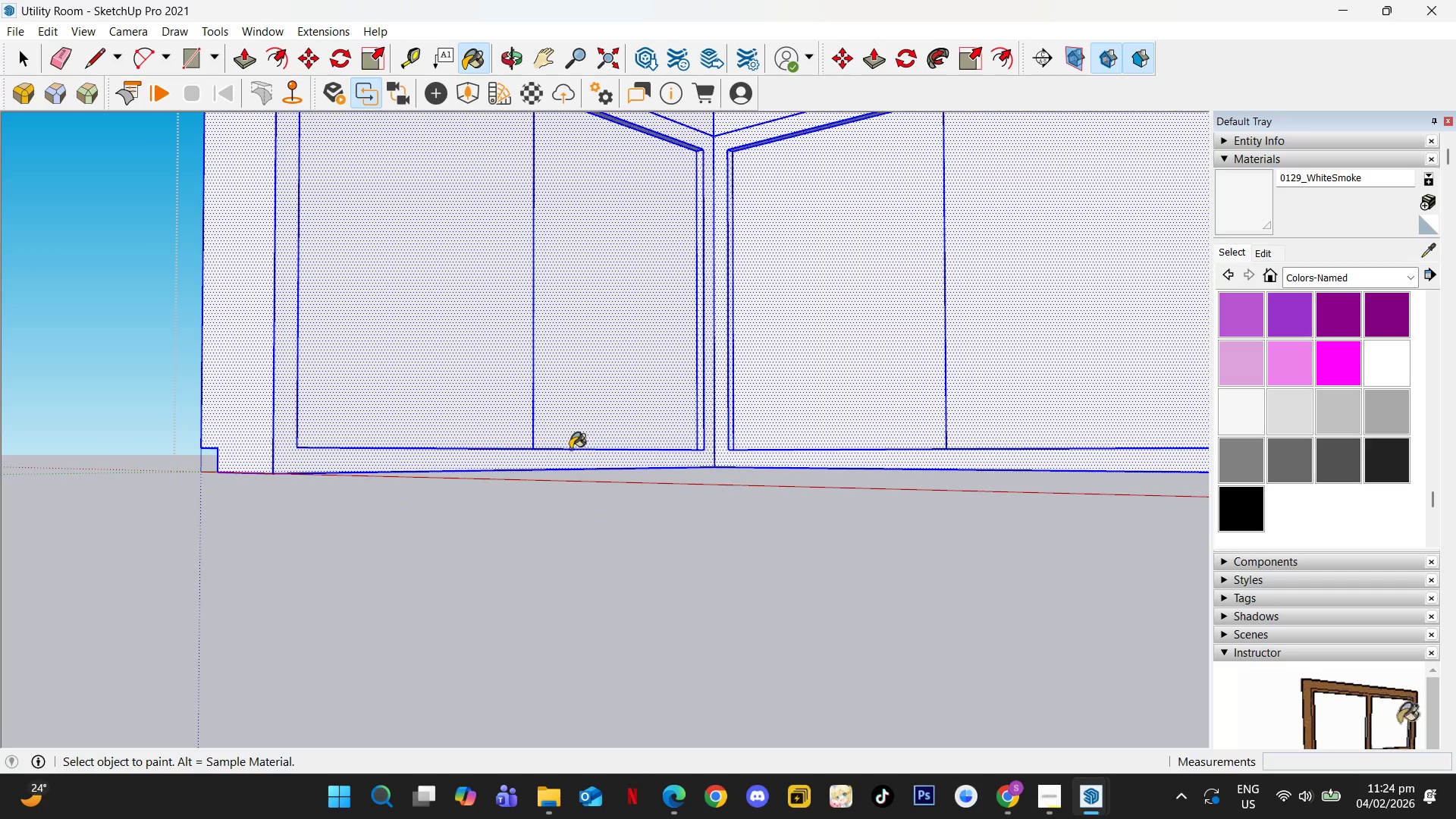 
key(Space)
 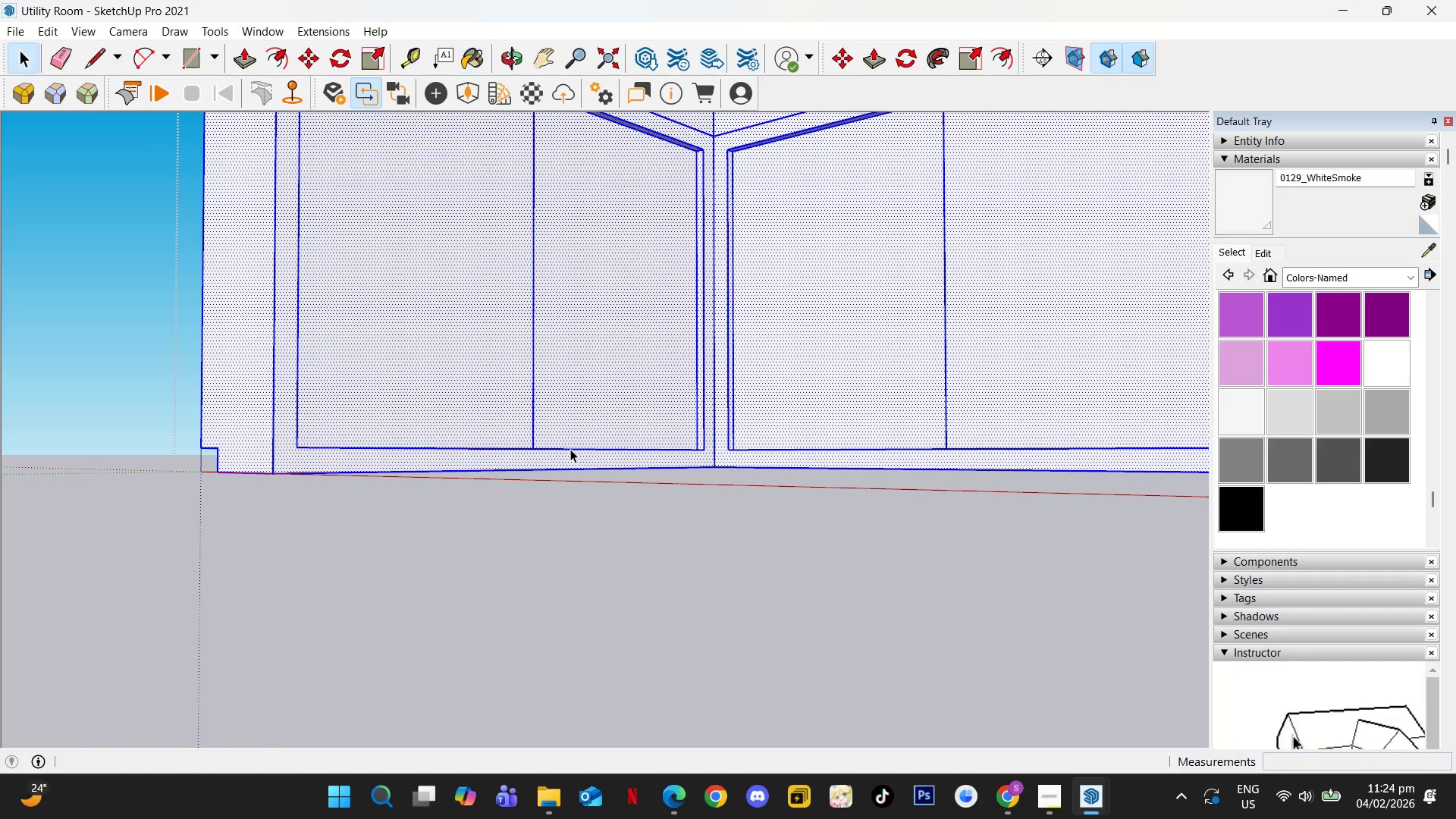 
key(Escape)
 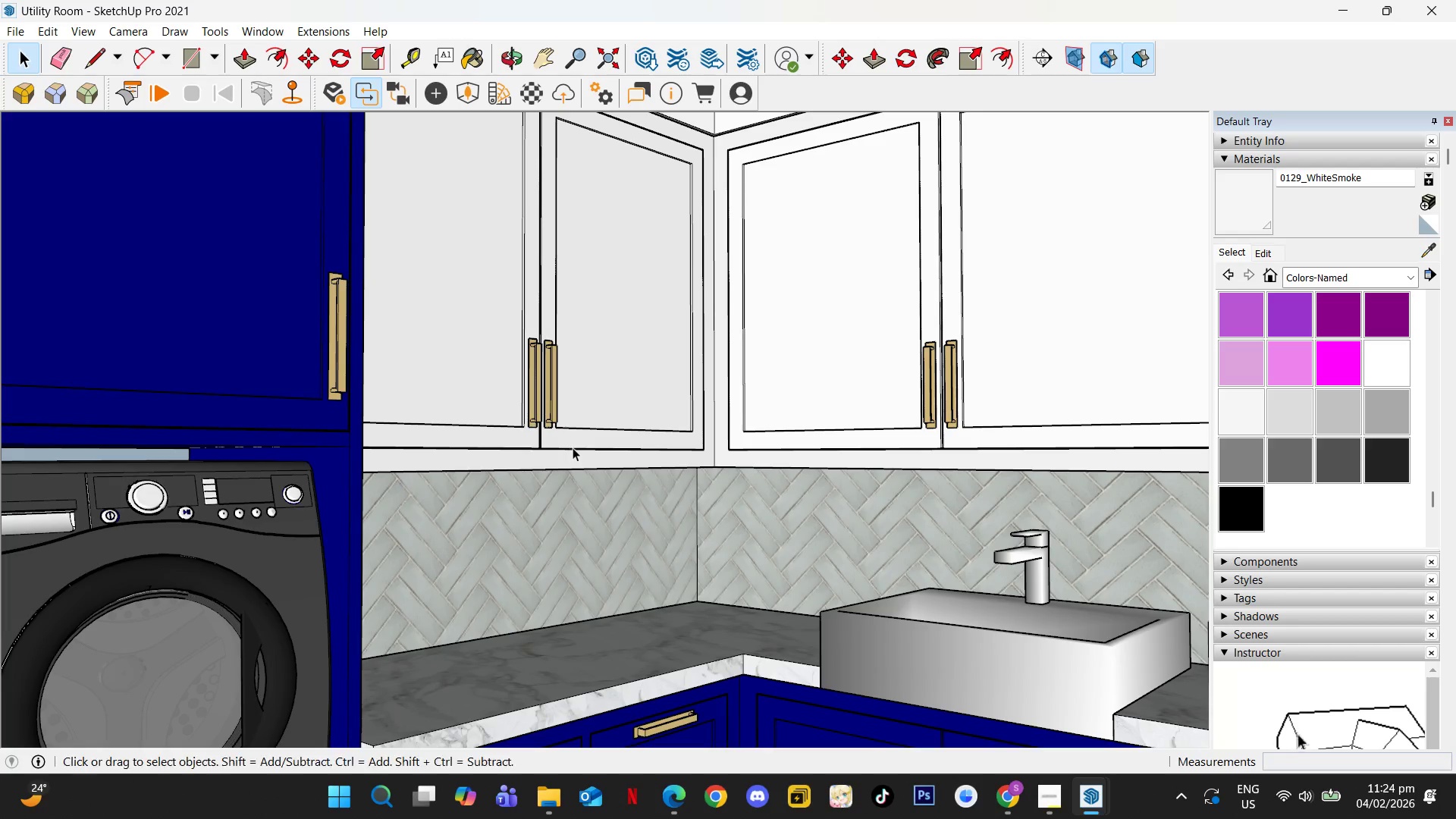 
hold_key(key=ShiftLeft, duration=0.42)
 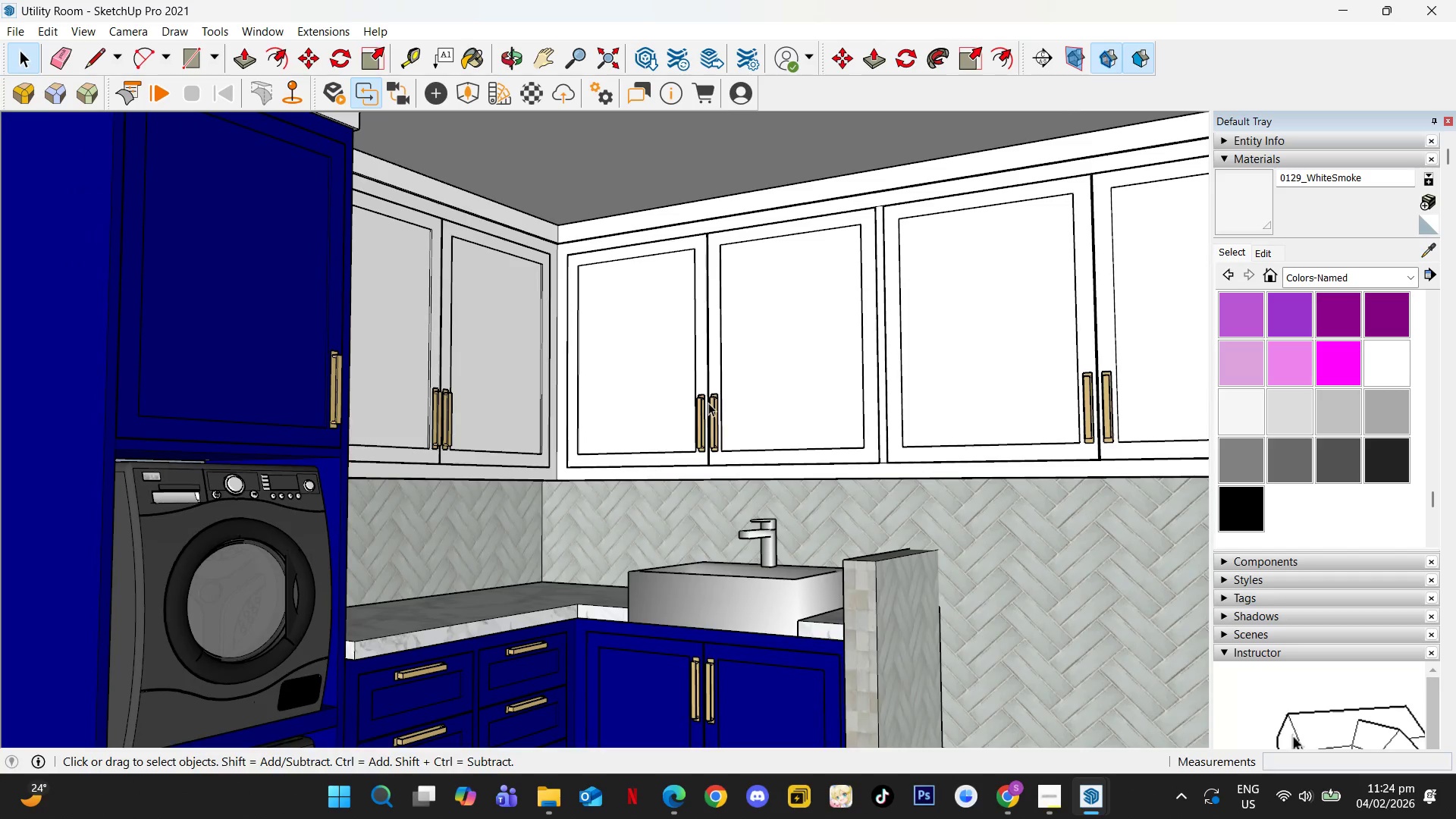 
scroll: coordinate [598, 415], scroll_direction: down, amount: 4.0
 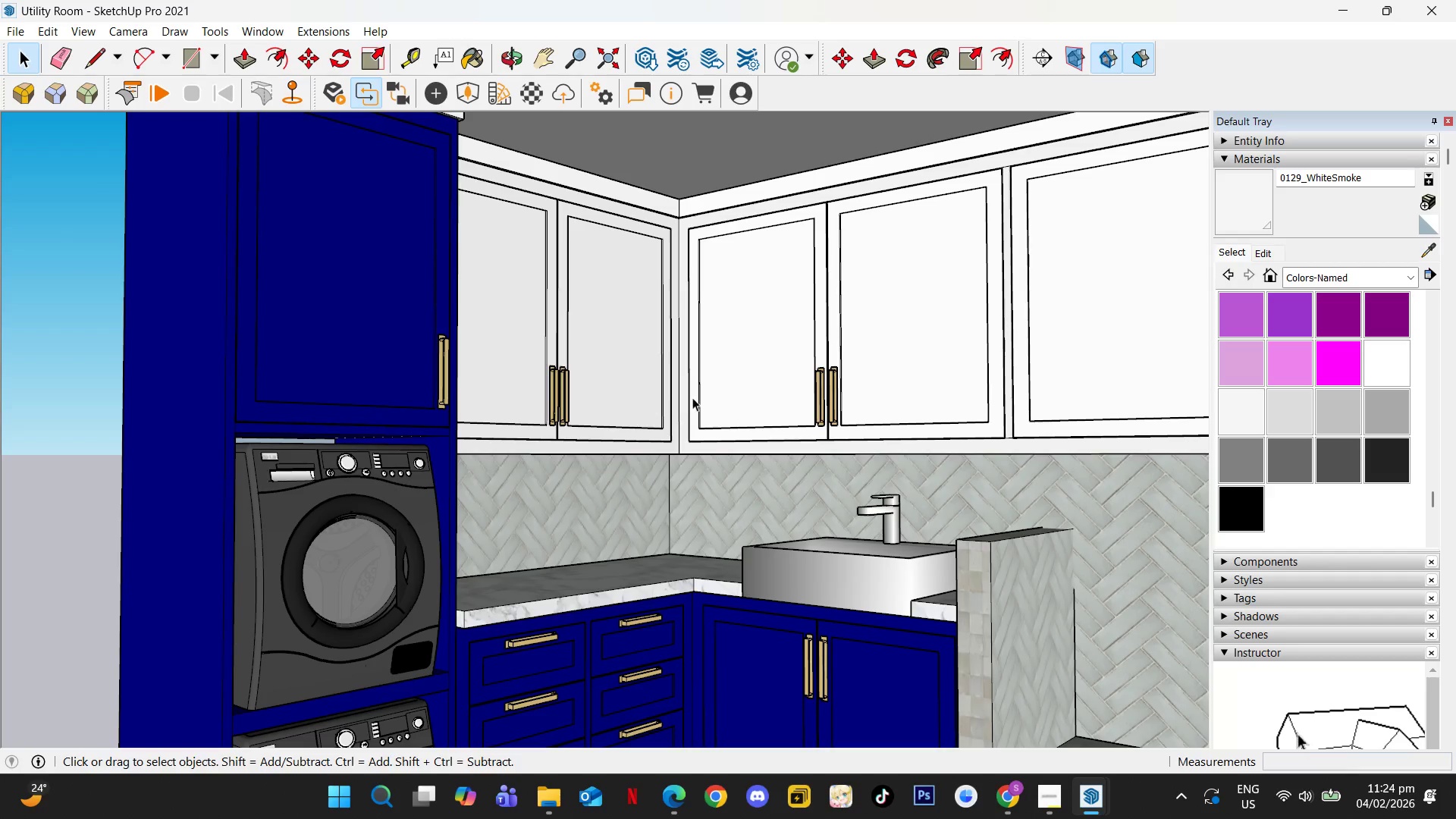 
hold_key(key=ShiftLeft, duration=0.36)
 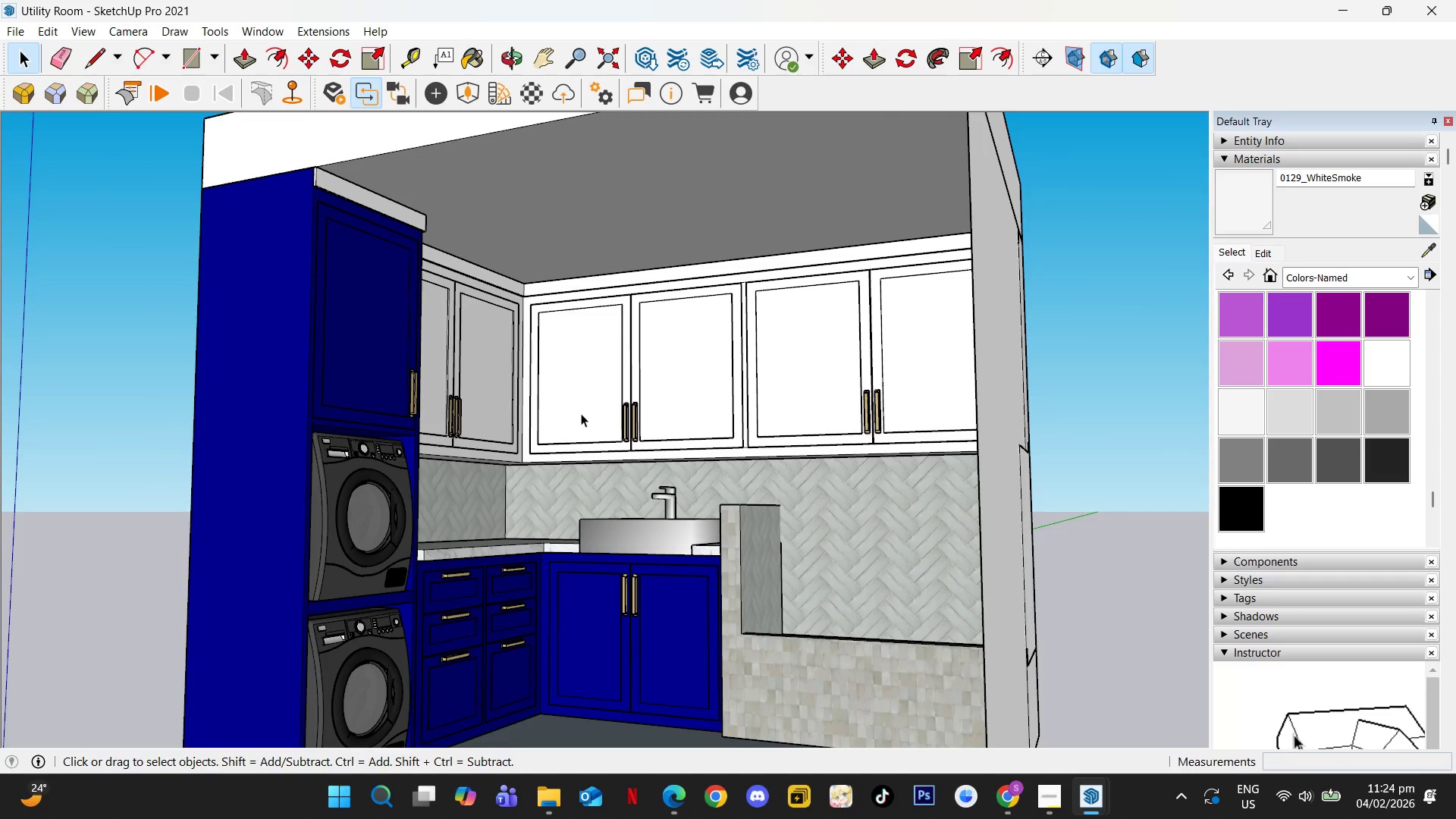 
scroll: coordinate [667, 410], scroll_direction: down, amount: 4.0
 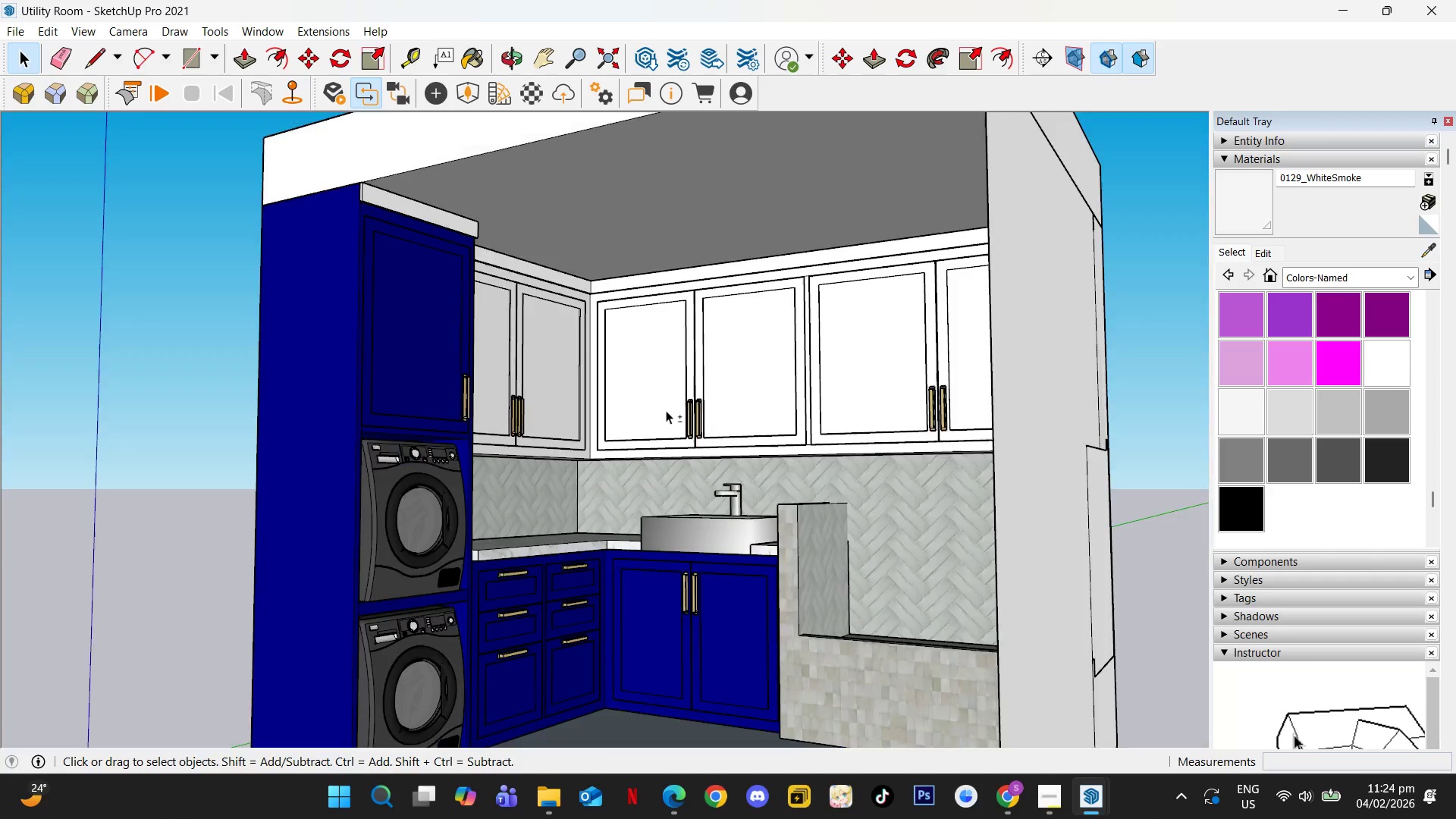 
double_click([581, 413])
 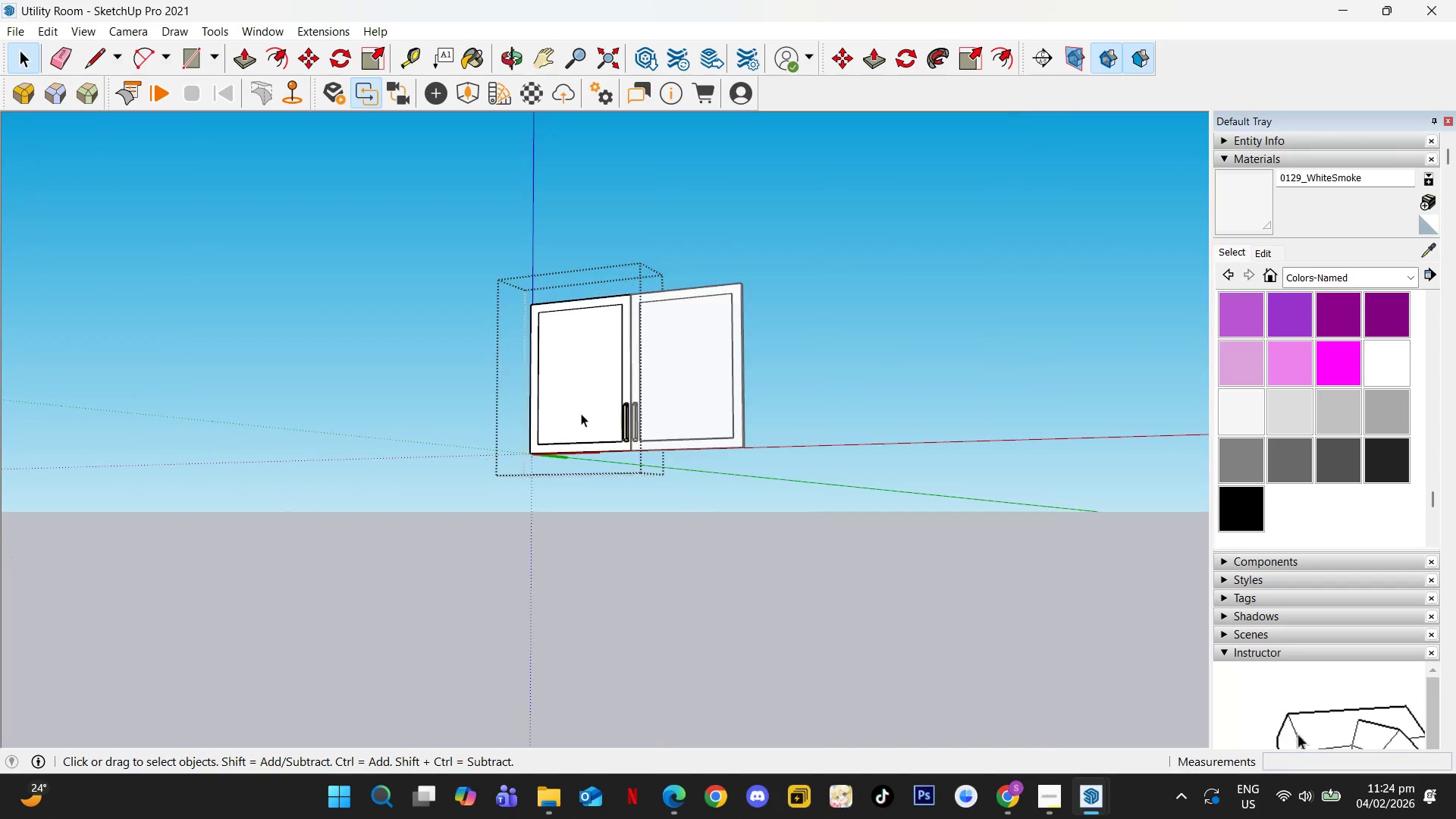 
triple_click([581, 413])
 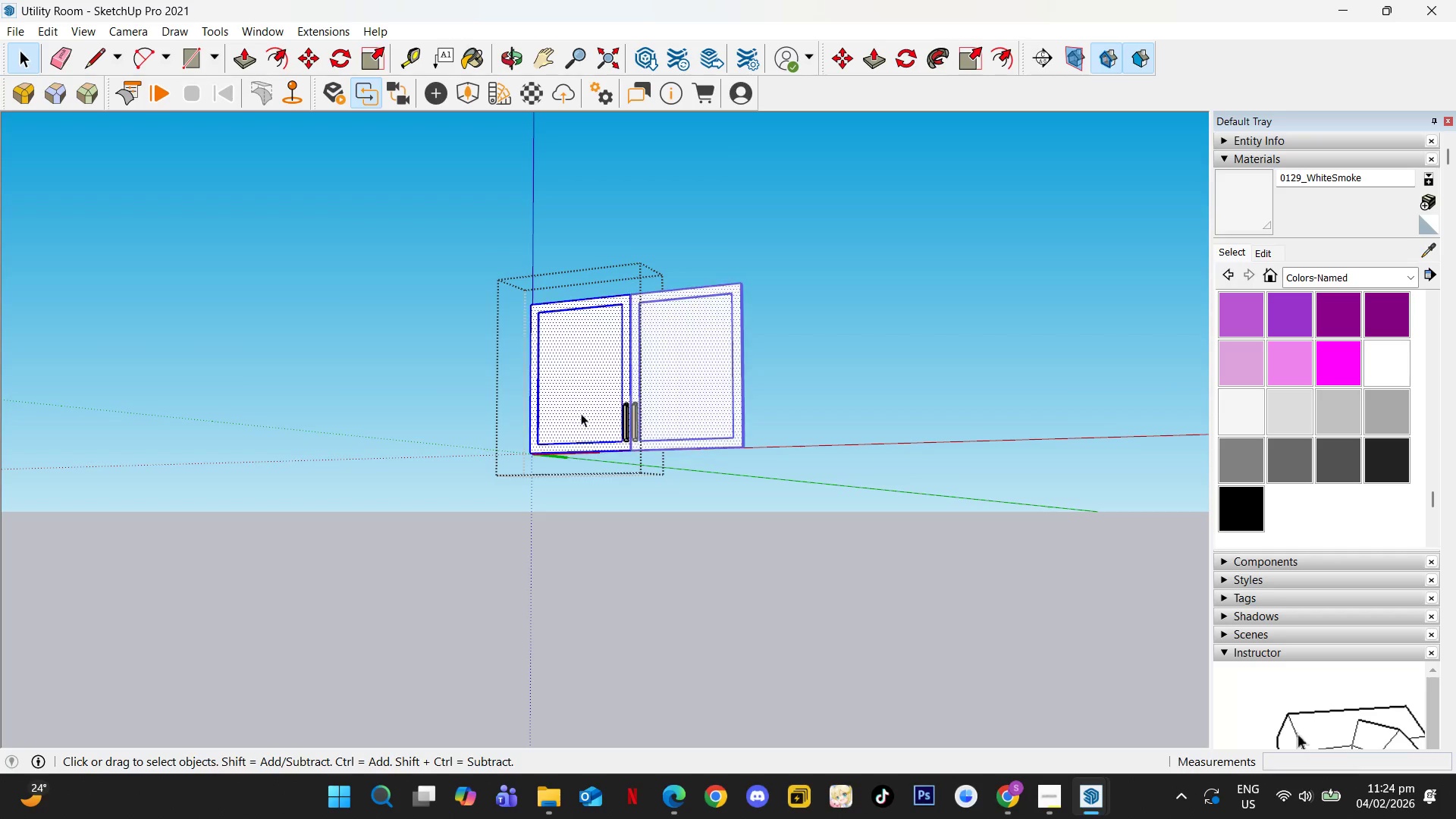 
triple_click([581, 413])
 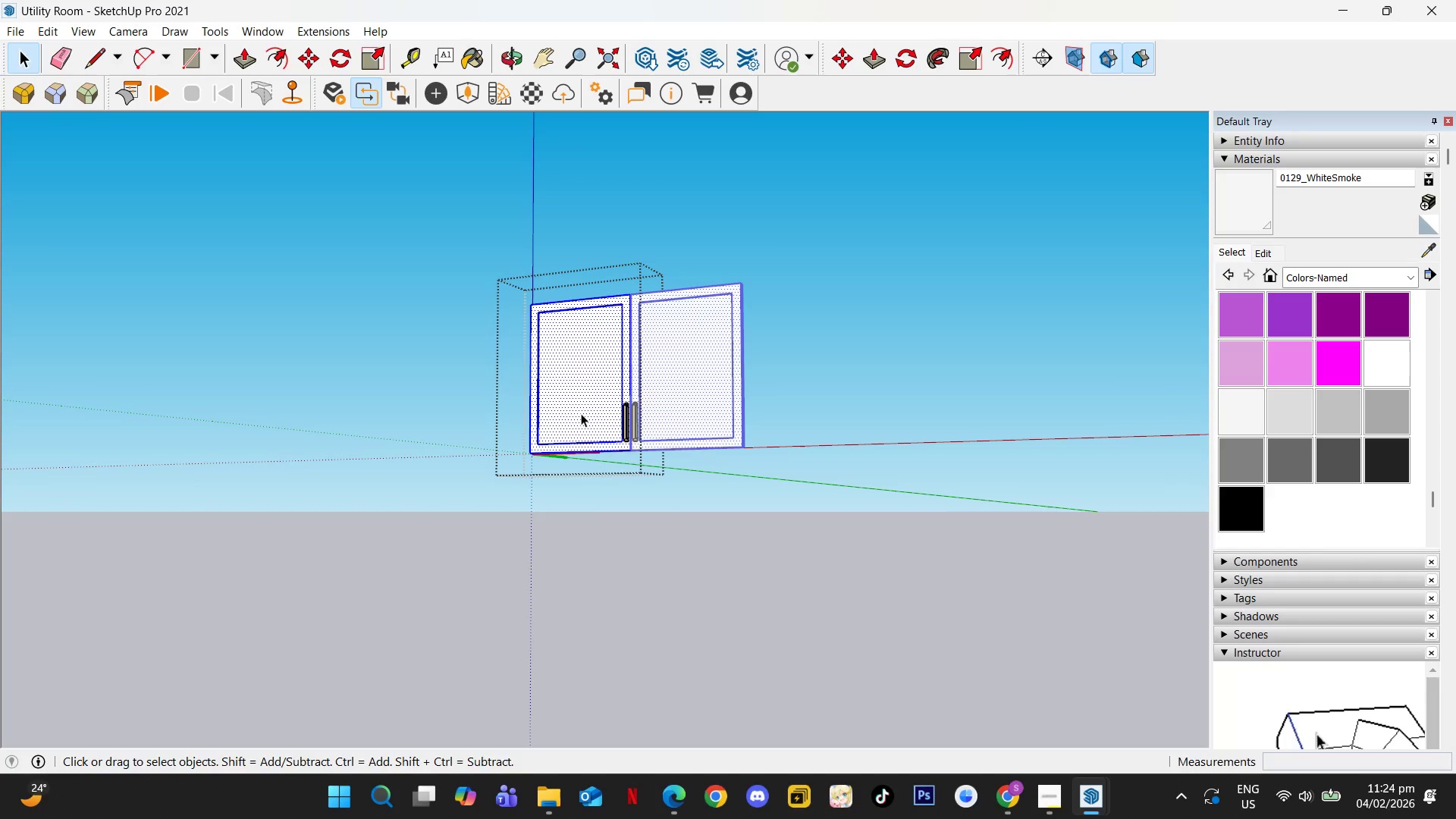 
key(B)
 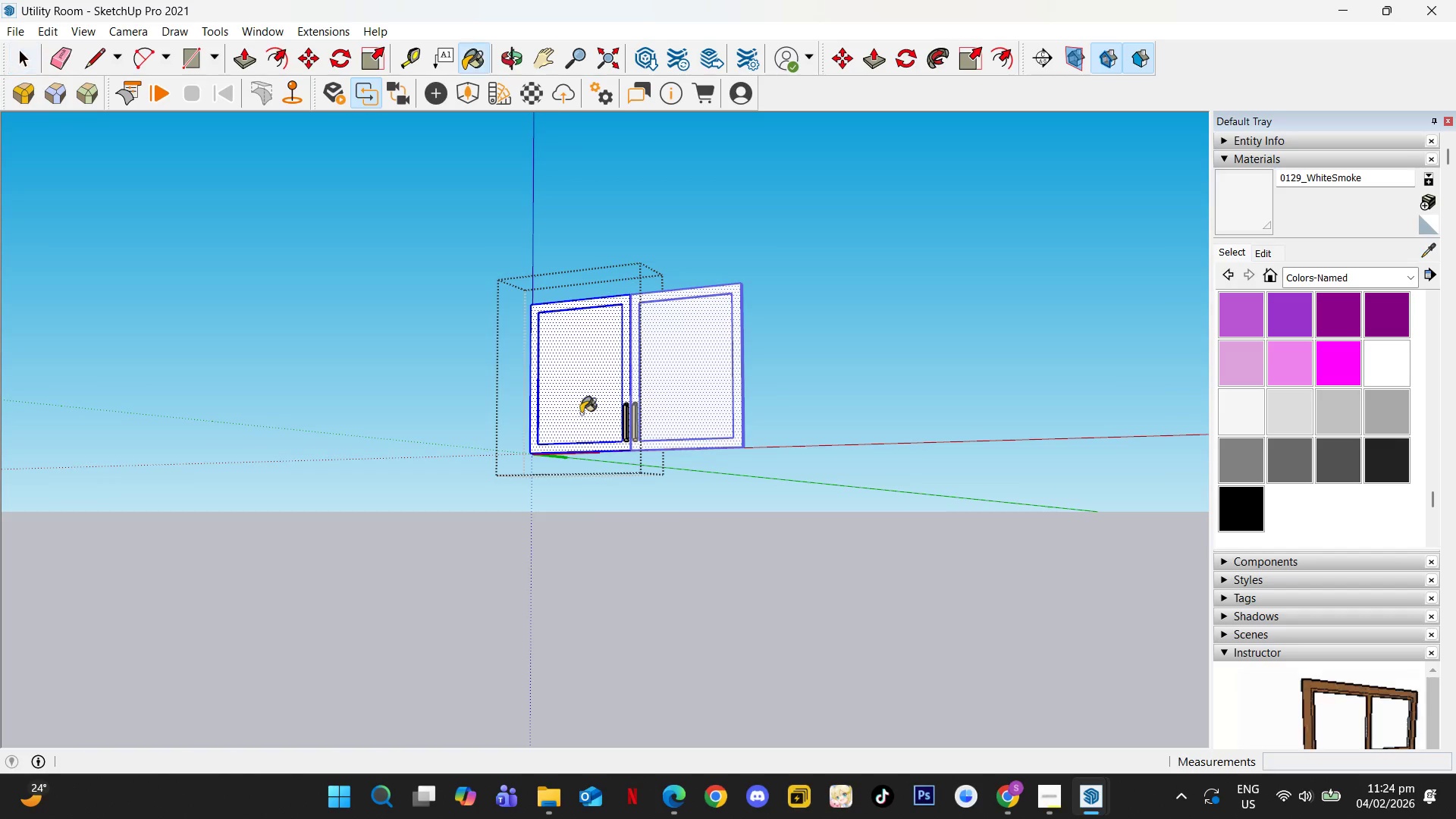 
left_click([581, 415])
 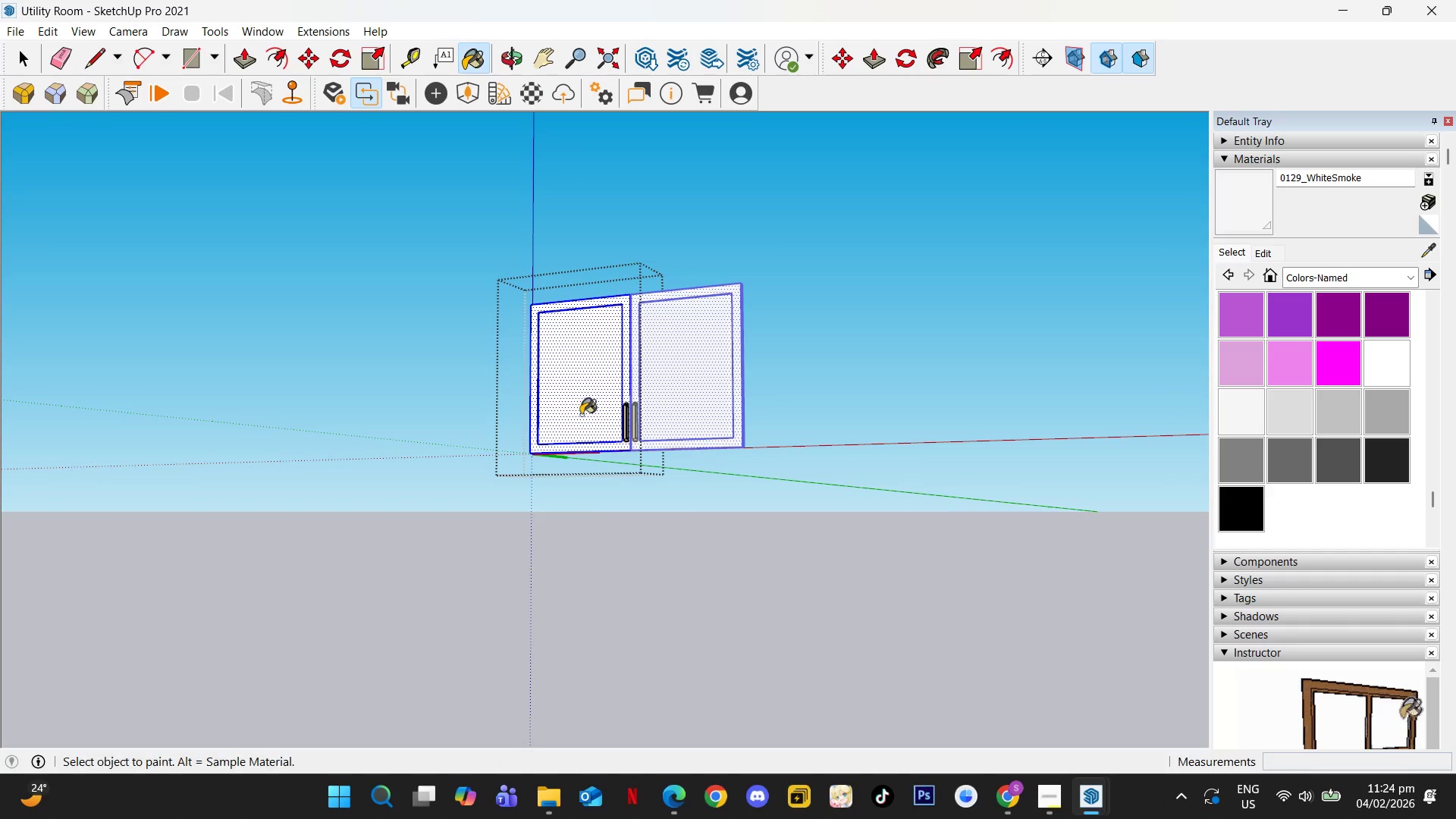 
key(Space)
 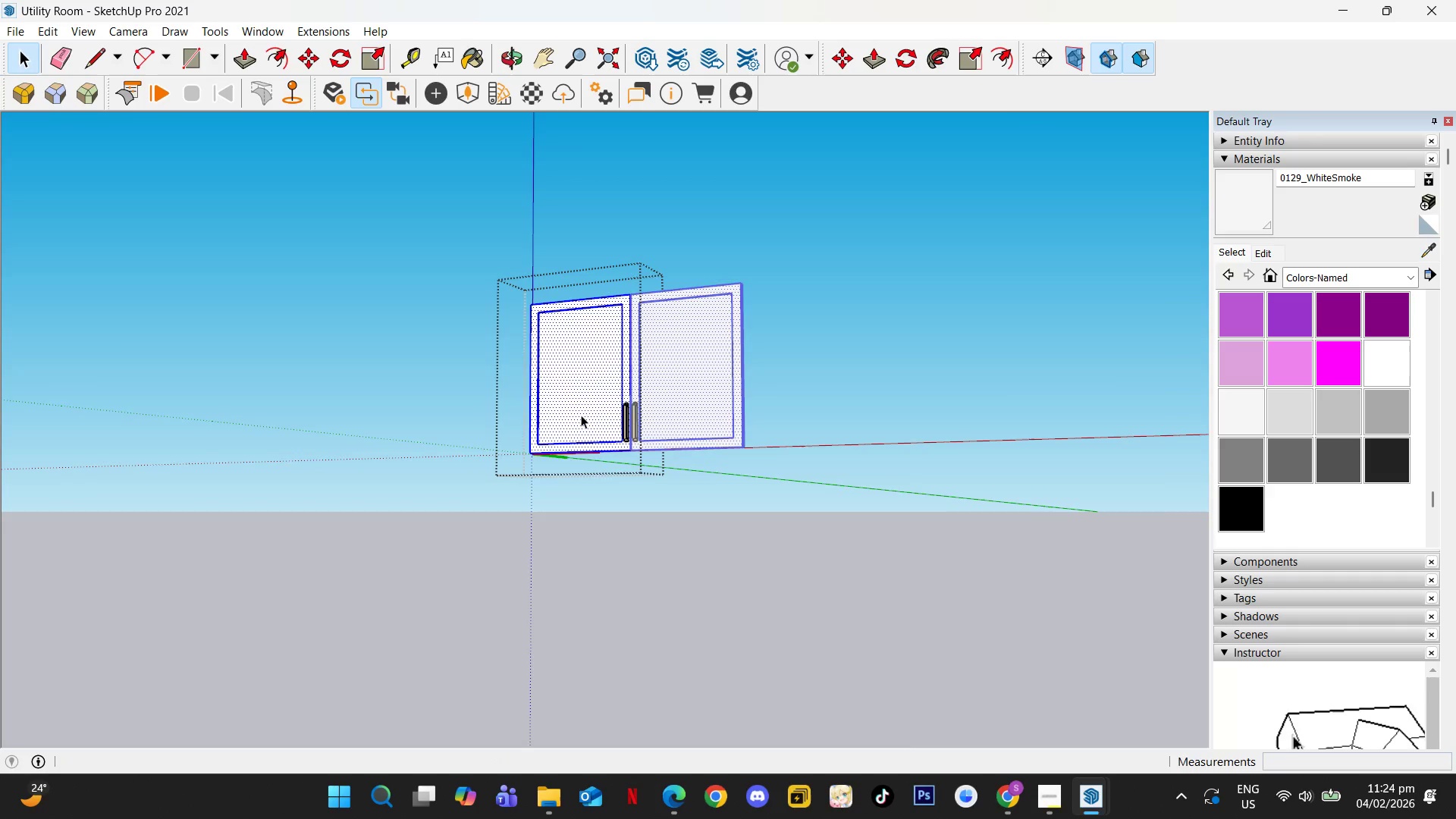 
key(Escape)
 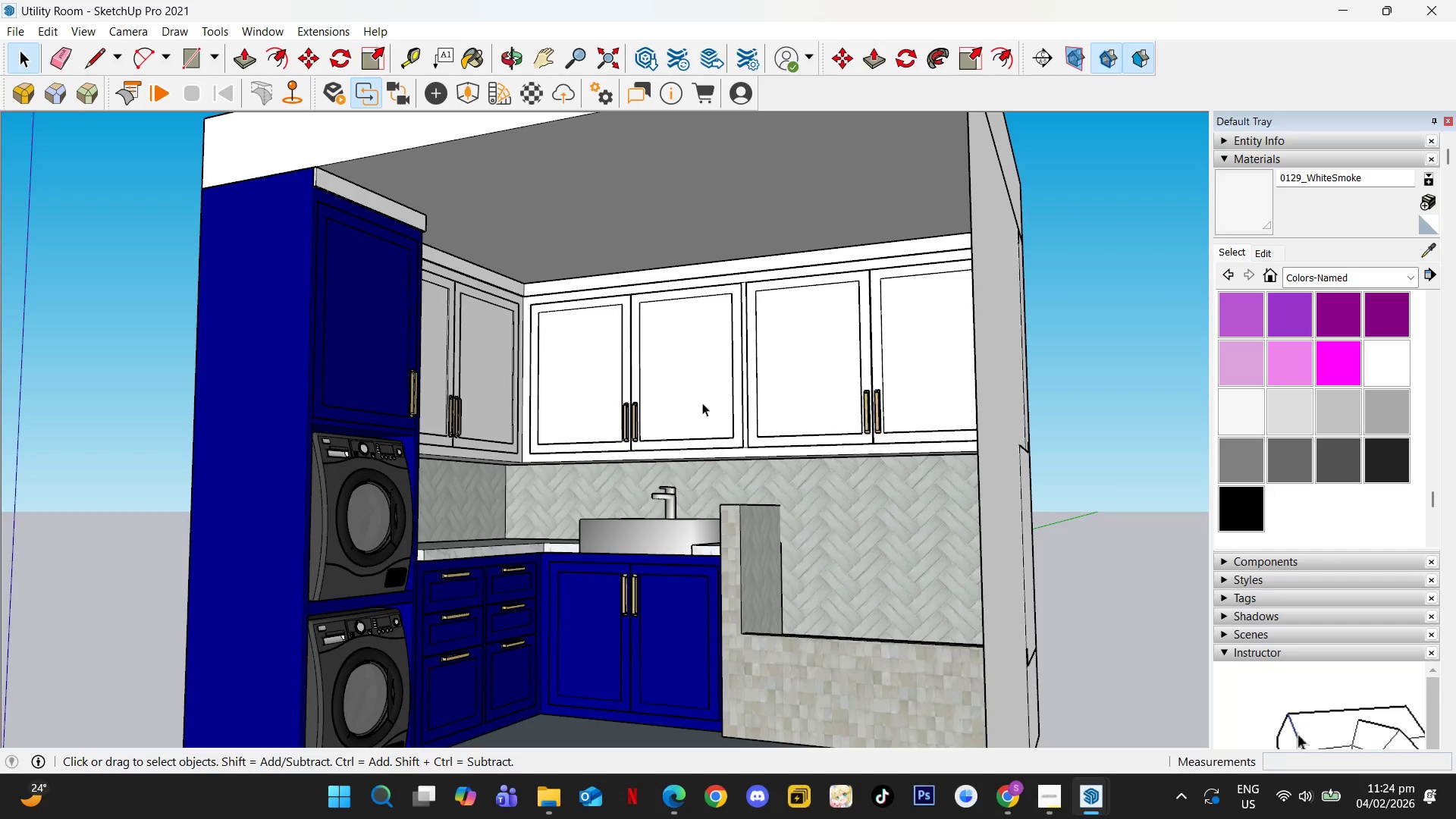 
double_click([702, 403])
 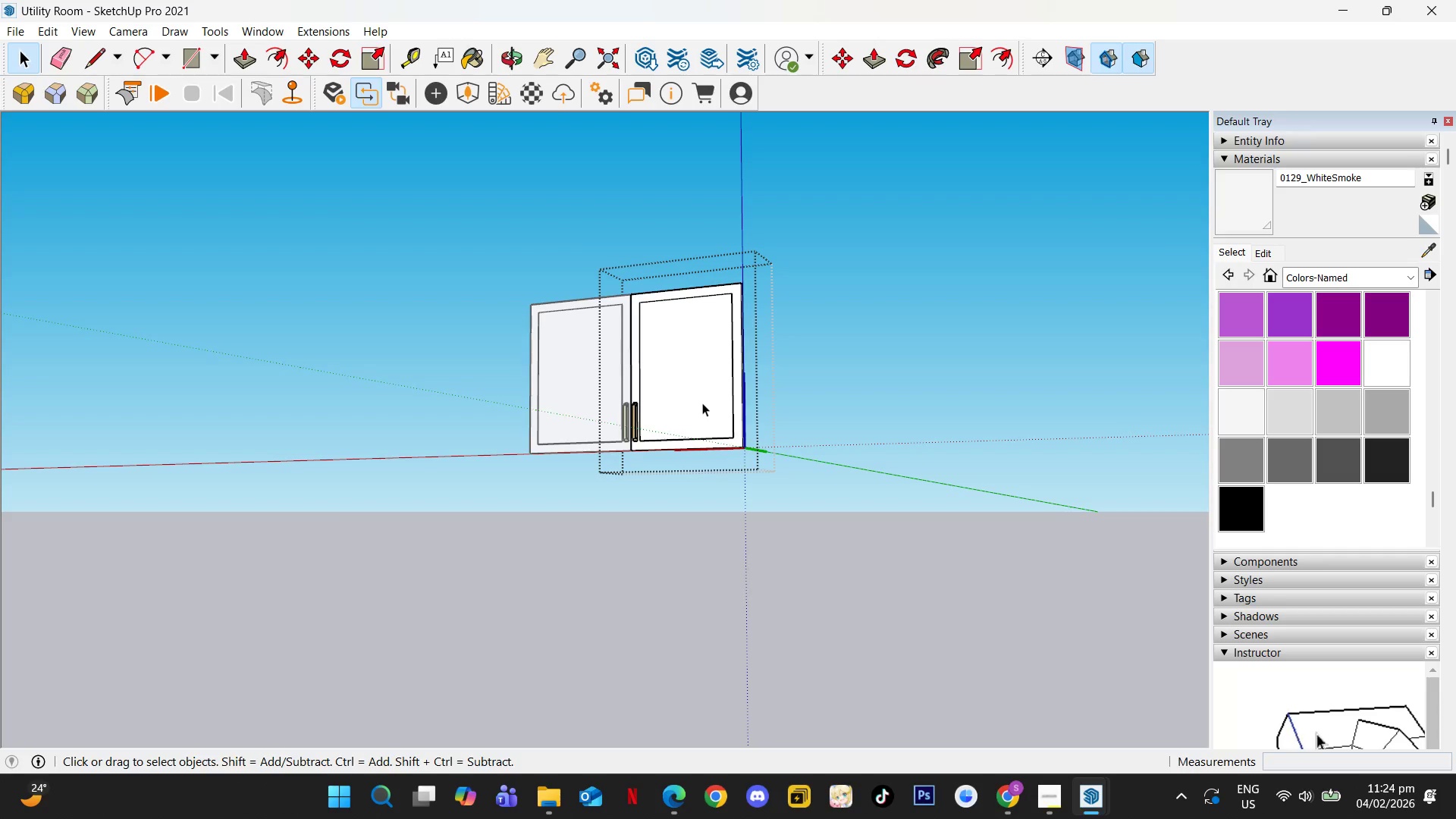 
triple_click([702, 403])
 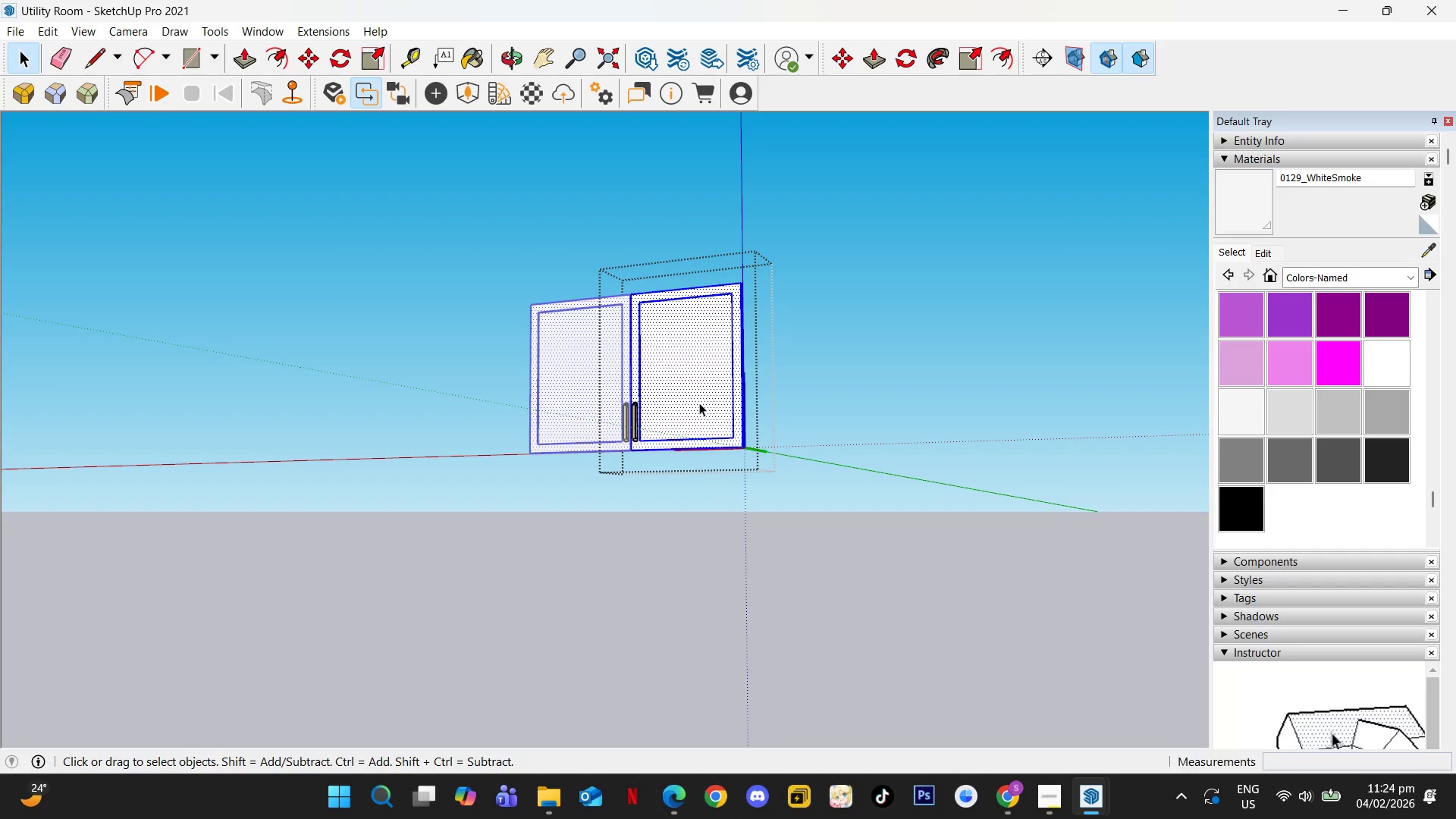 
key(B)
 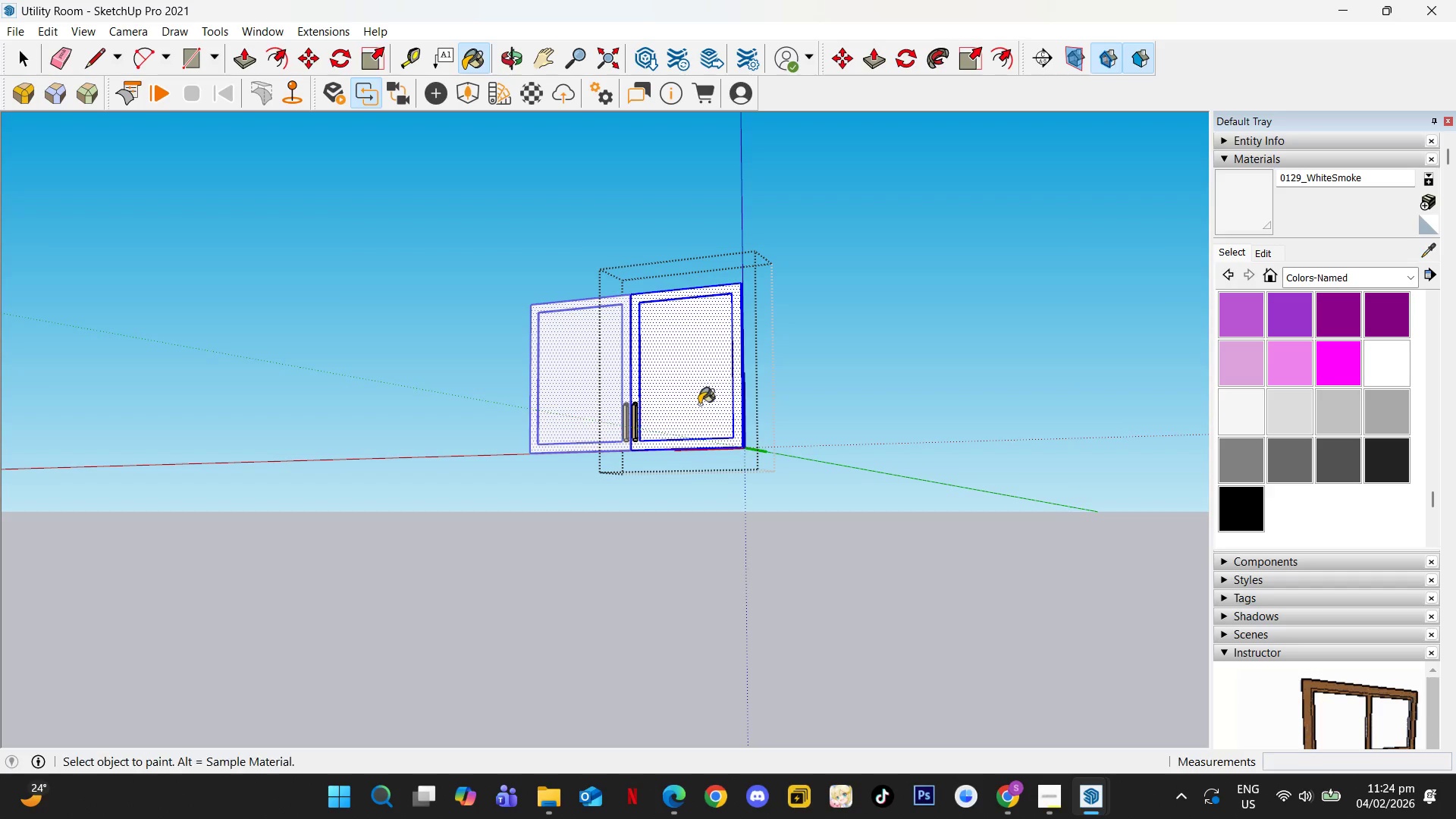 
key(Space)
 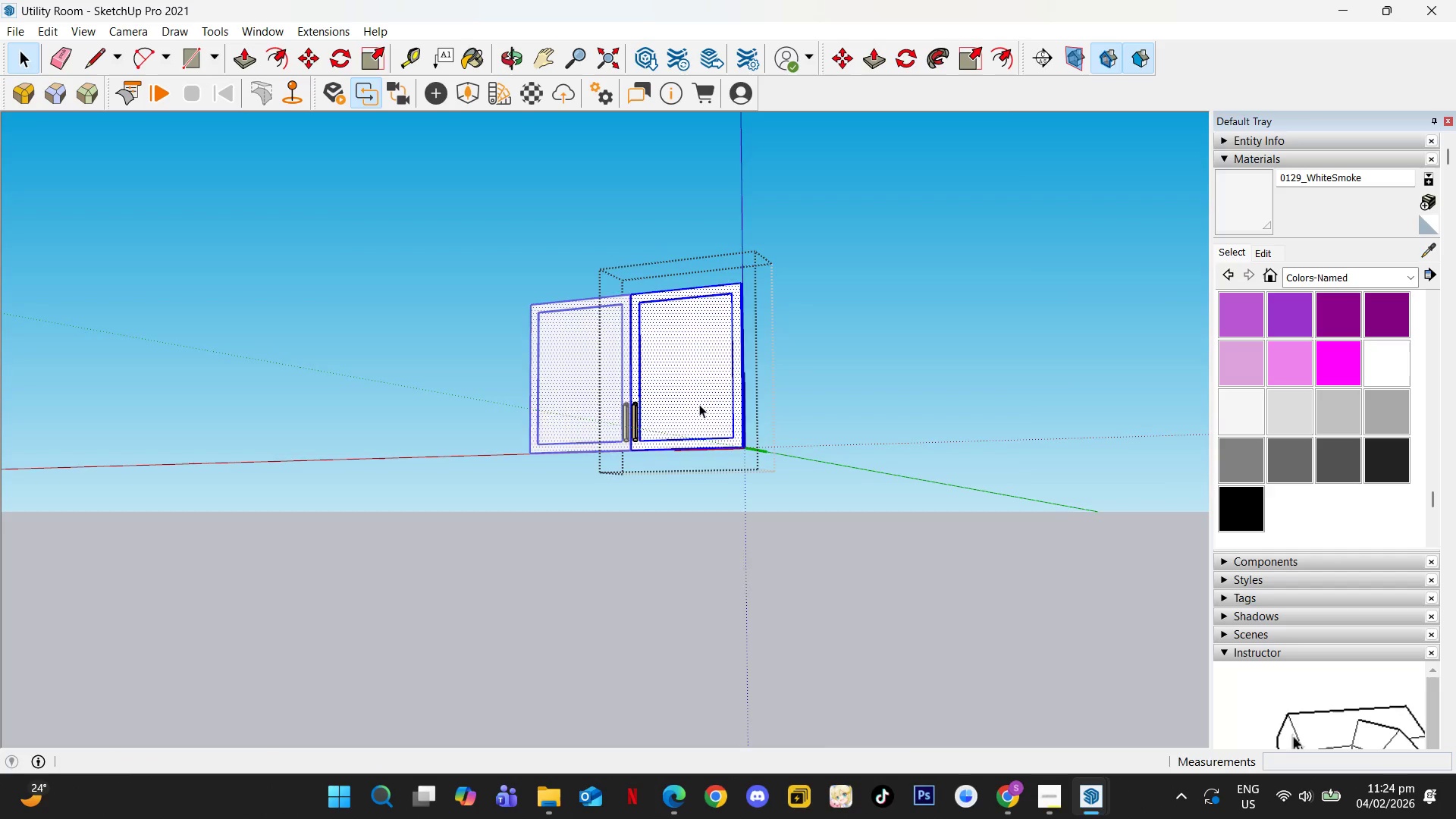 
key(Escape)
 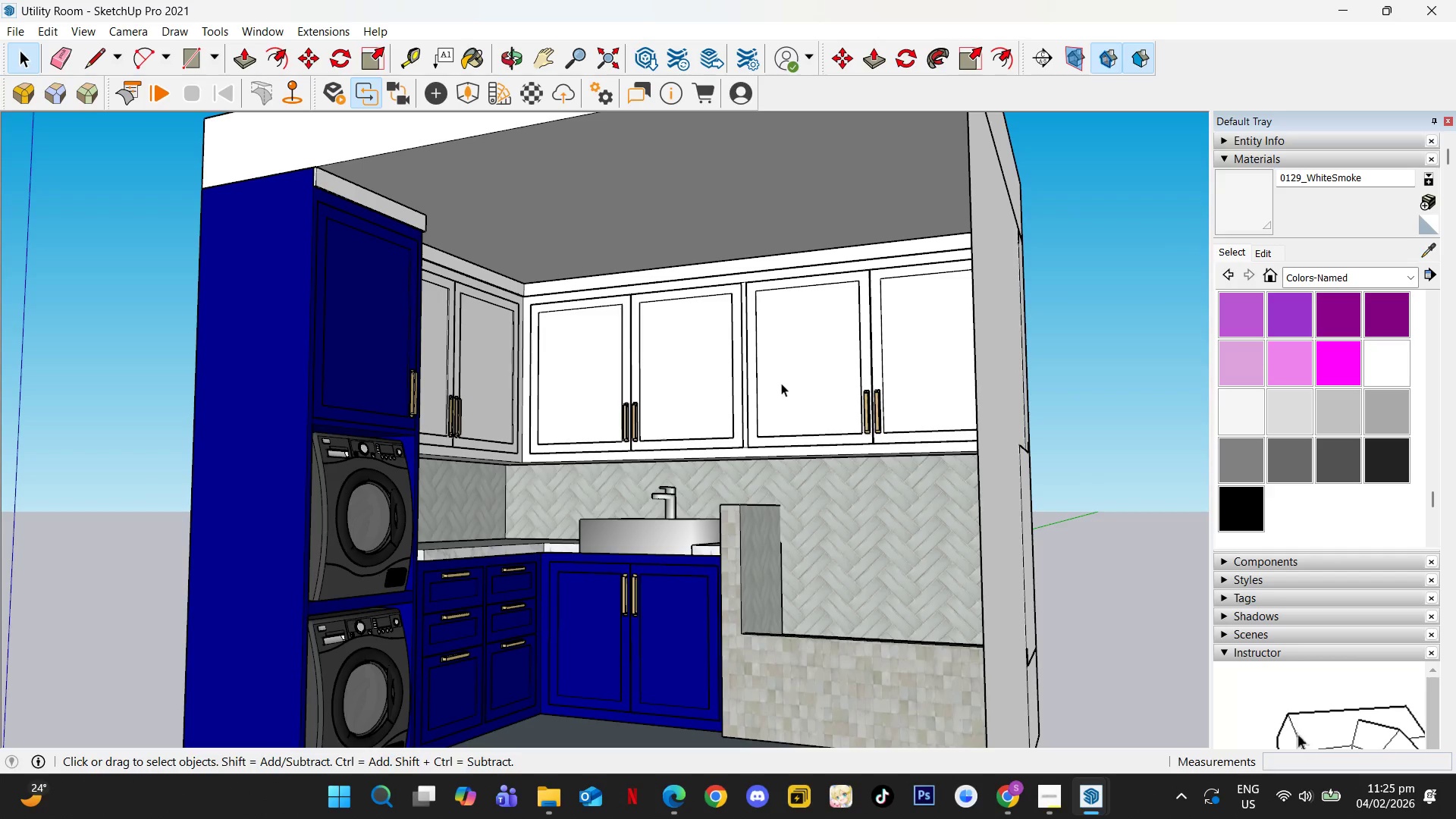 
double_click([755, 408])
 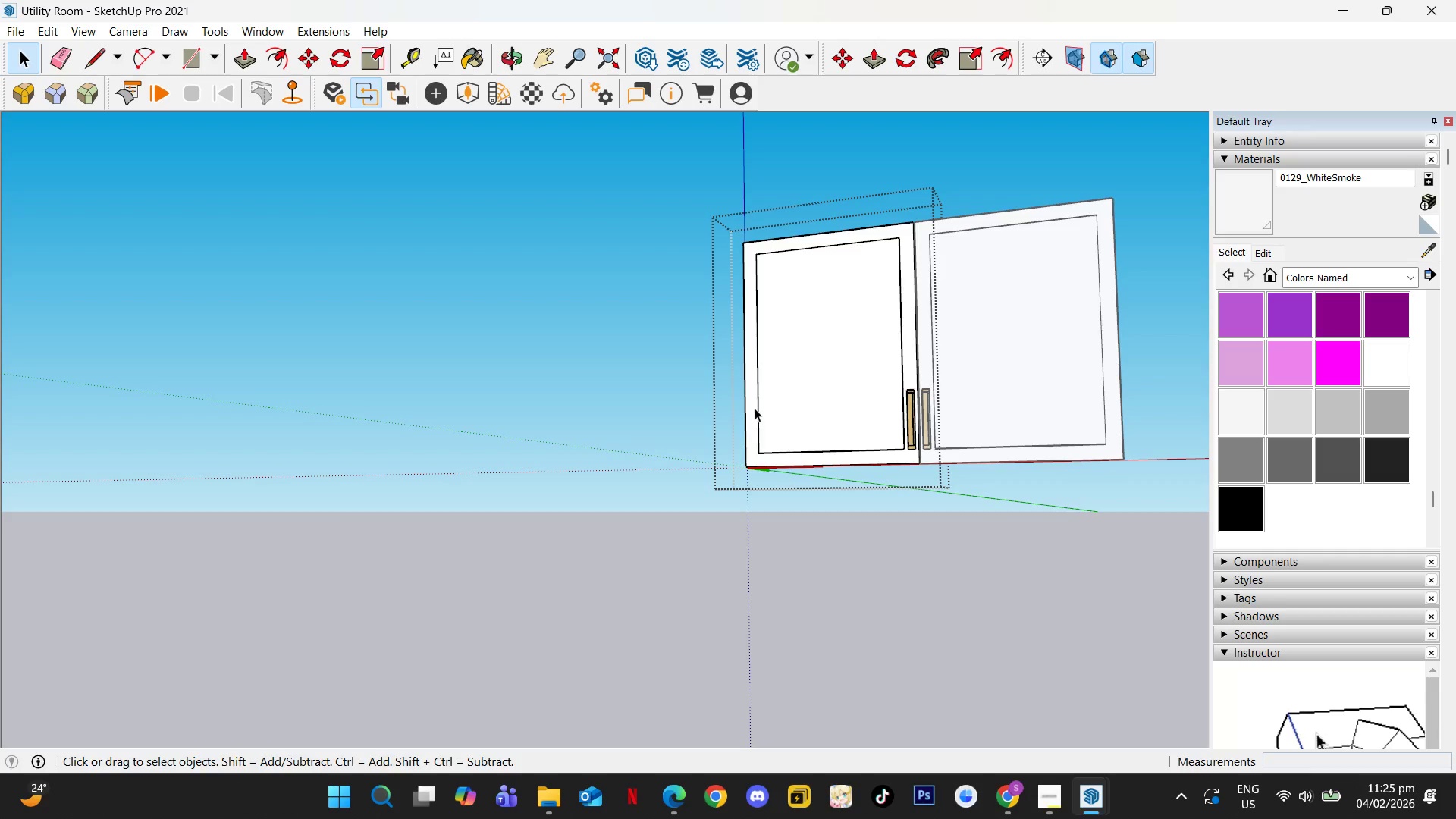 
scroll: coordinate [752, 394], scroll_direction: up, amount: 3.0
 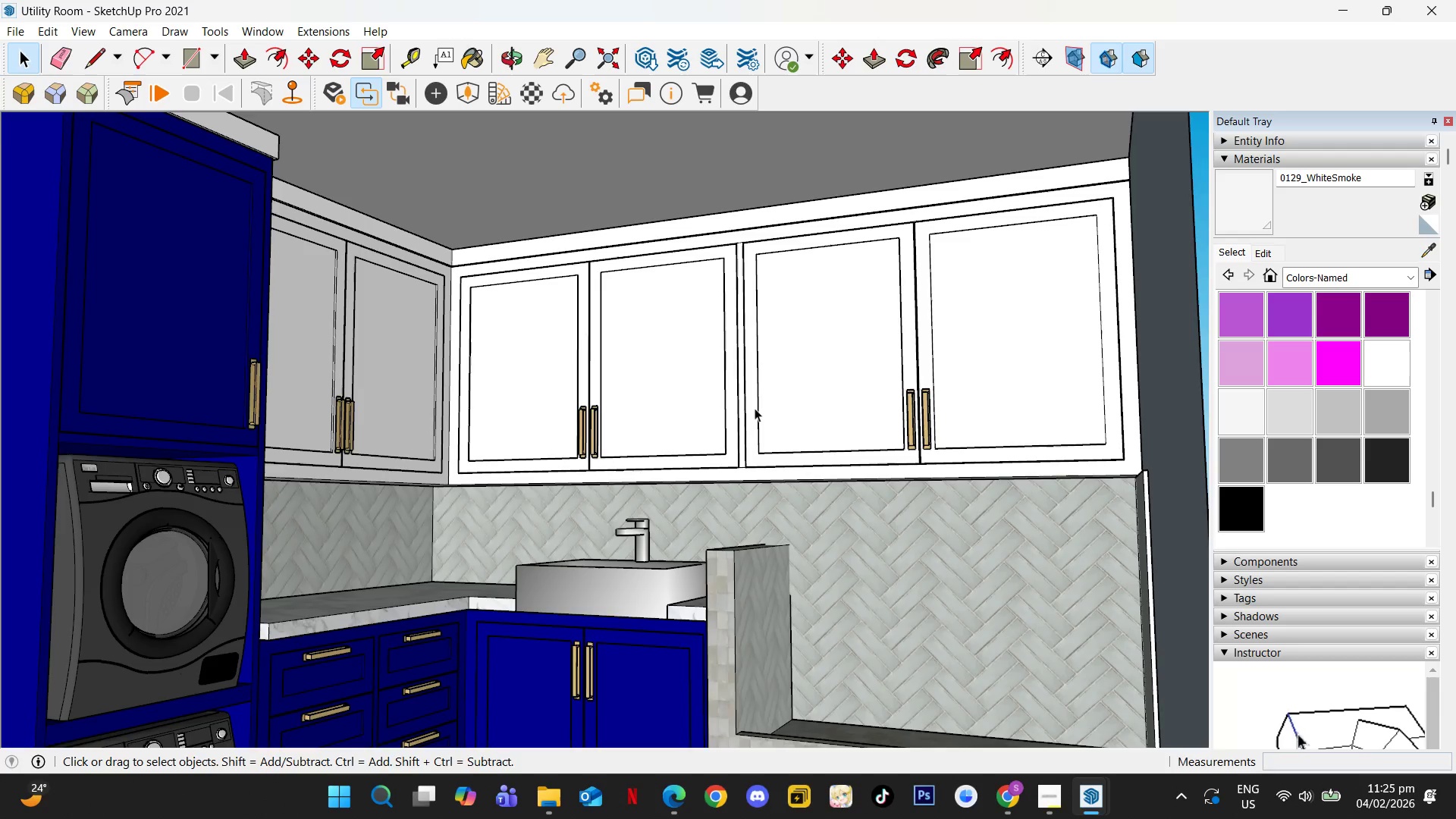 
triple_click([755, 408])
 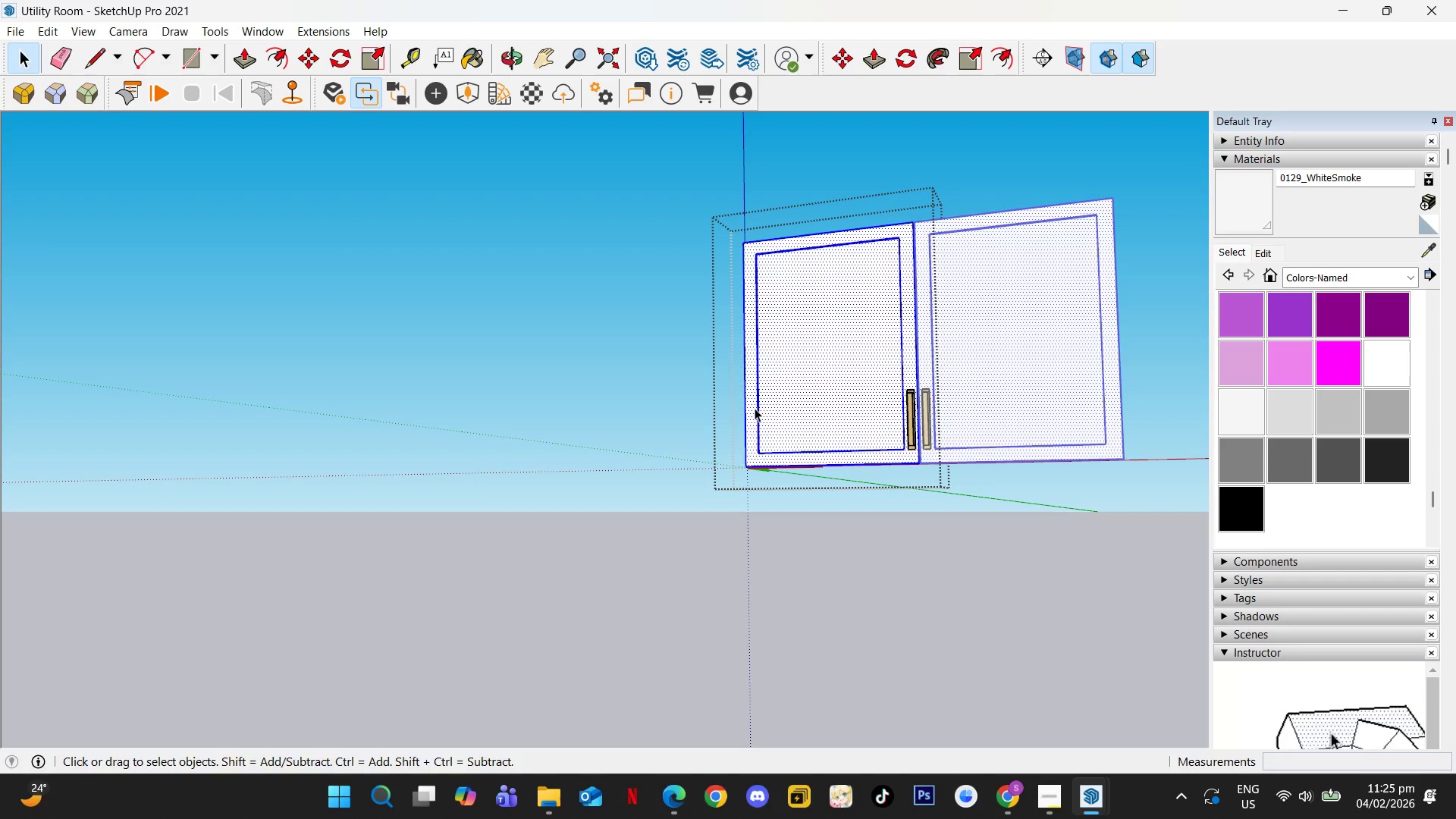 
key(B)
 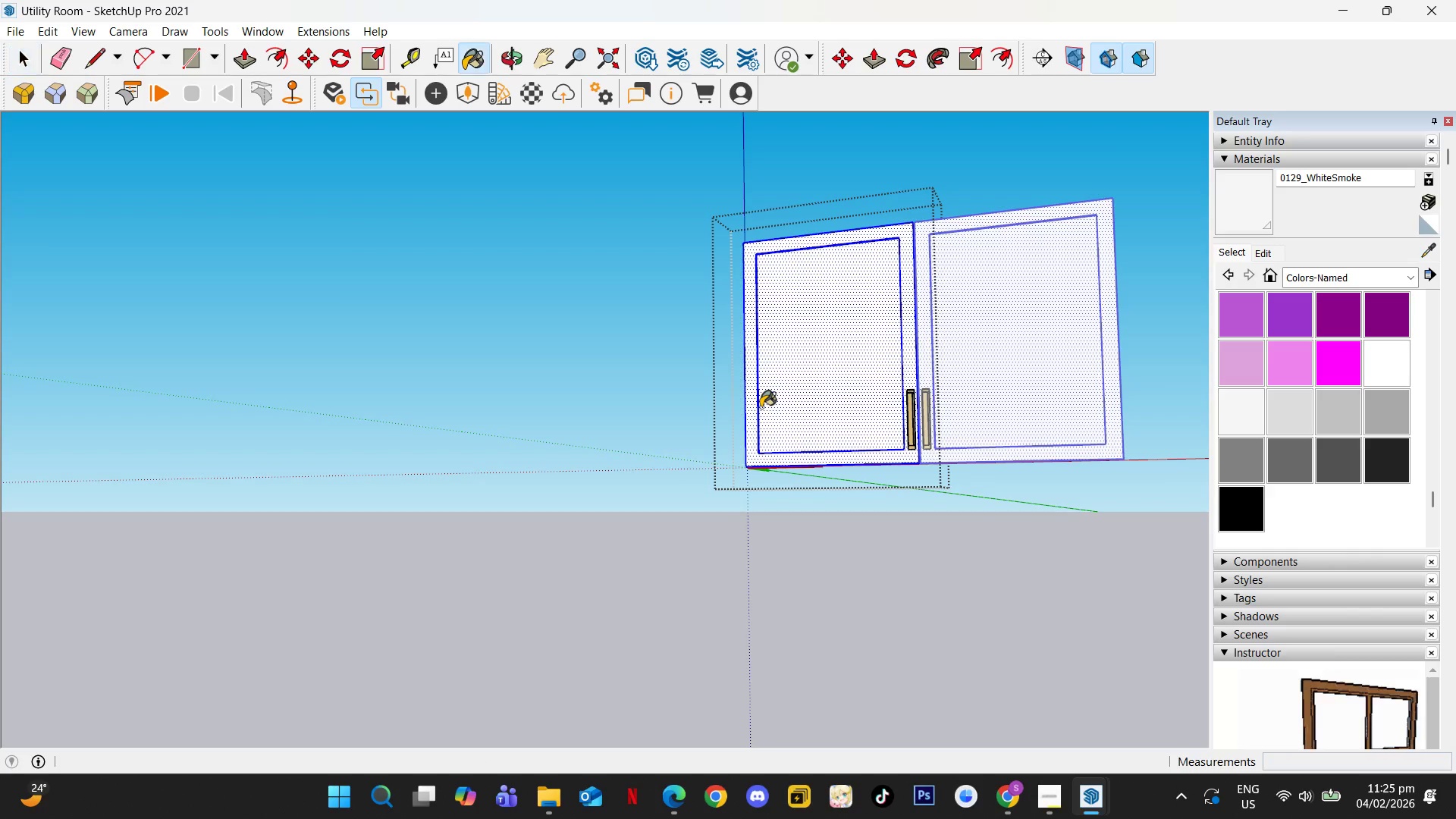 
double_click([761, 407])
 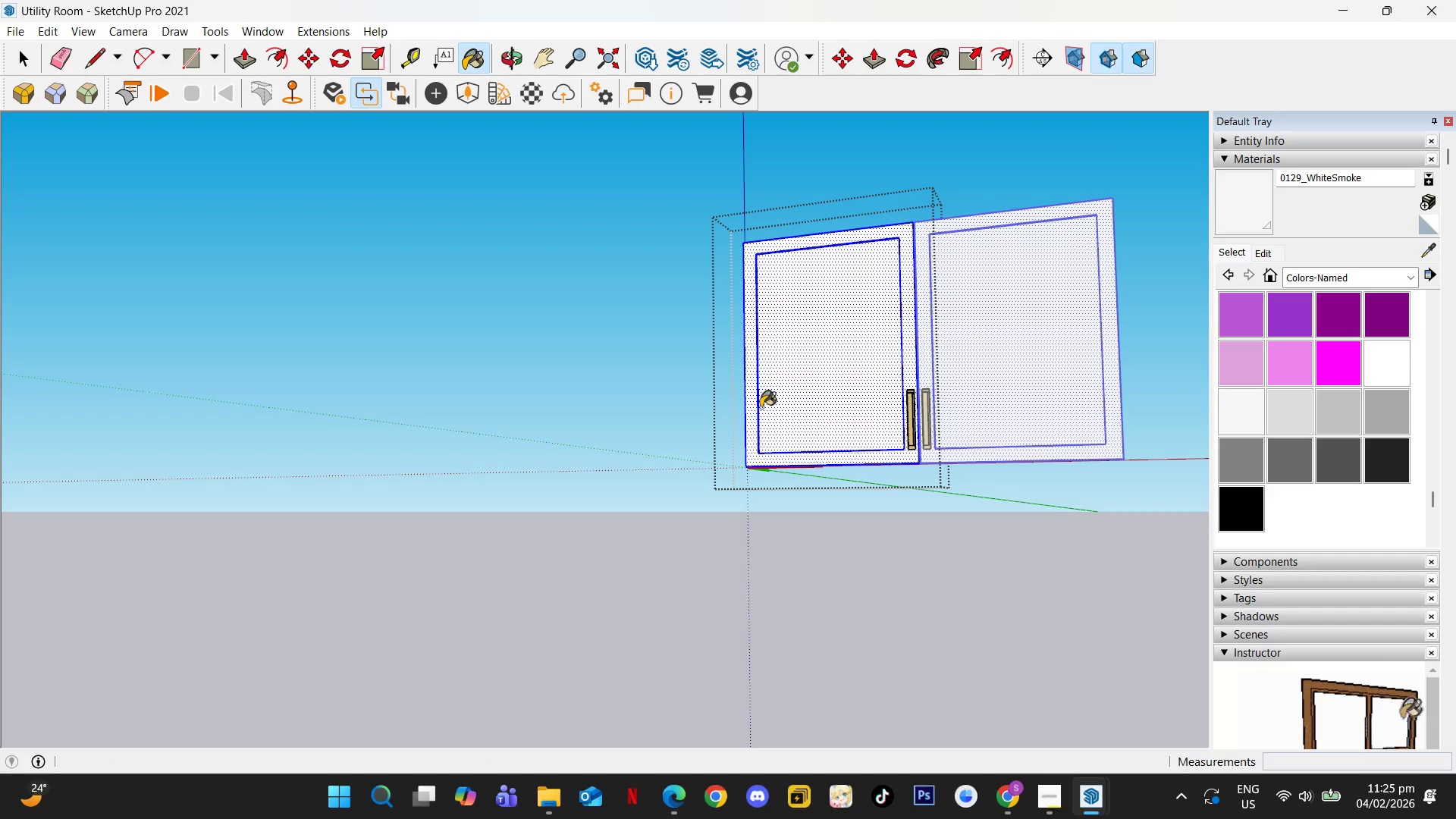 
triple_click([761, 407])
 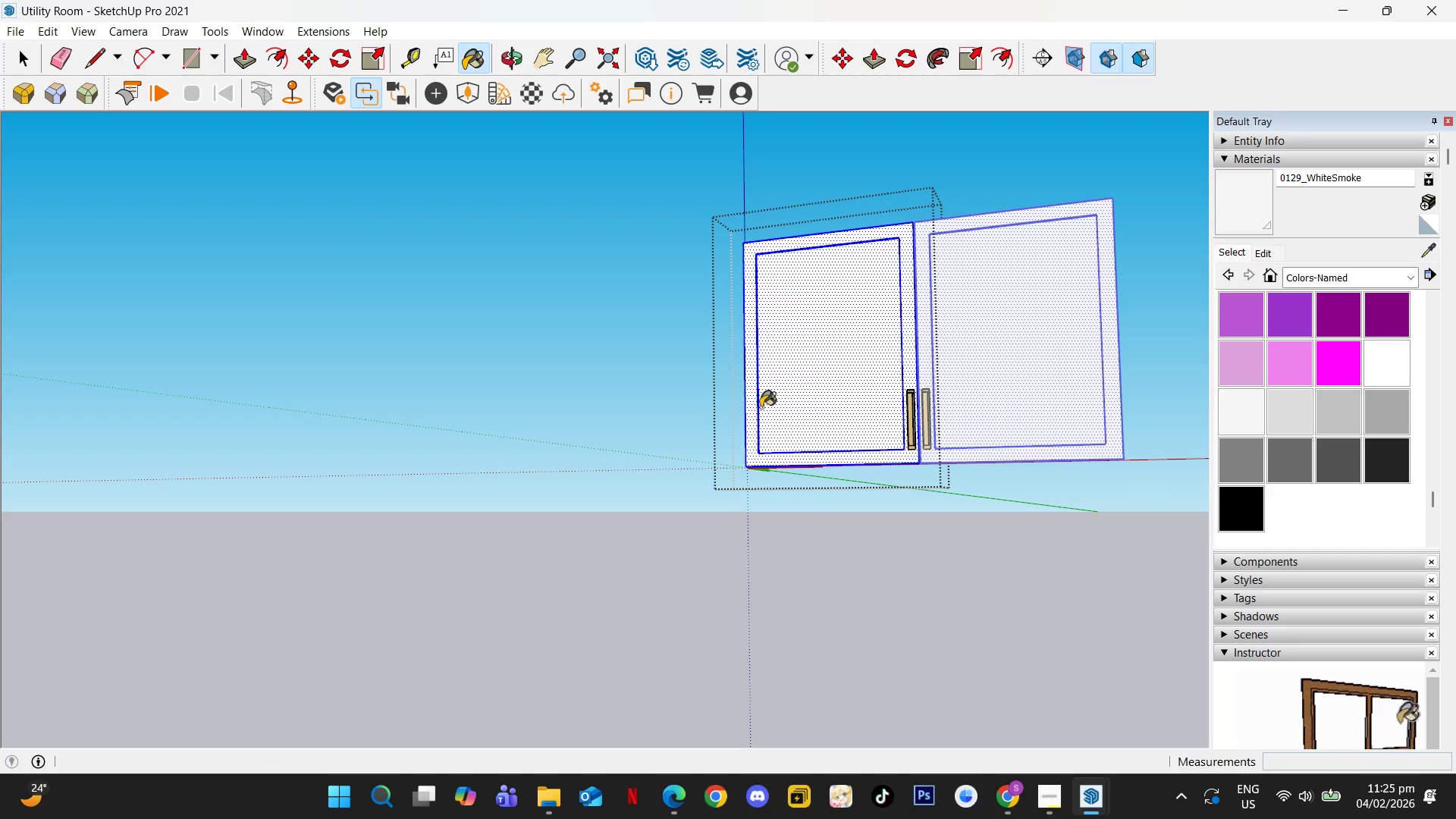 
key(Space)
 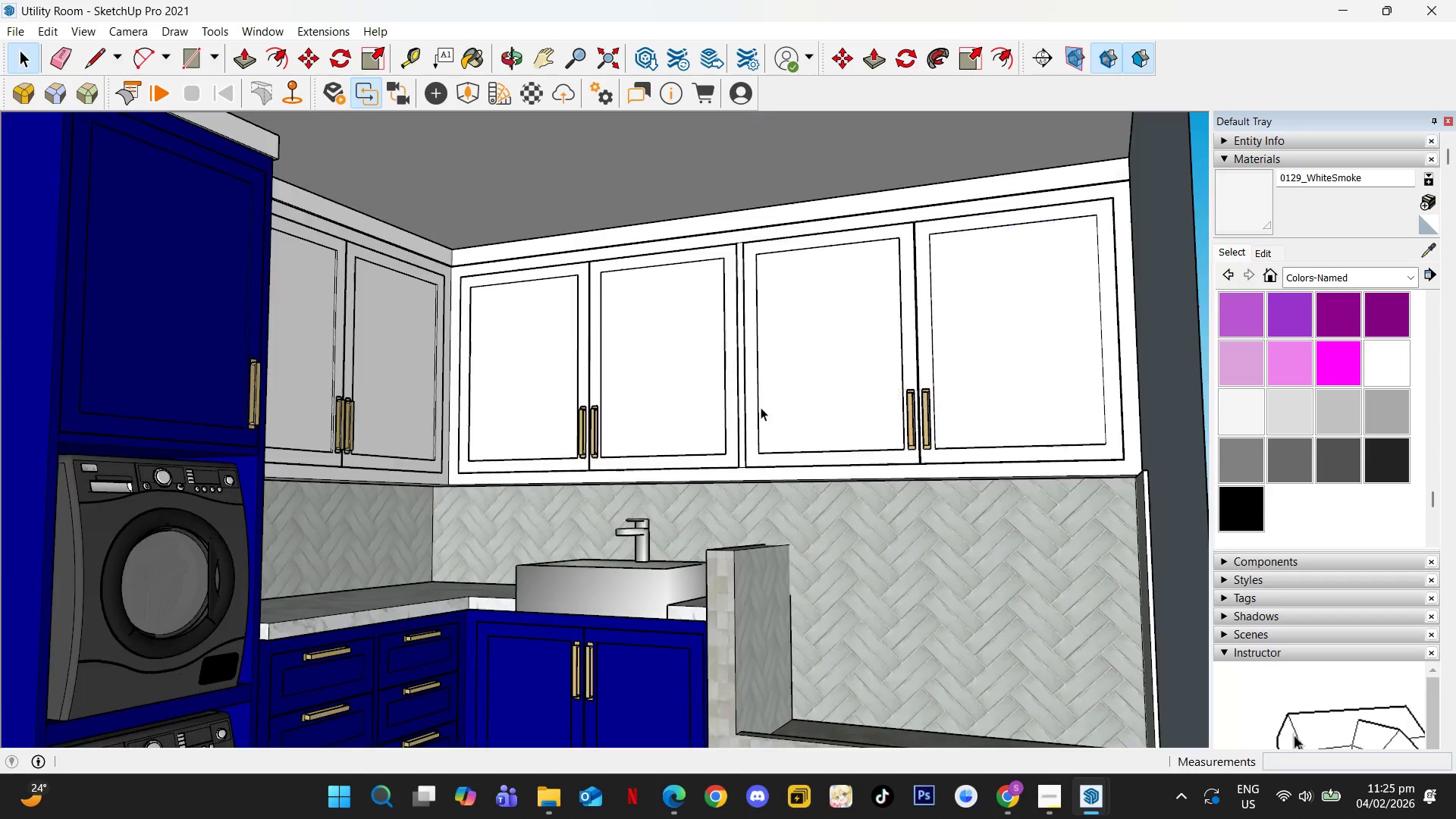 
key(Escape)
 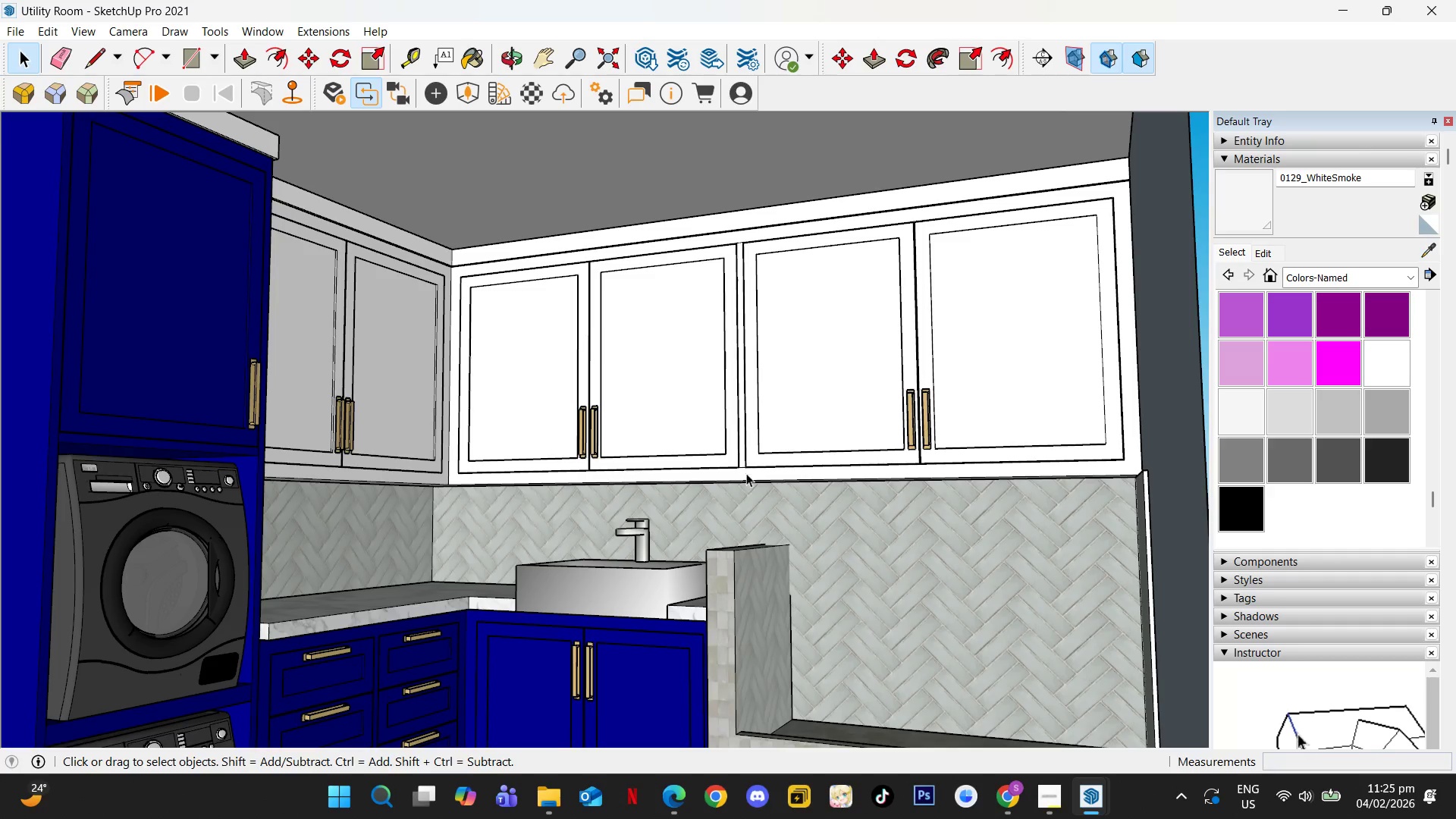 
double_click([744, 475])
 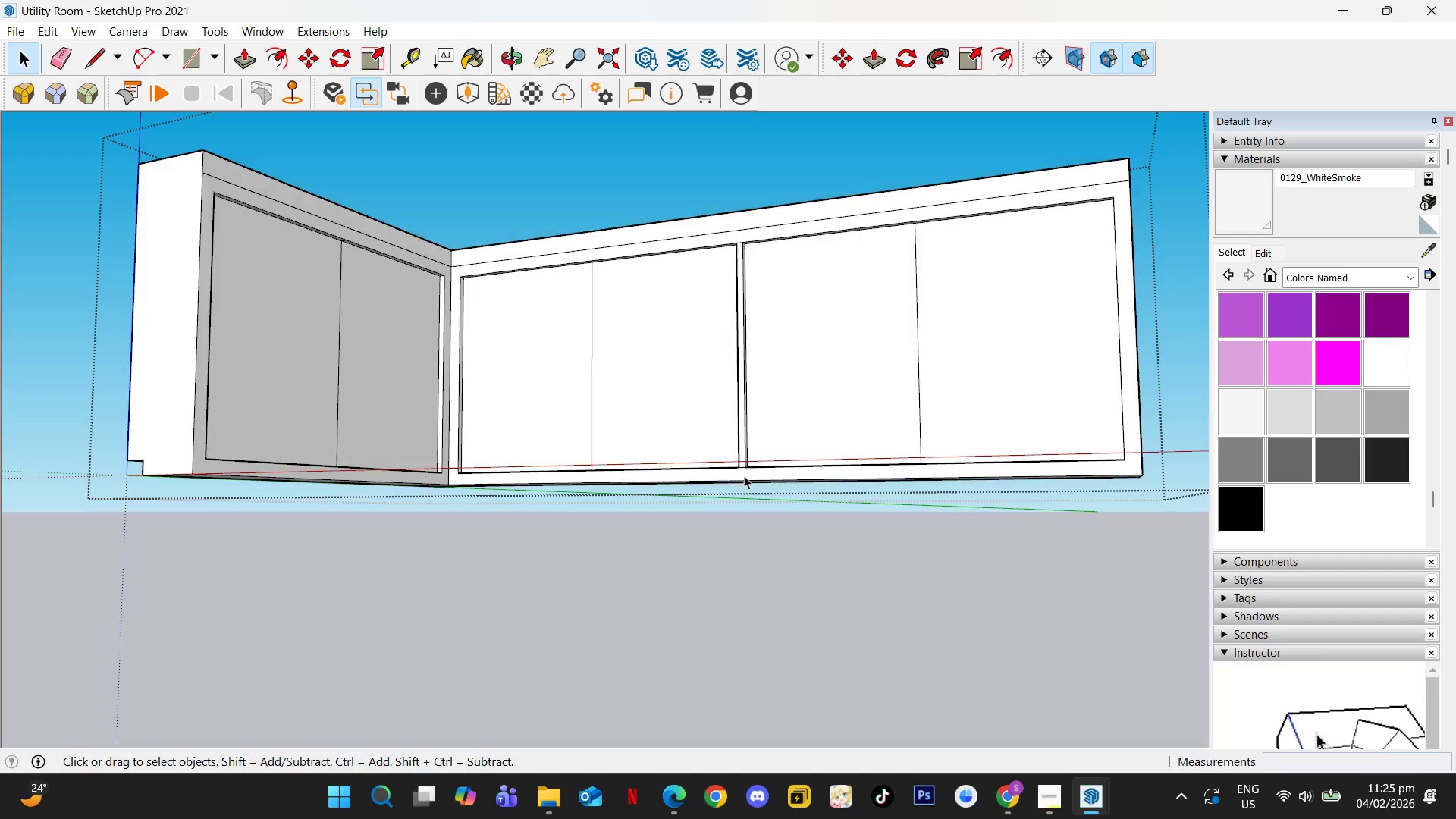 
triple_click([744, 475])
 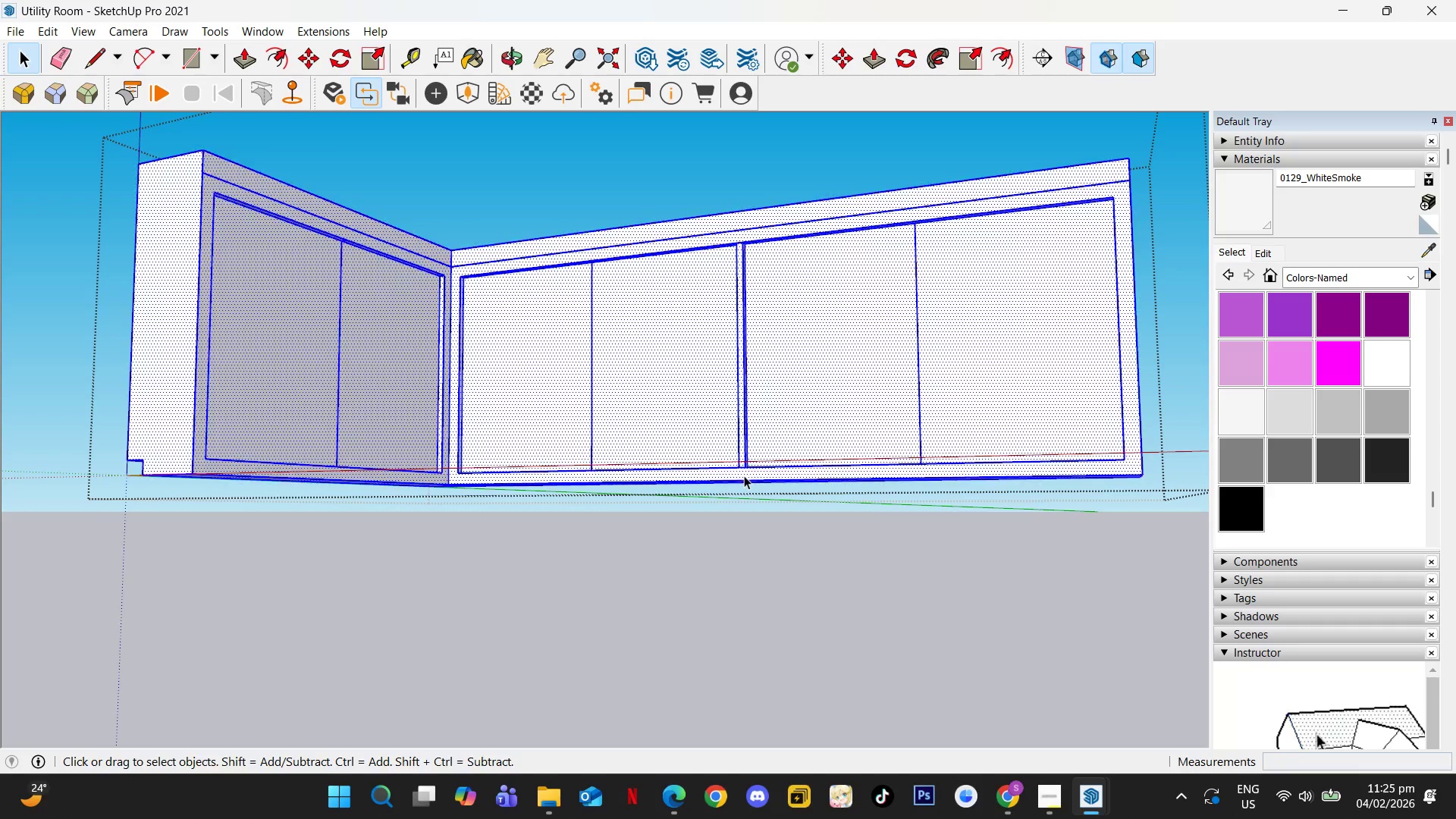 
triple_click([744, 475])
 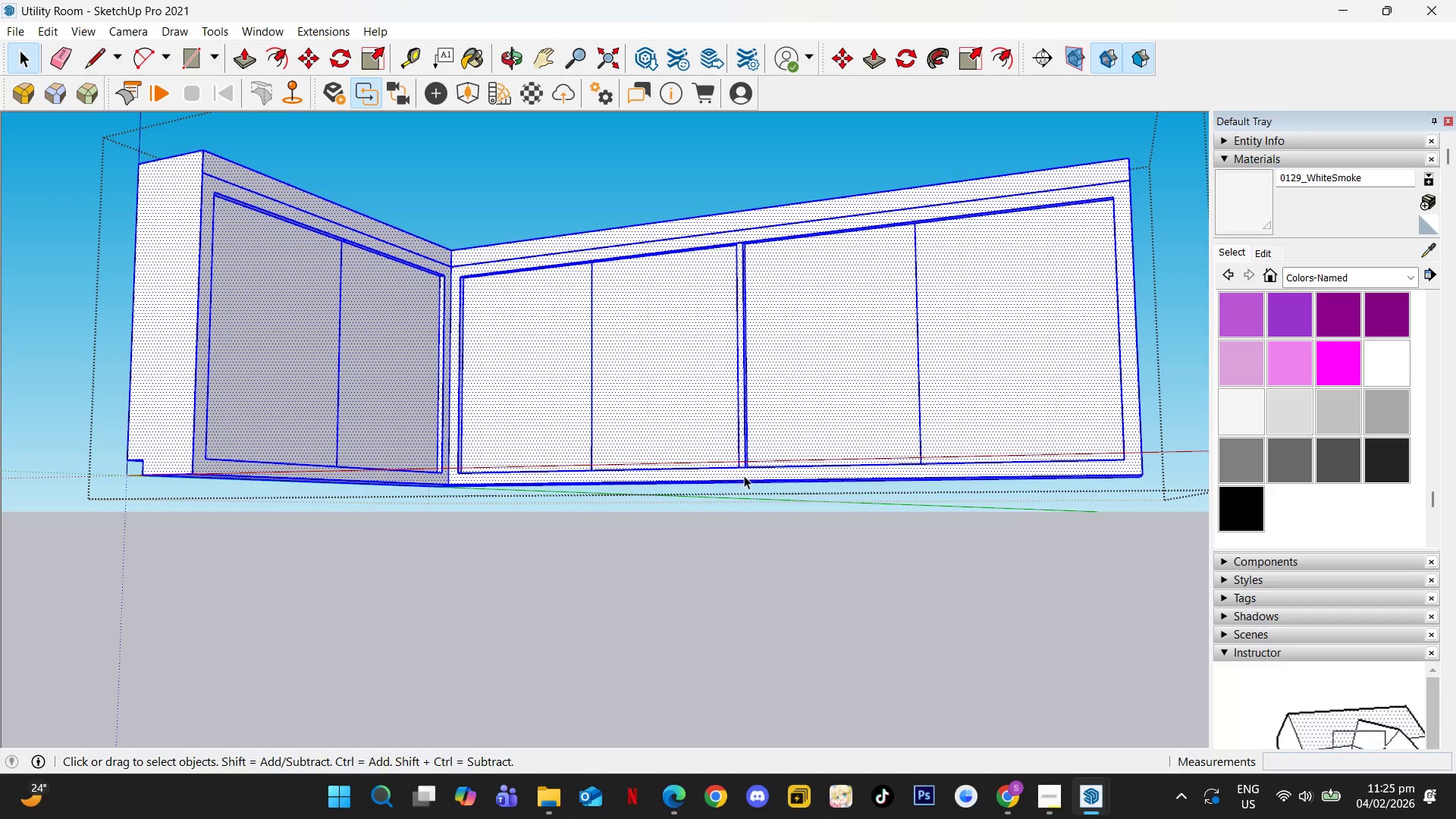 
key(B)
 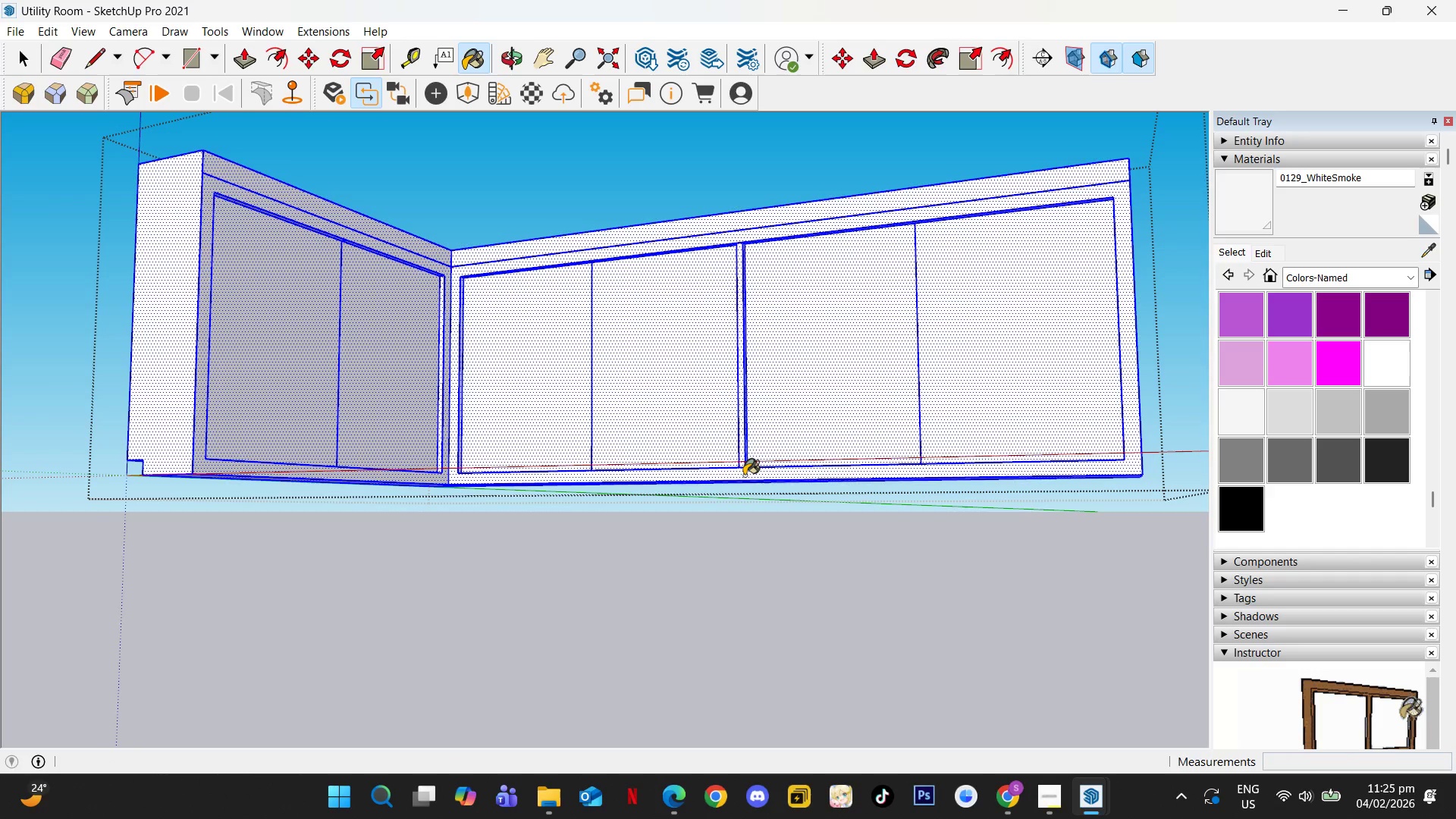 
double_click([744, 475])
 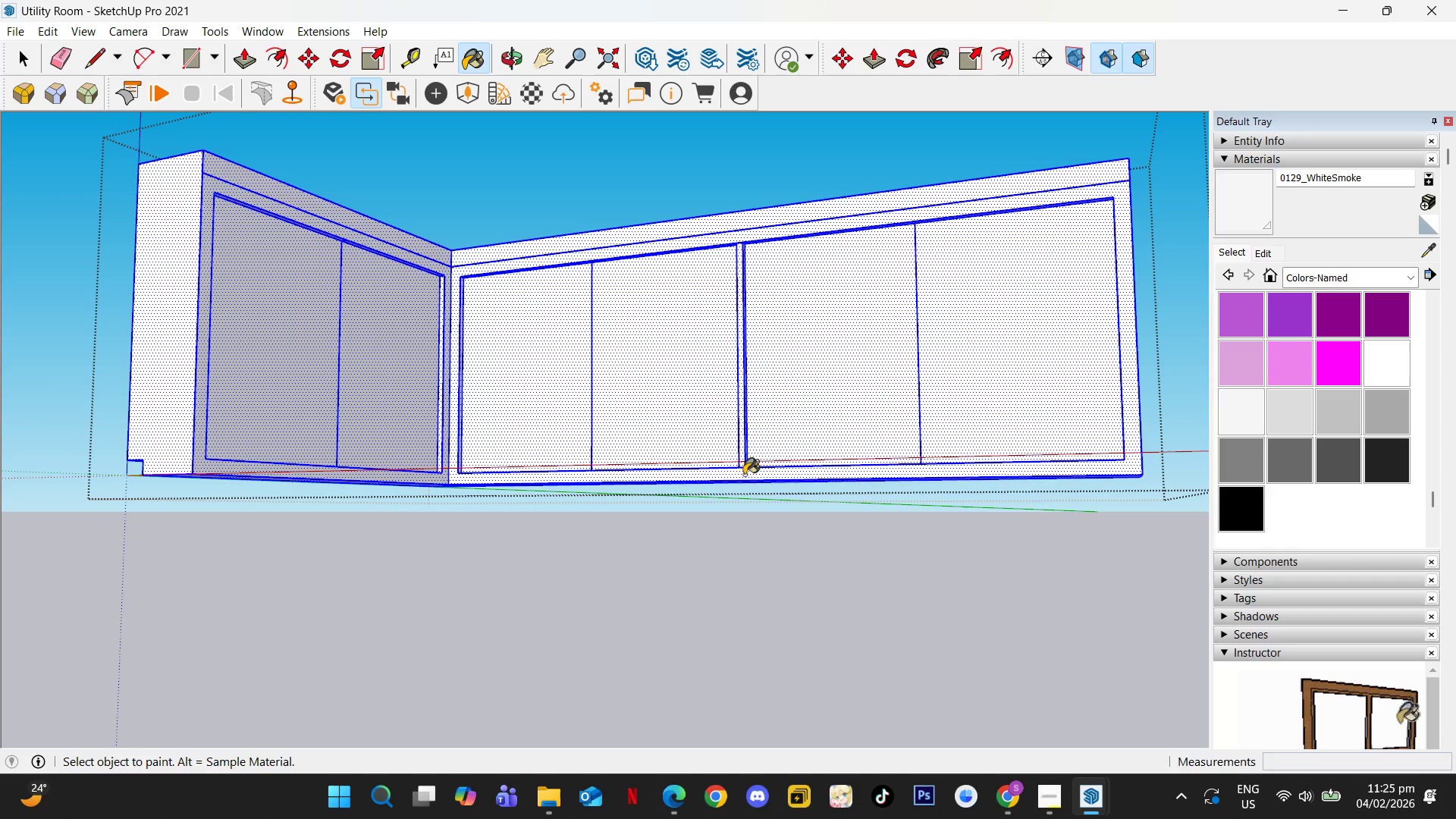 
triple_click([744, 475])
 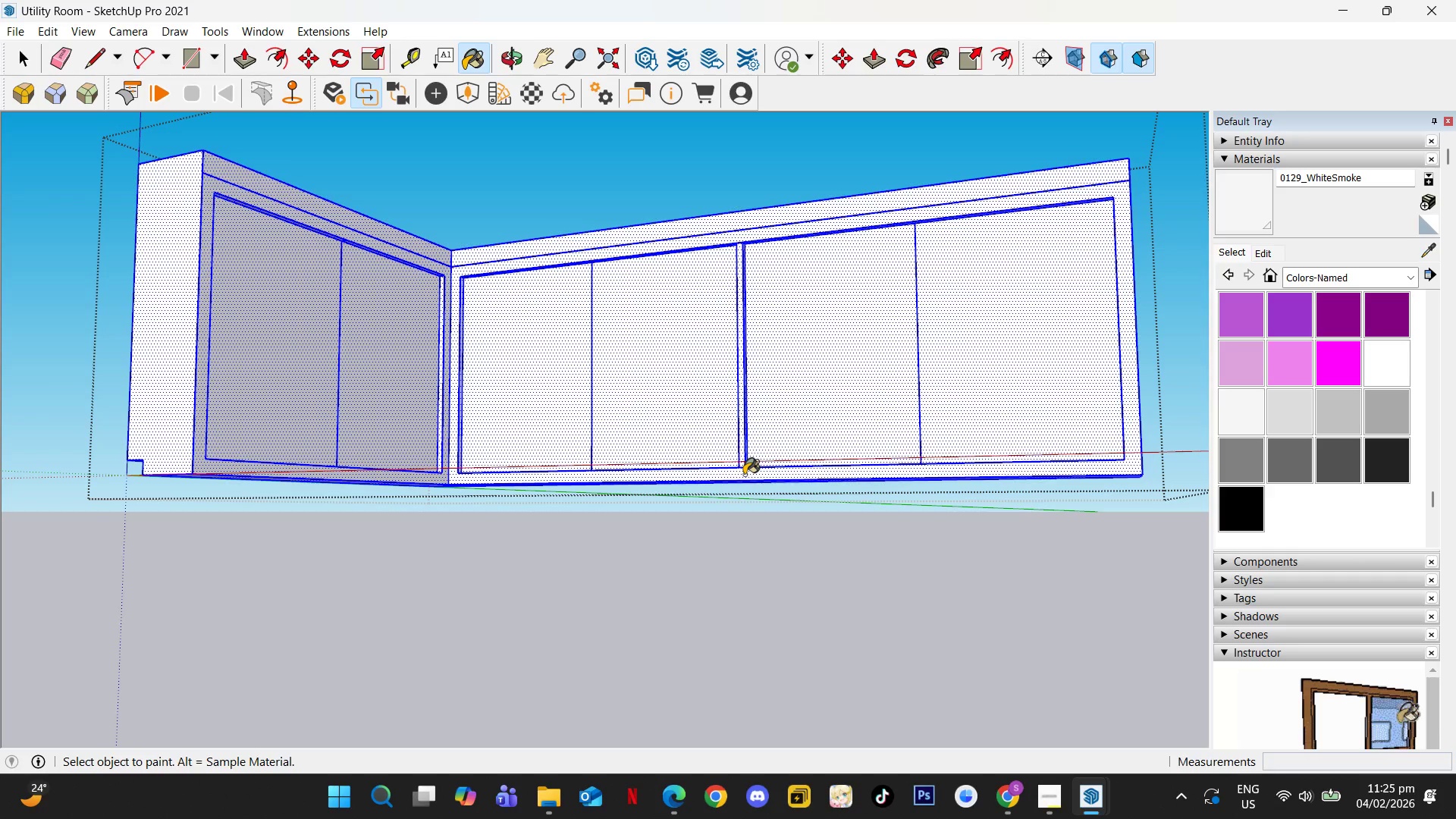 
triple_click([744, 474])
 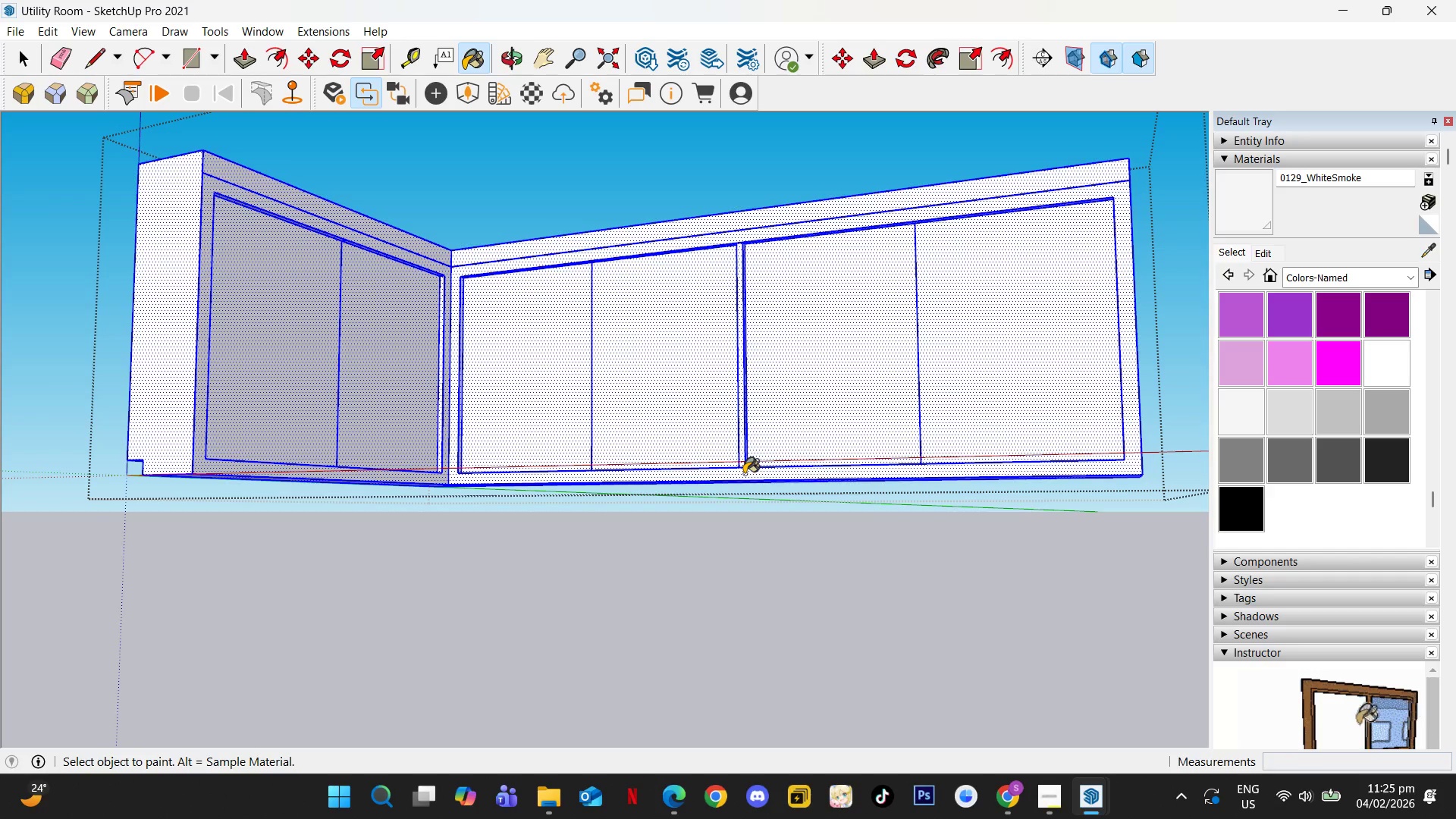 
triple_click([744, 474])
 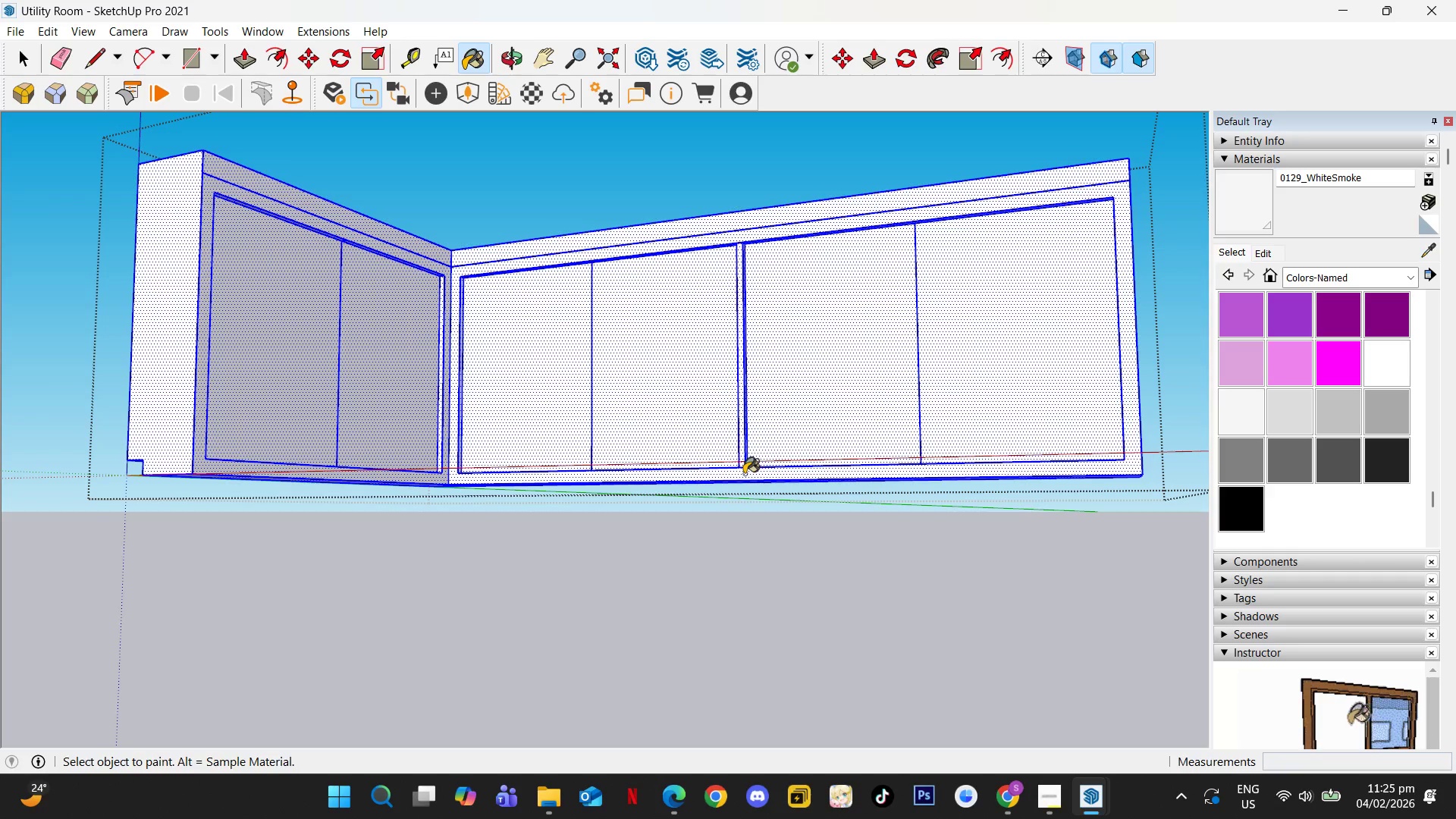 
key(Space)
 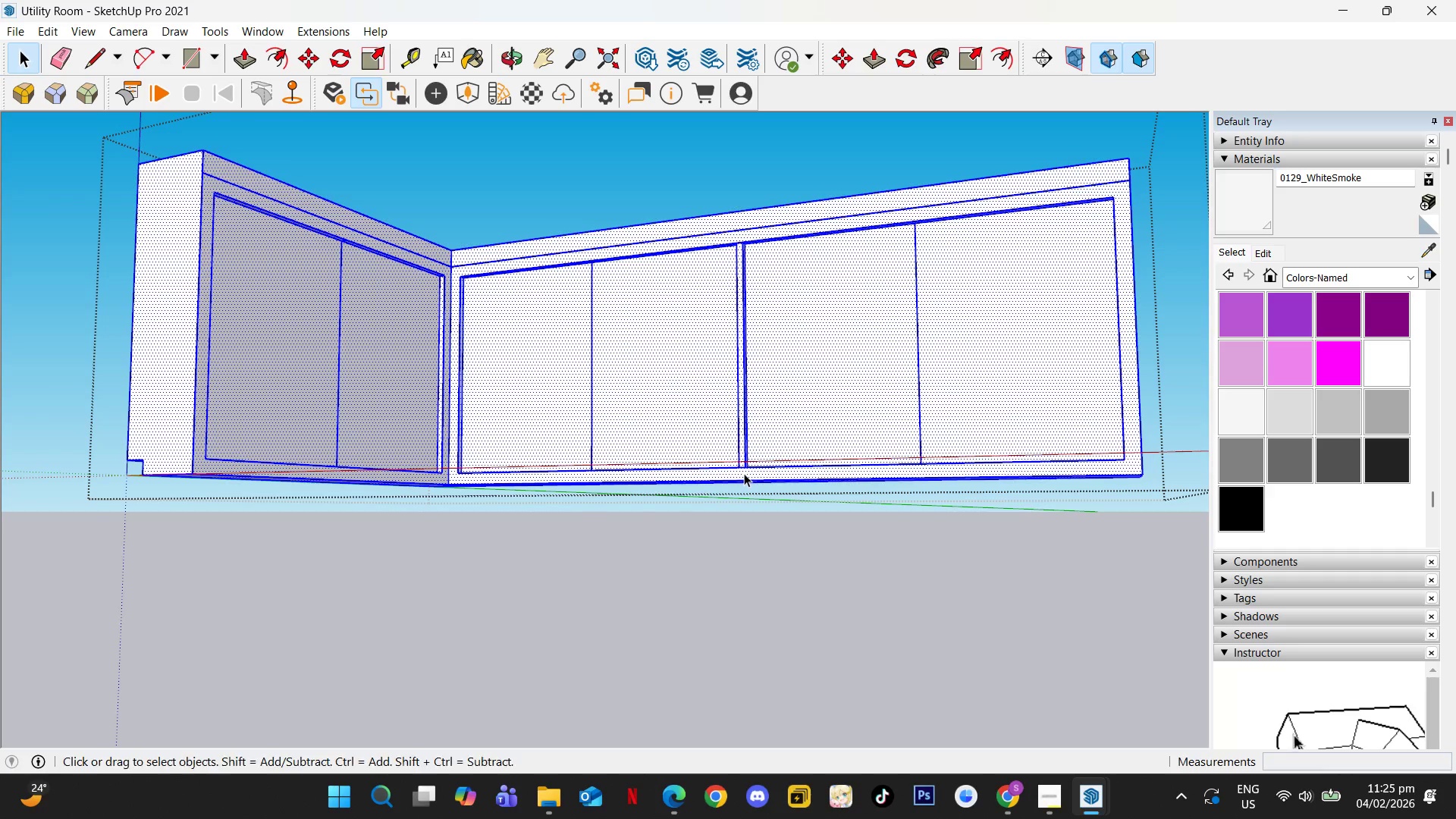 
key(Escape)
 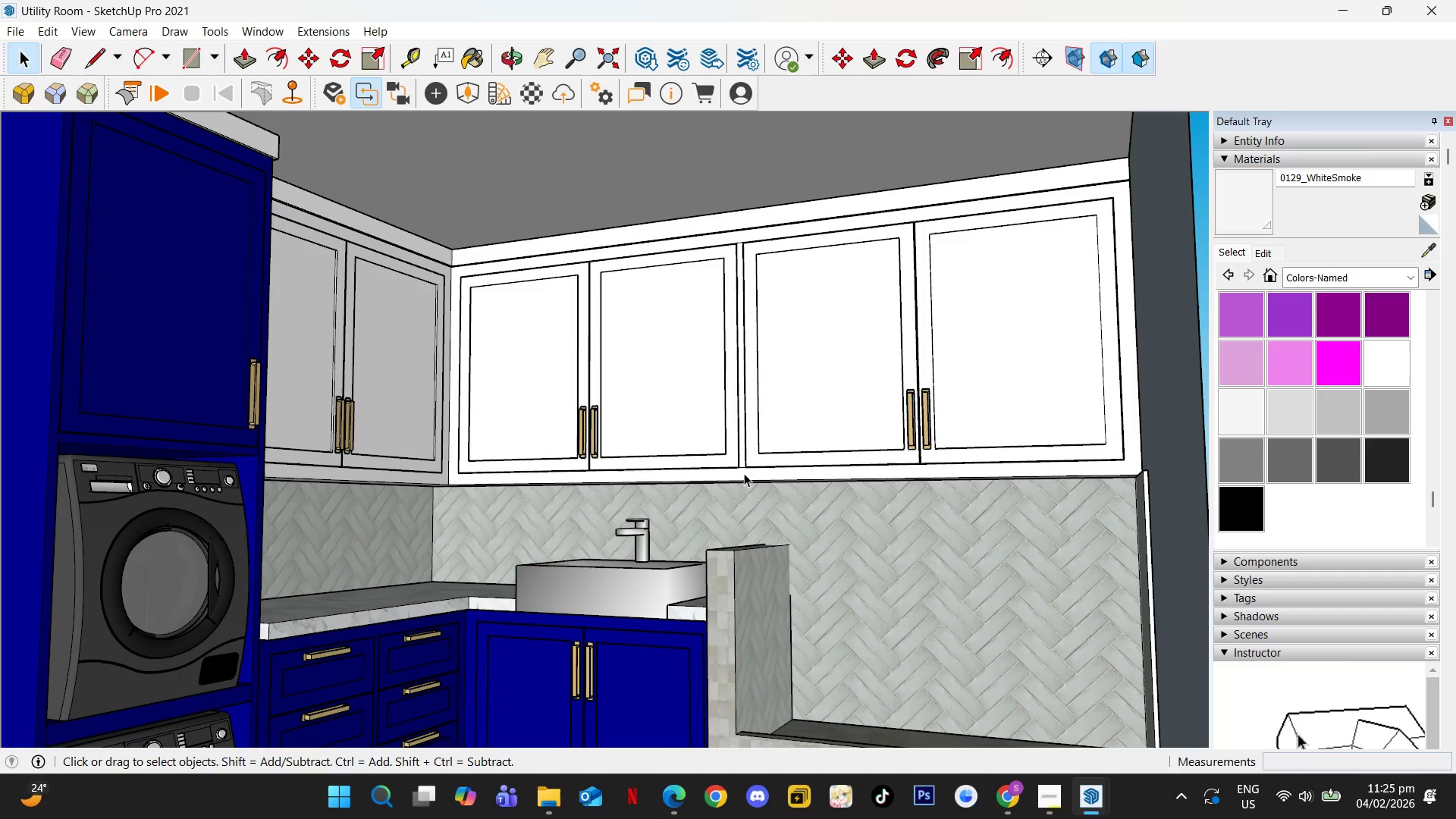 
key(Escape)
 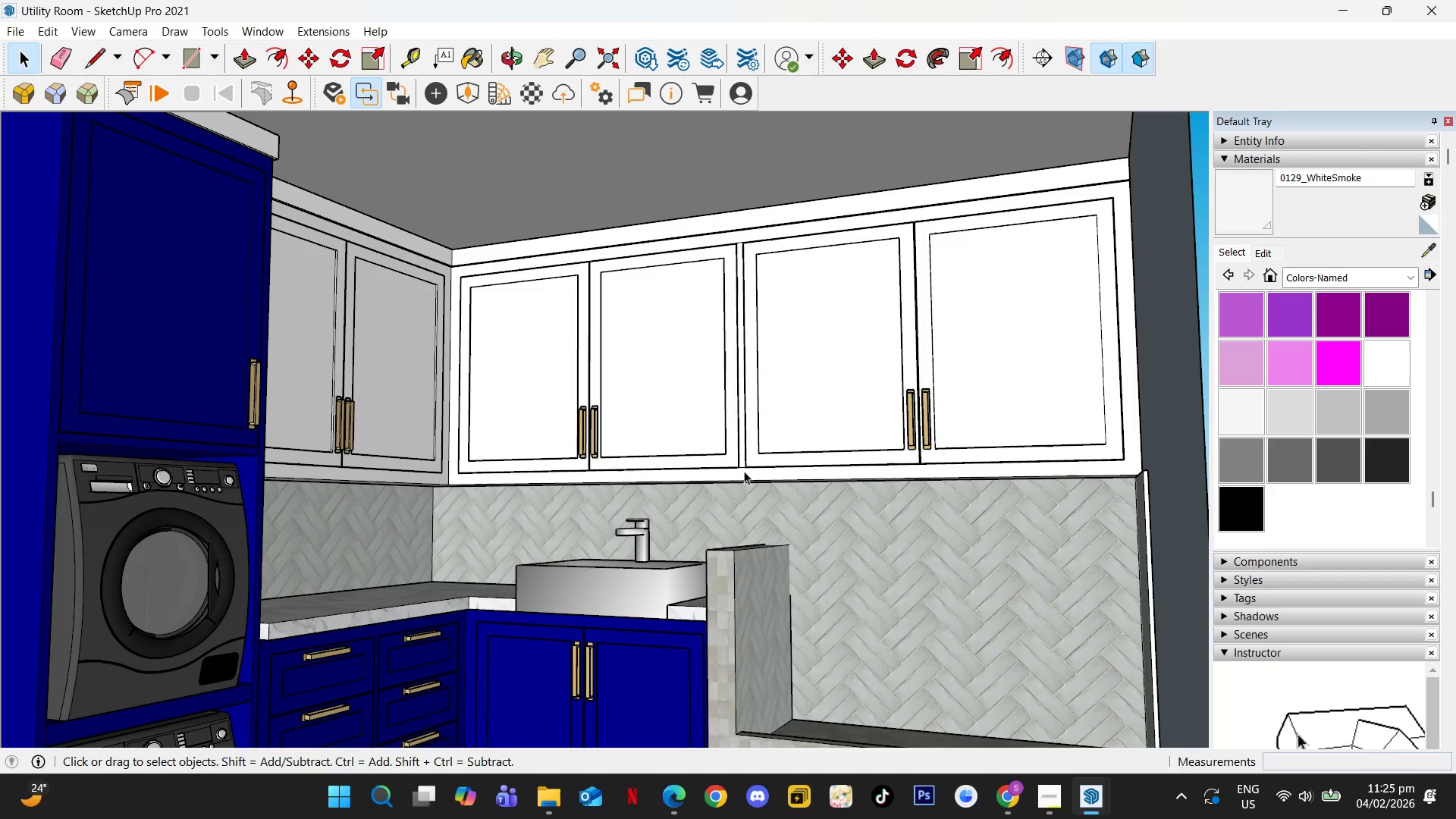 
key(Escape)
 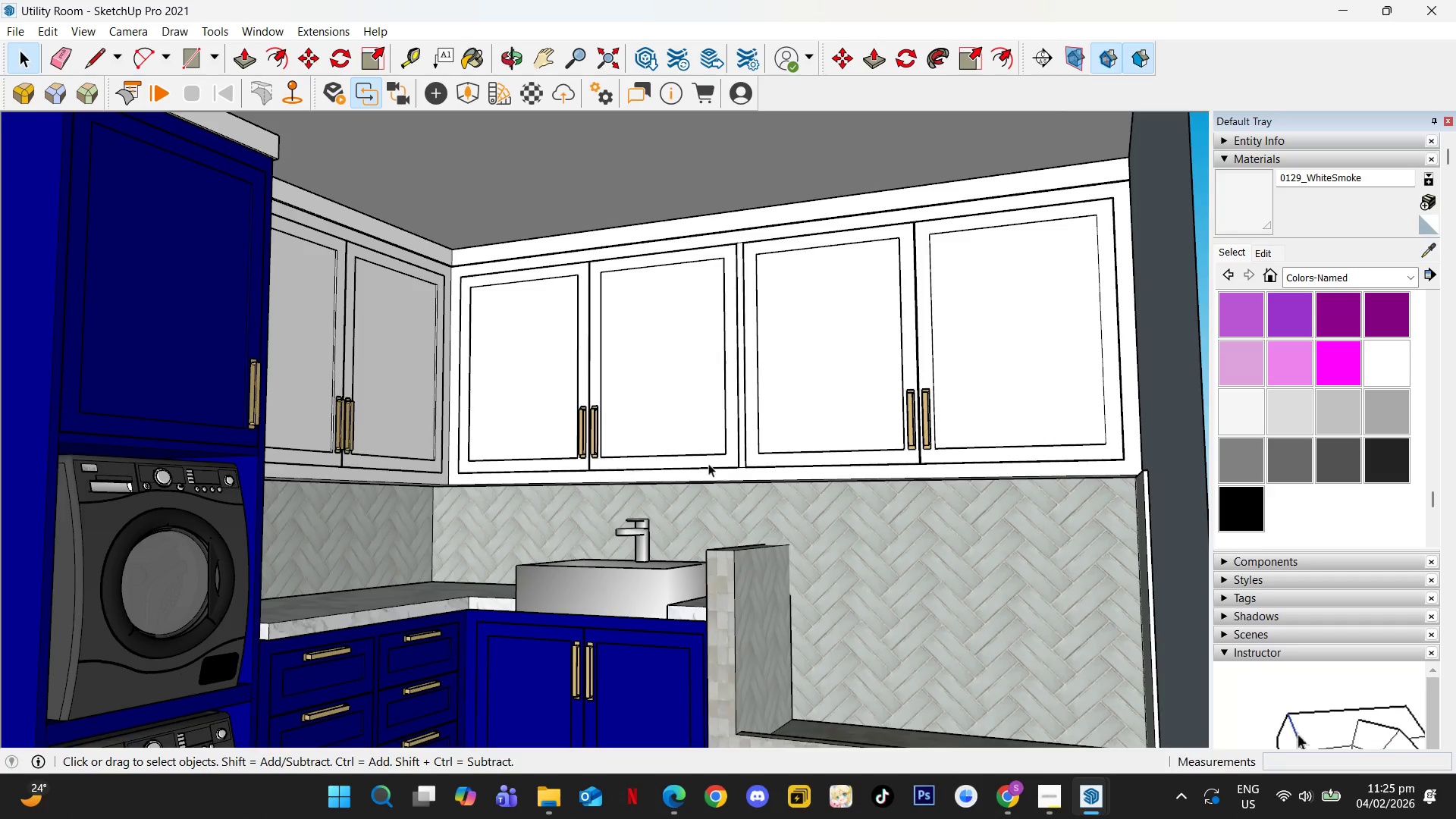 
scroll: coordinate [701, 459], scroll_direction: down, amount: 2.0
 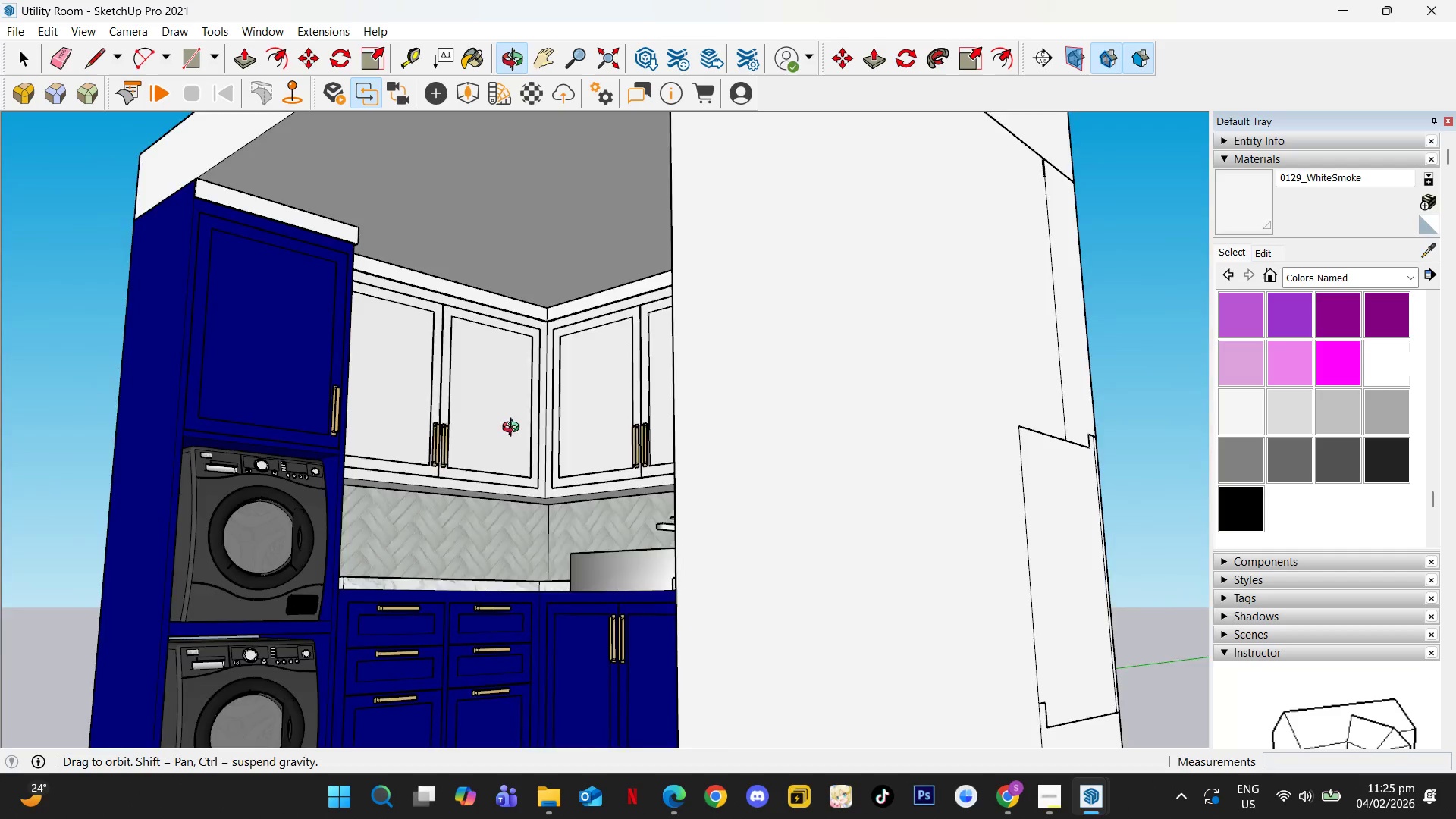 
hold_key(key=ShiftLeft, duration=0.78)
 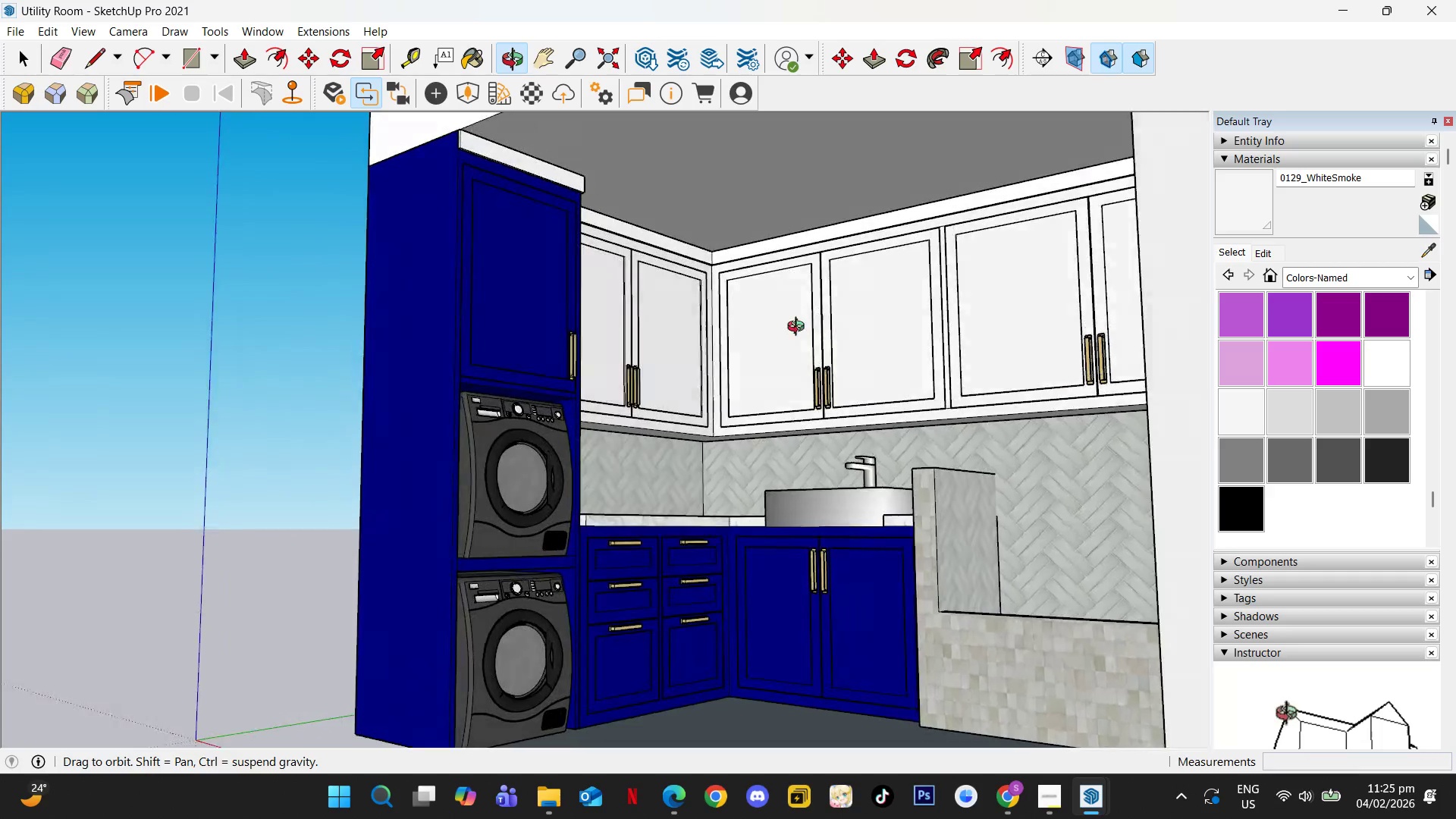 
scroll: coordinate [538, 201], scroll_direction: up, amount: 2.0
 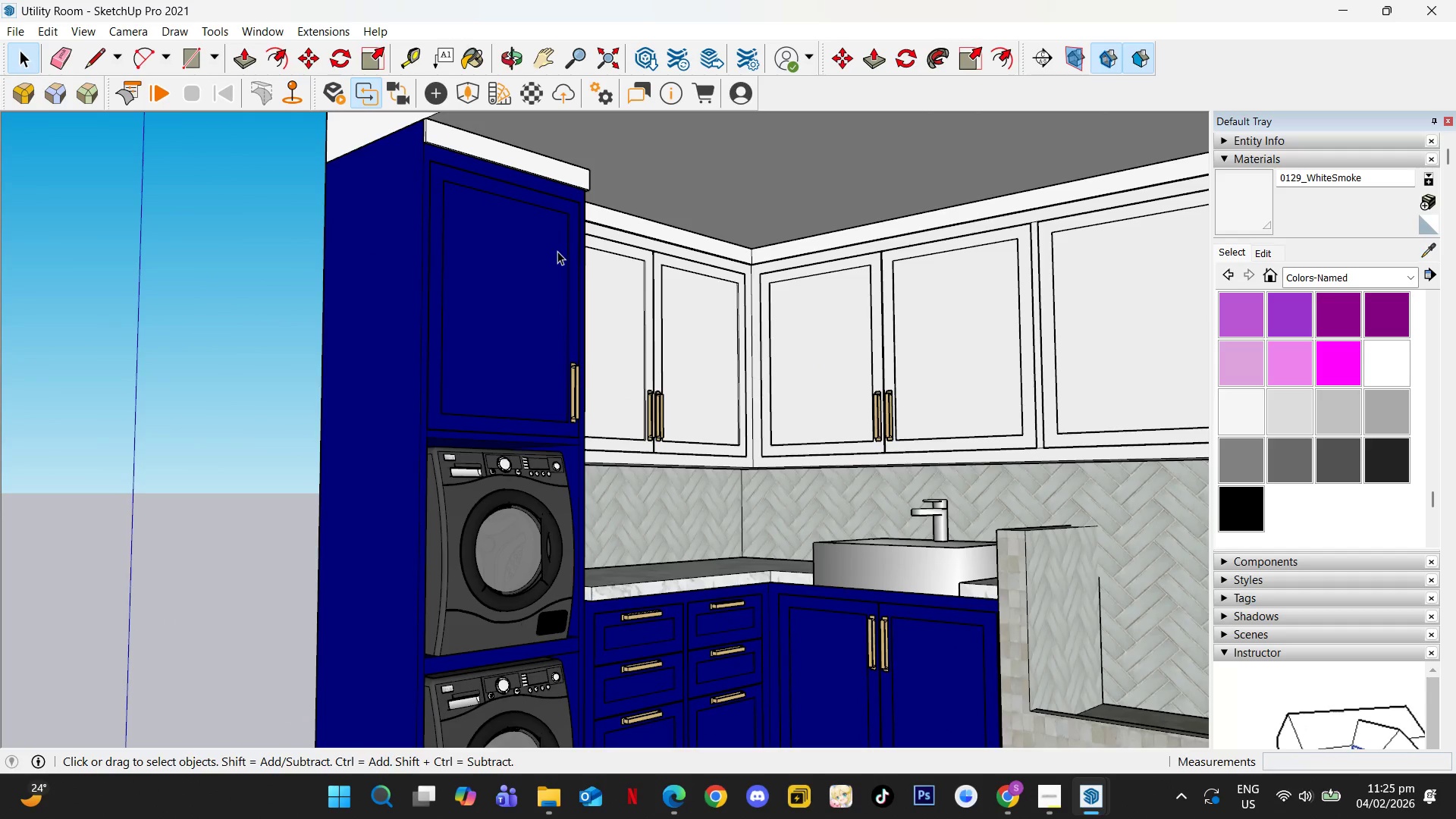 
scroll: coordinate [742, 378], scroll_direction: down, amount: 4.0
 